 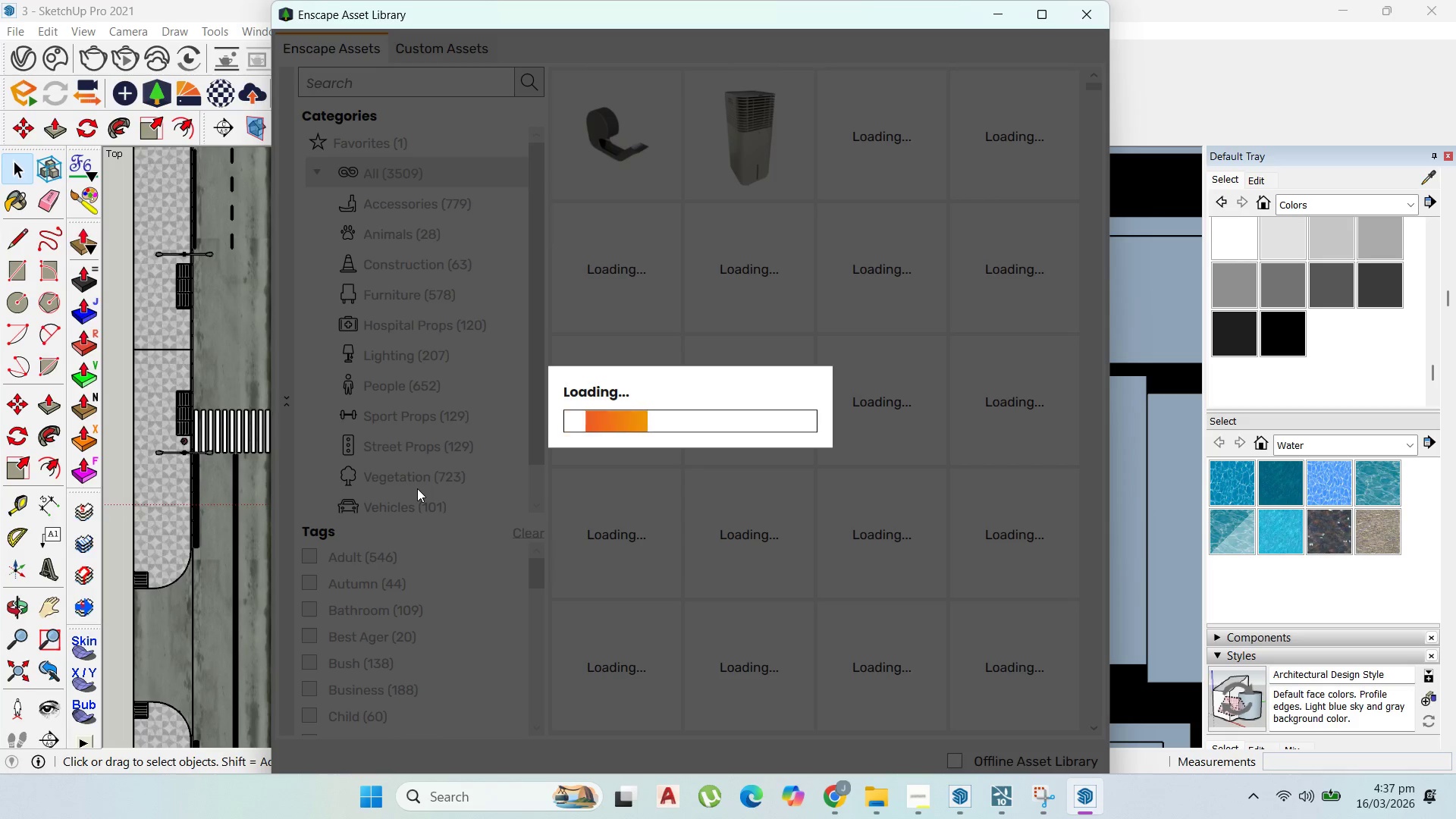 
scroll: coordinate [827, 294], scroll_direction: up, amount: 5.0
 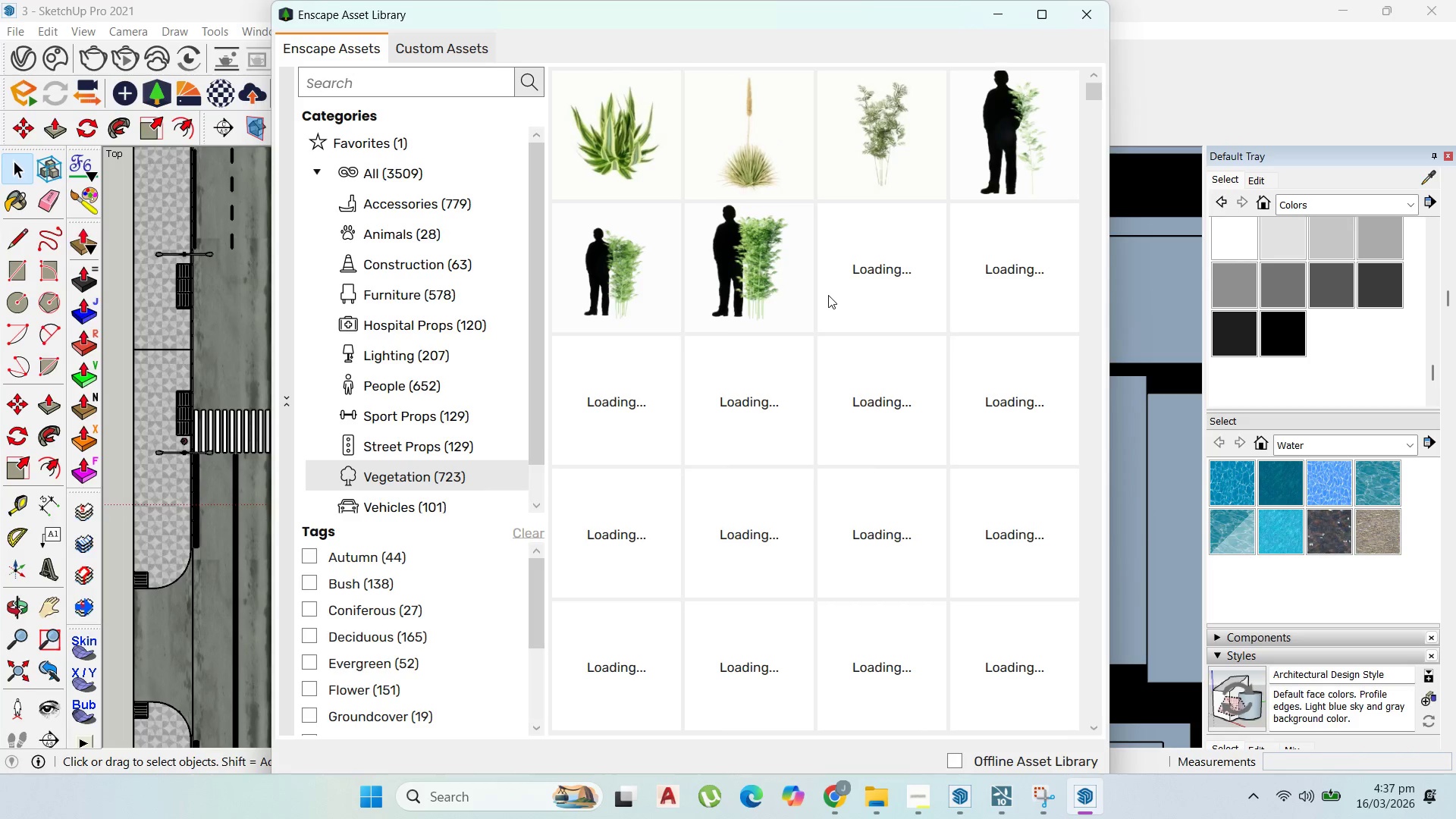 
scroll: coordinate [873, 299], scroll_direction: down, amount: 8.0
 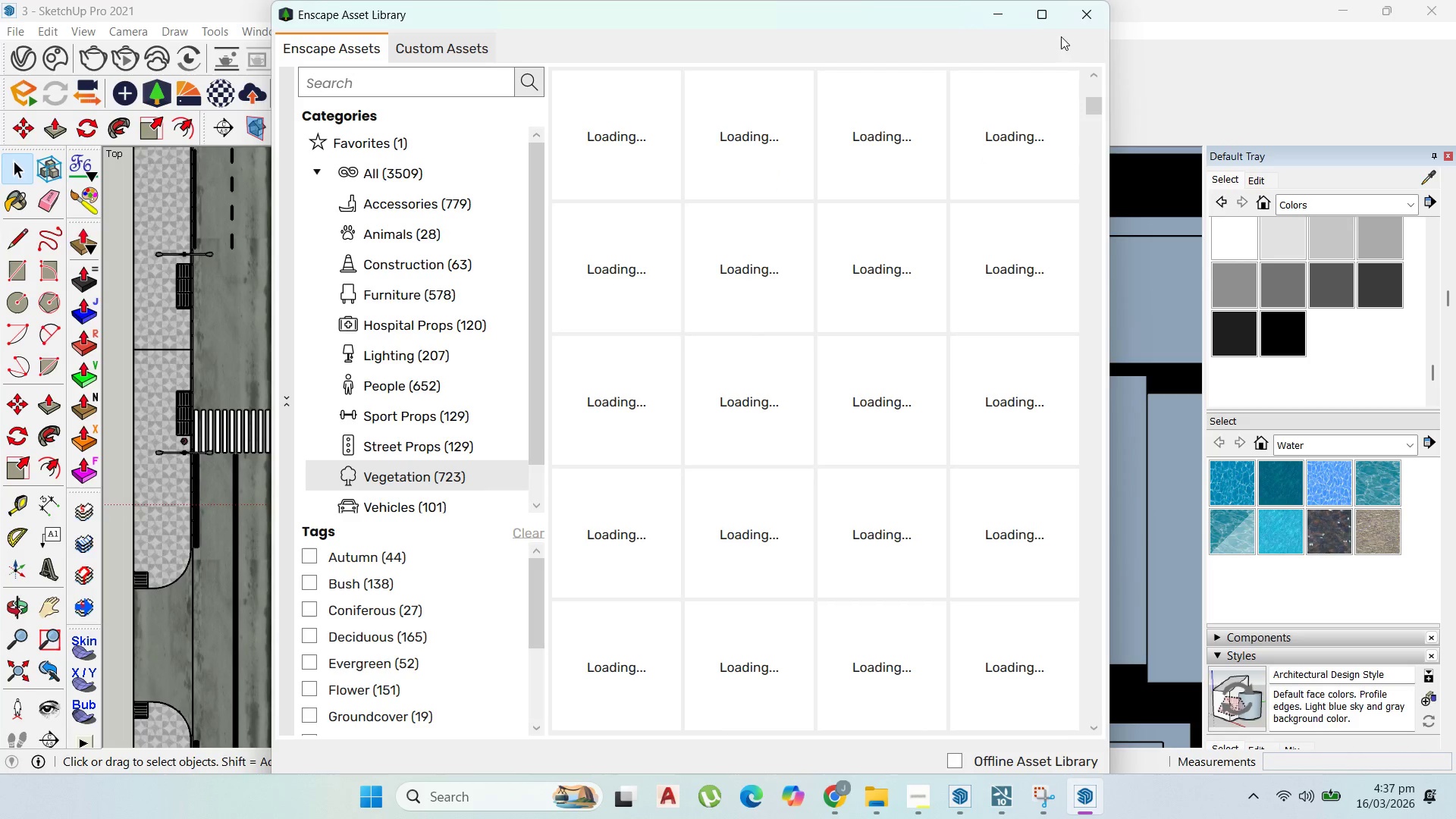 
scroll: coordinate [1064, 180], scroll_direction: up, amount: 6.0
 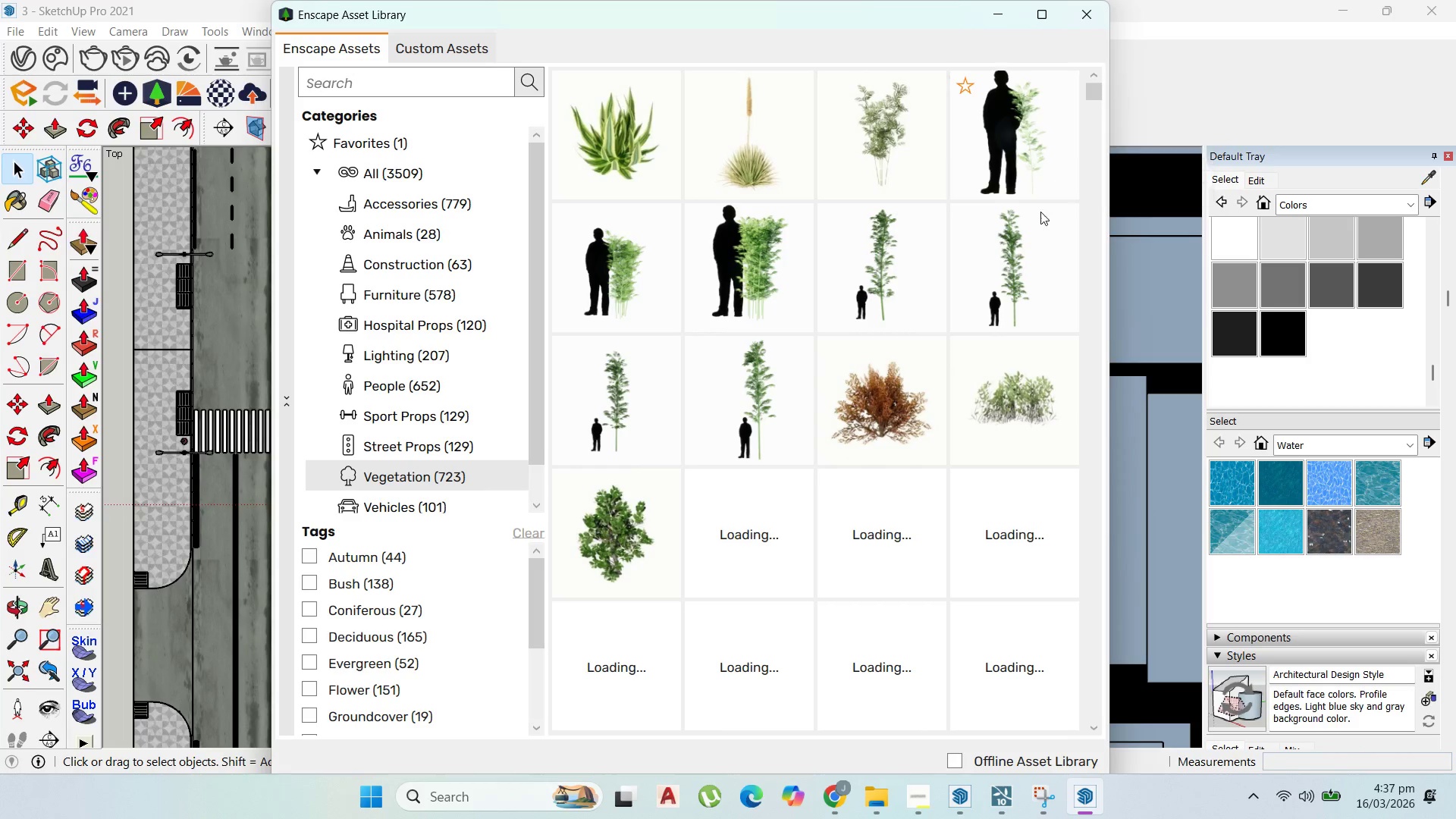 
scroll: coordinate [848, 445], scroll_direction: down, amount: 2.0
 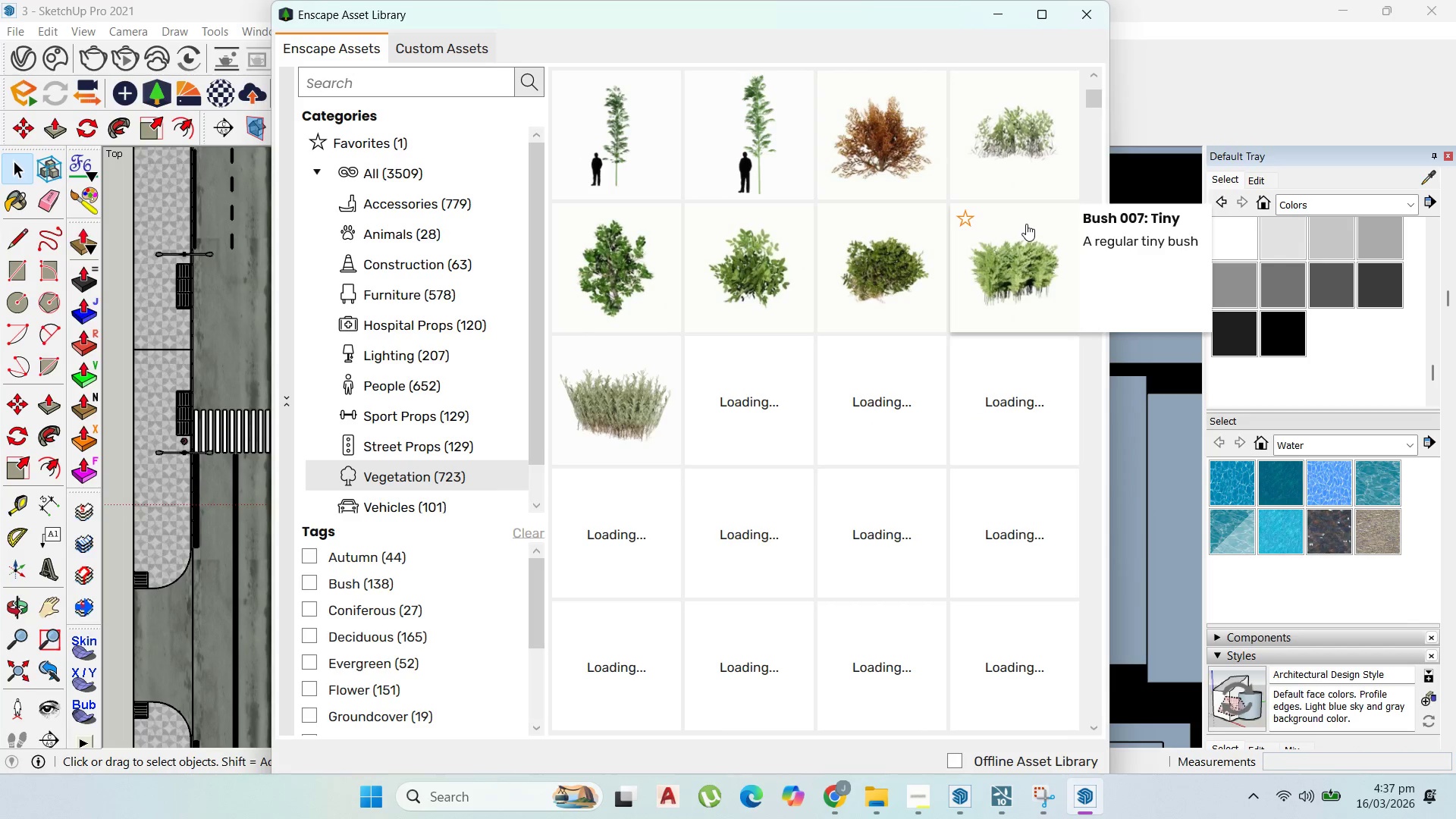 
scroll: coordinate [1068, 168], scroll_direction: up, amount: 62.0
 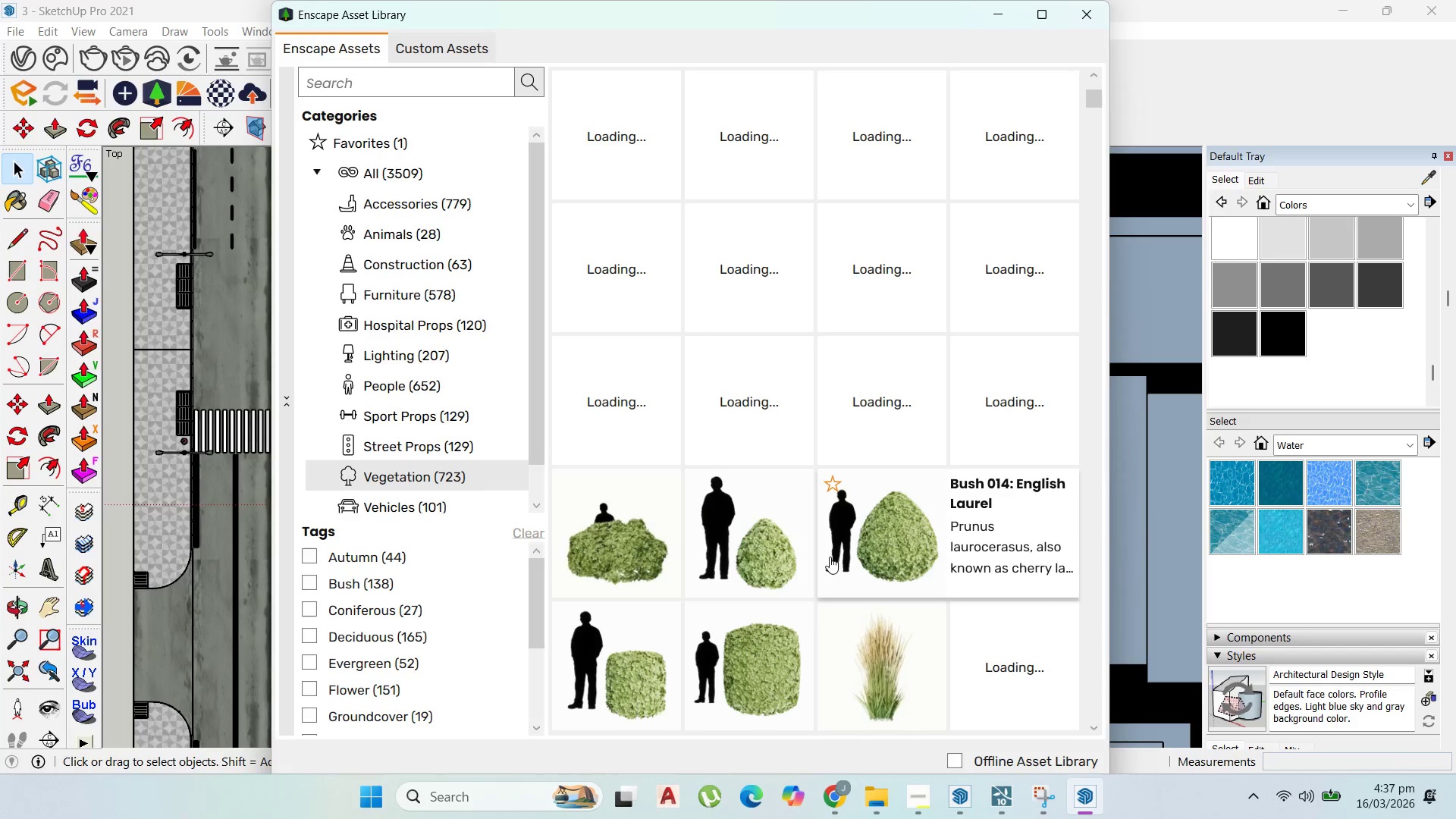 
left_click([846, 549])
 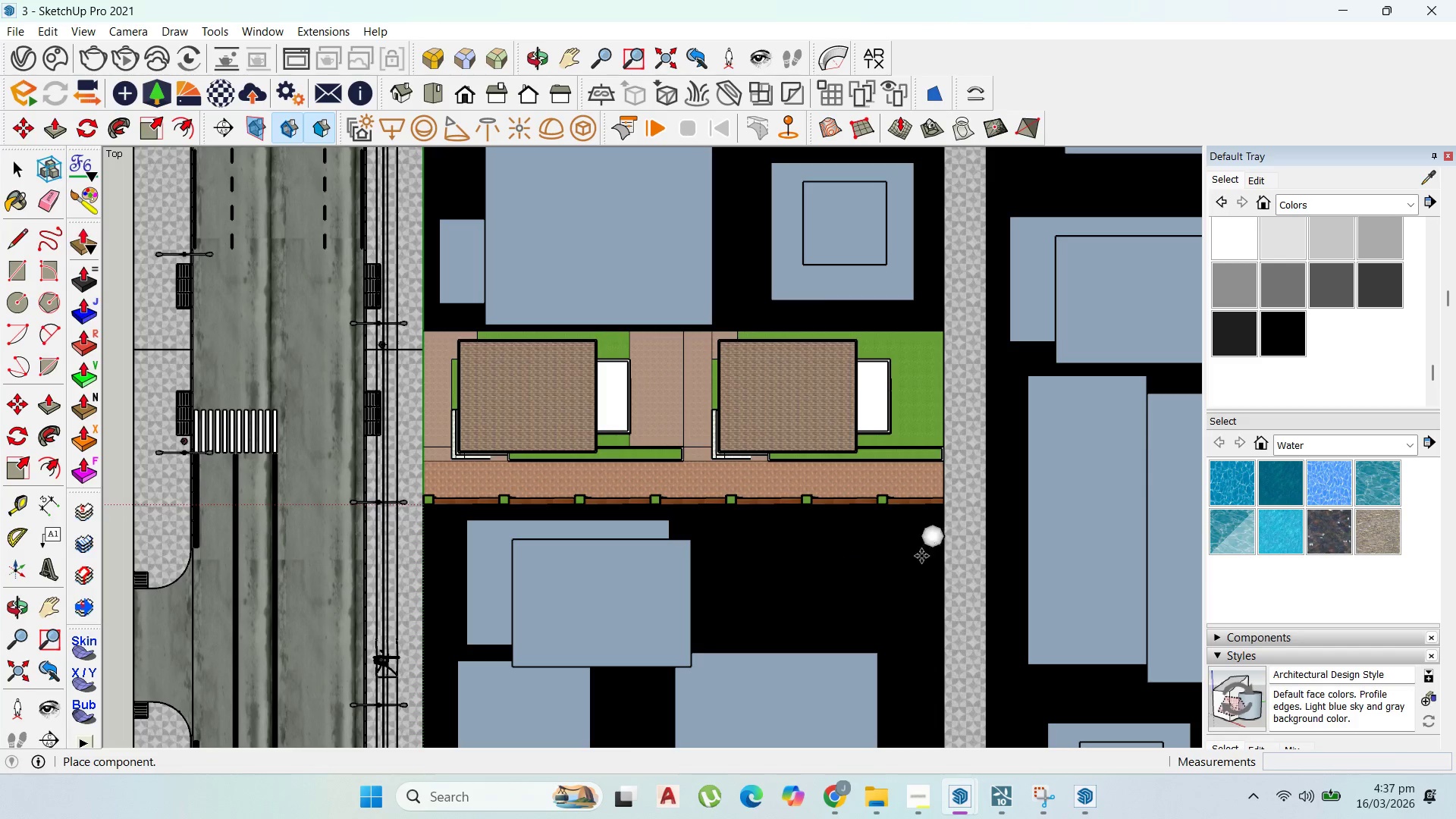 
scroll: coordinate [921, 557], scroll_direction: up, amount: 2.0
 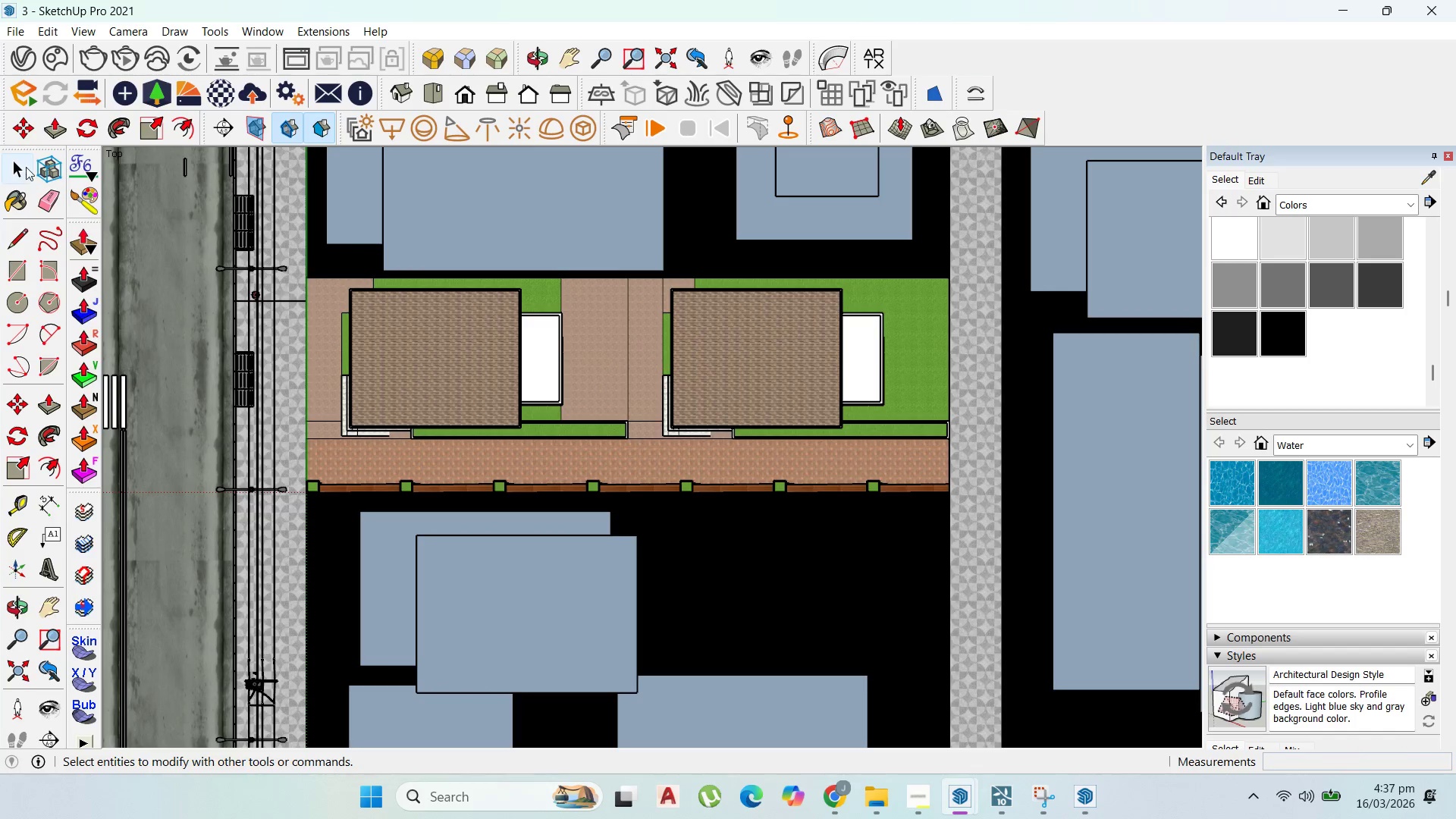 
left_click([24, 165])
 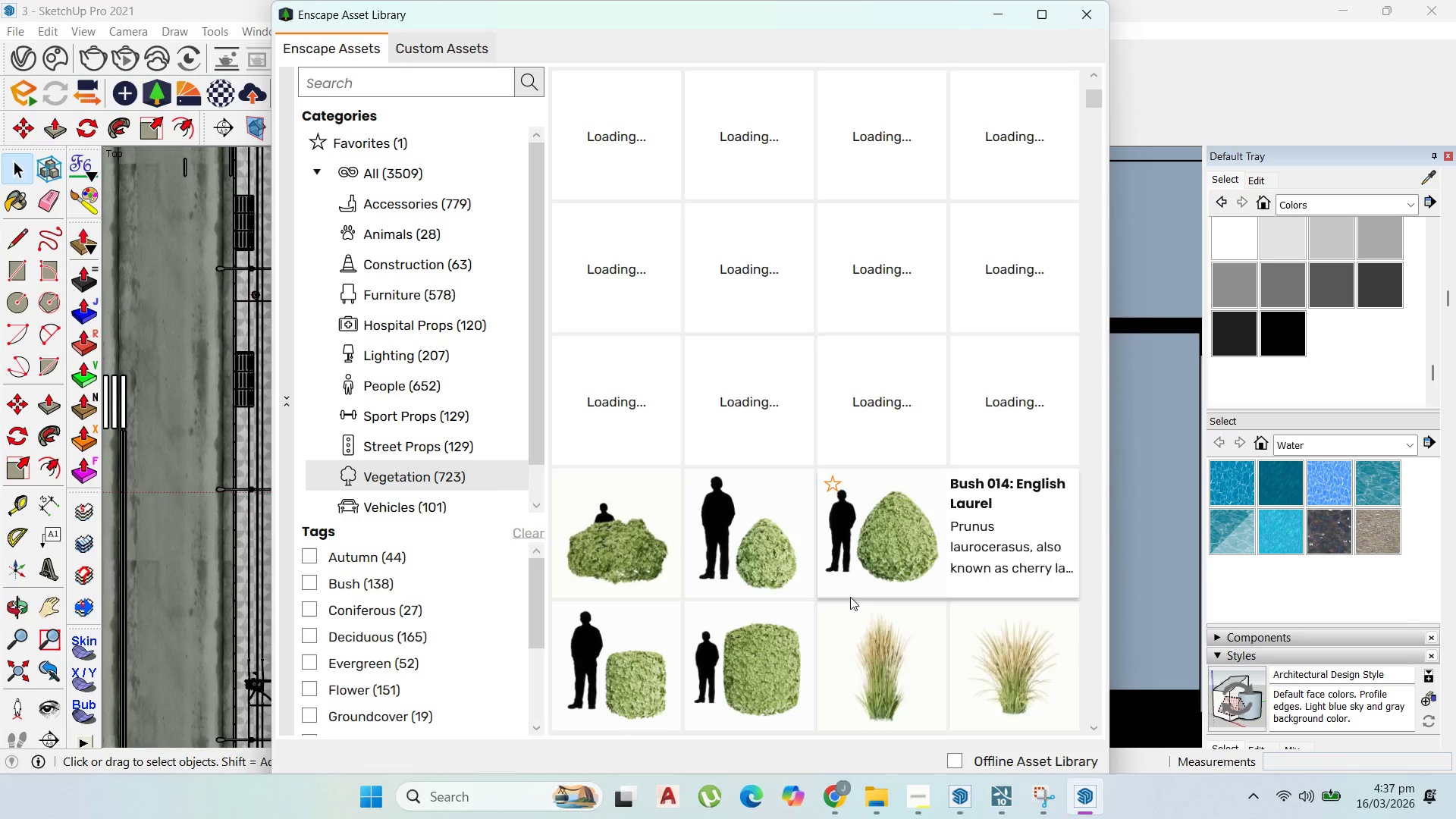 
scroll: coordinate [876, 601], scroll_direction: down, amount: 2.0
 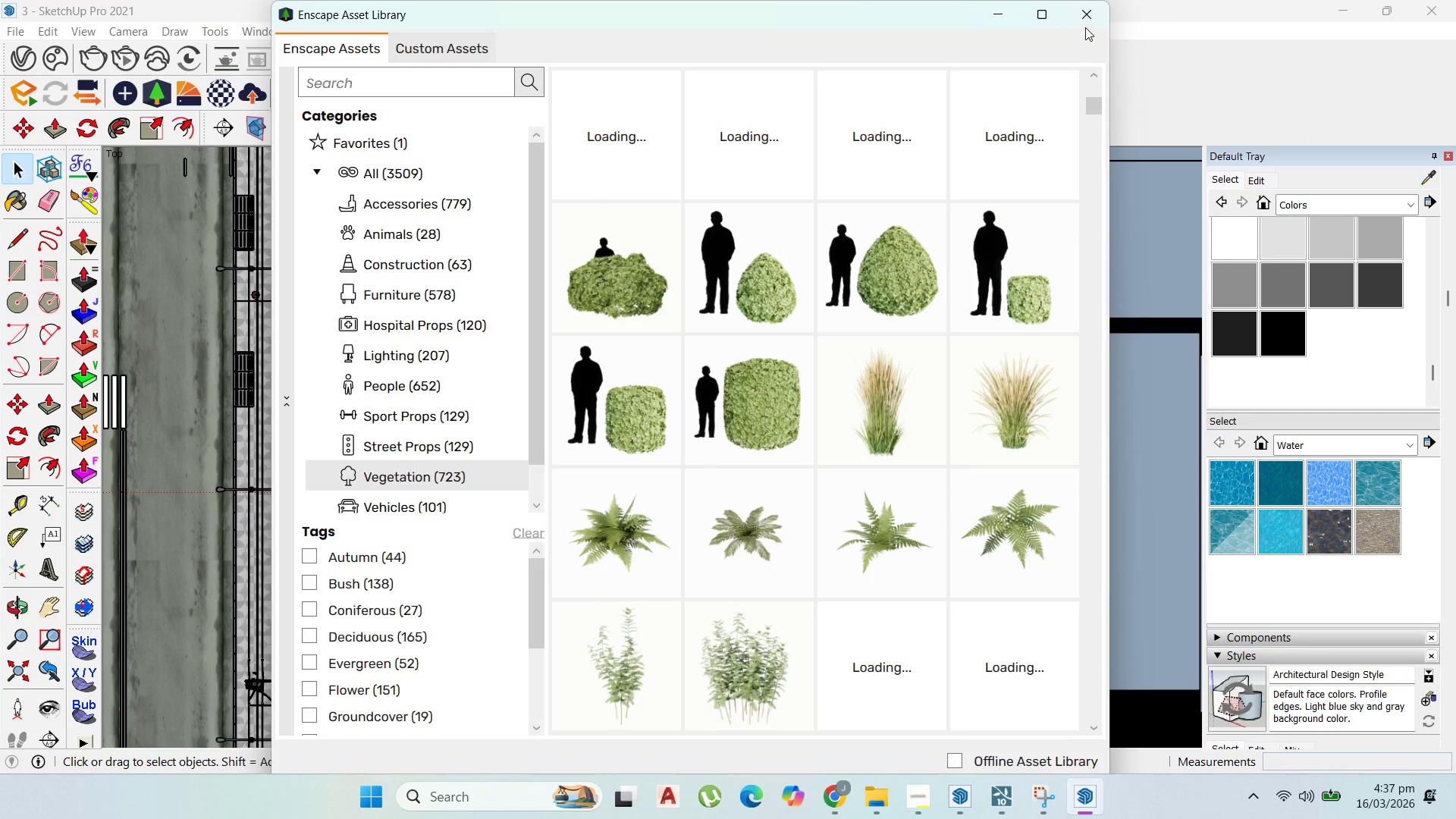 
left_click([1089, 12])
 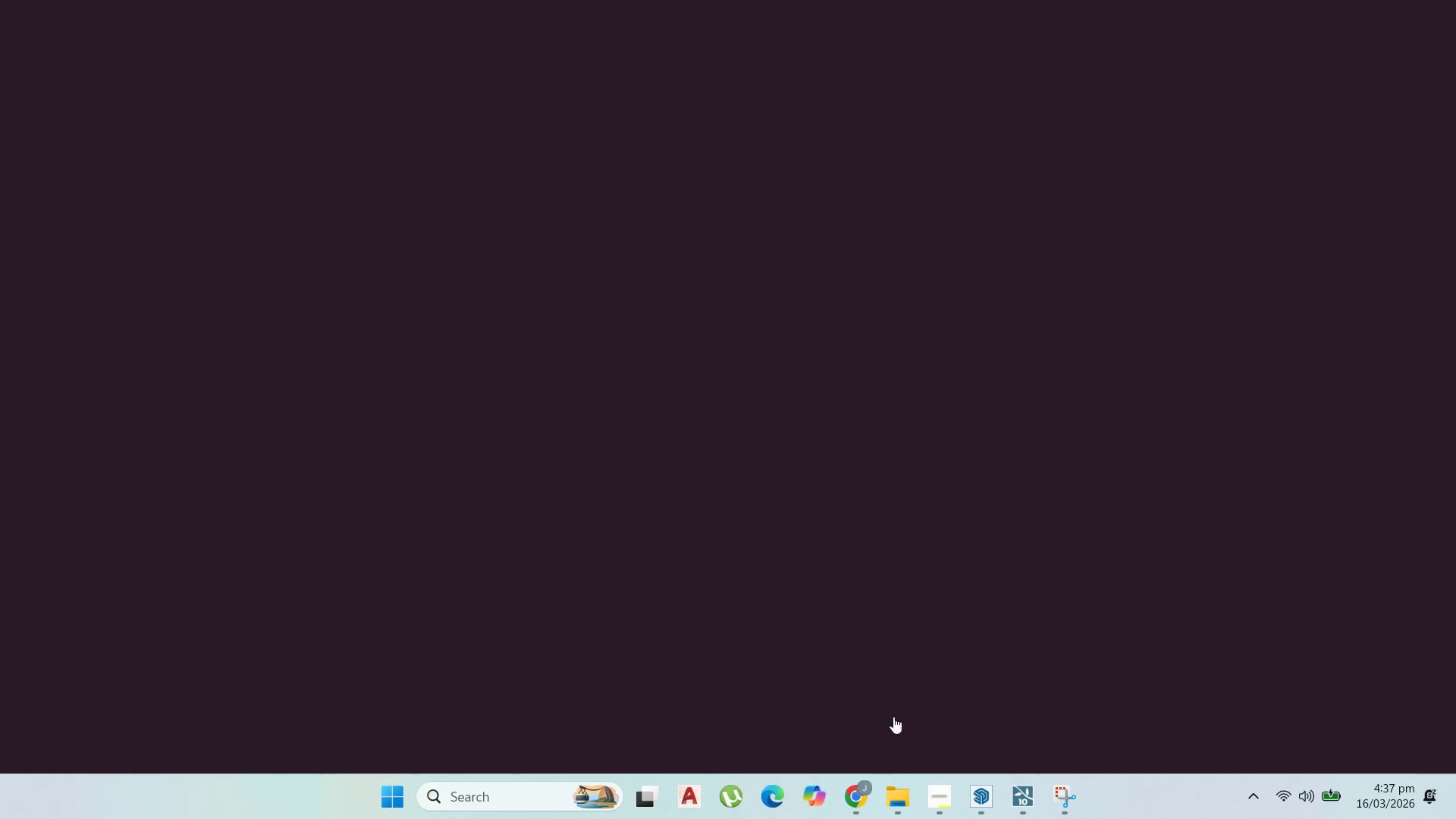 
scroll: coordinate [609, 544], scroll_direction: down, amount: 18.0
 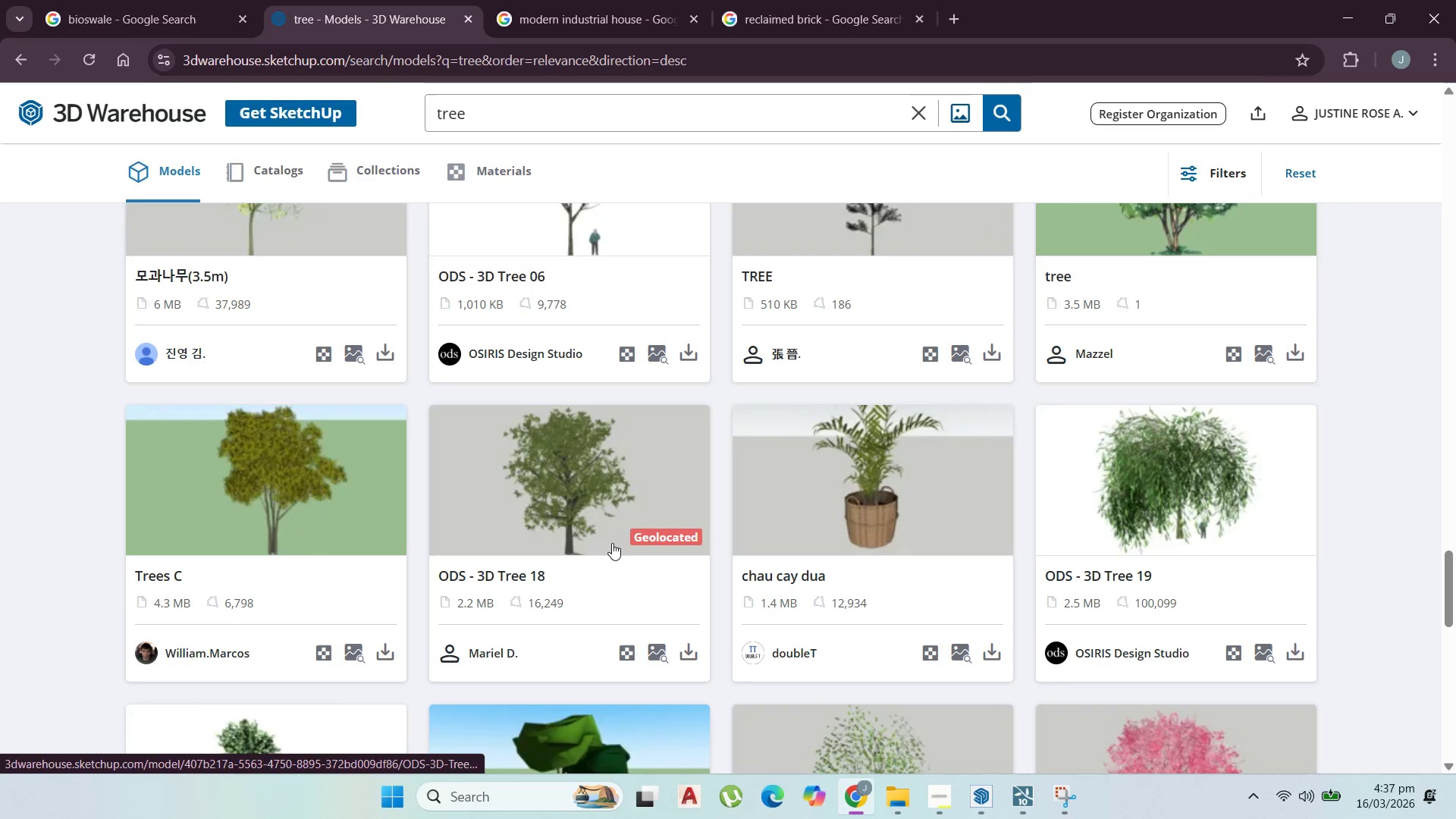 
scroll: coordinate [402, 518], scroll_direction: down, amount: 9.0
 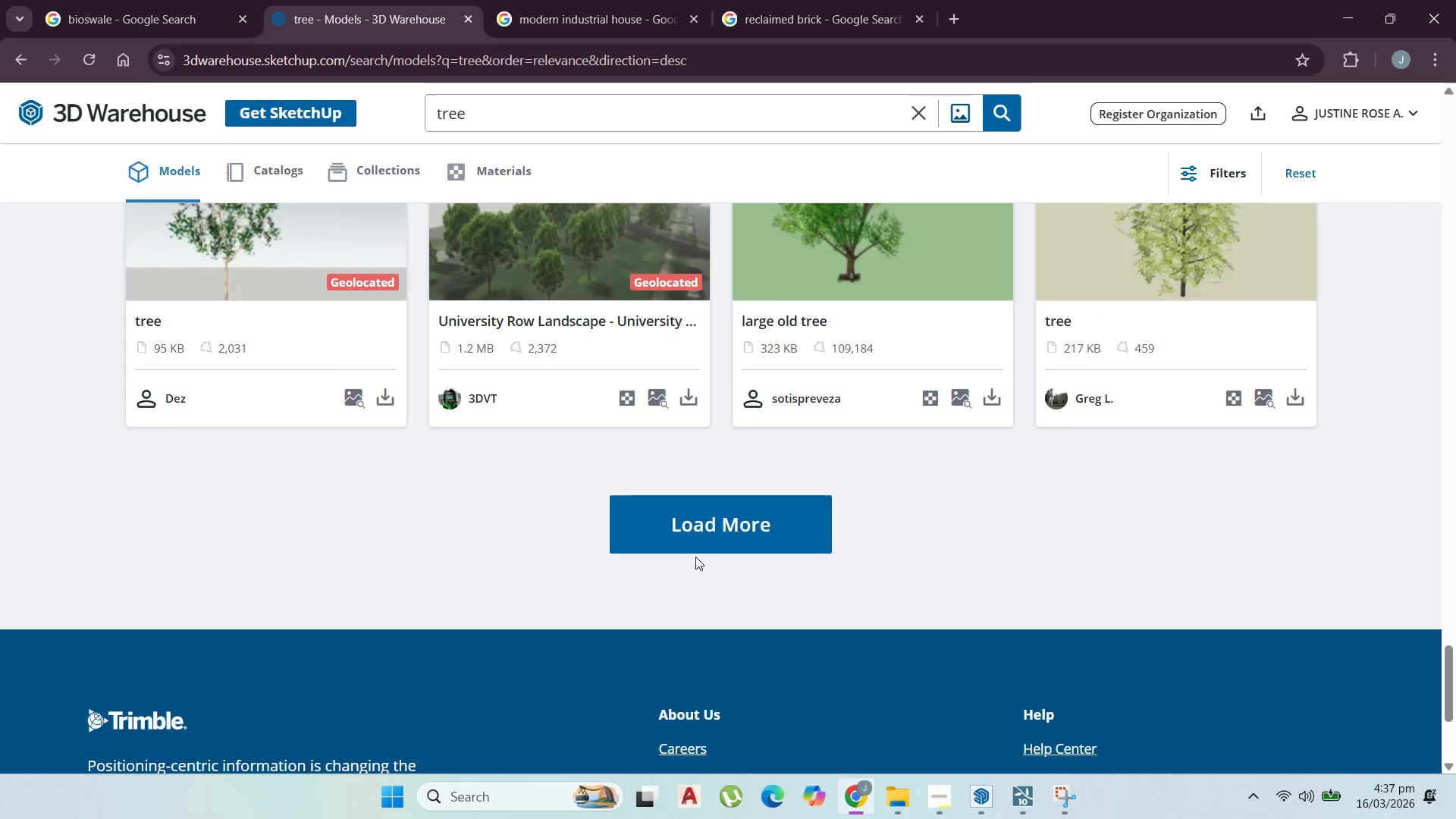 
left_click([696, 557])
 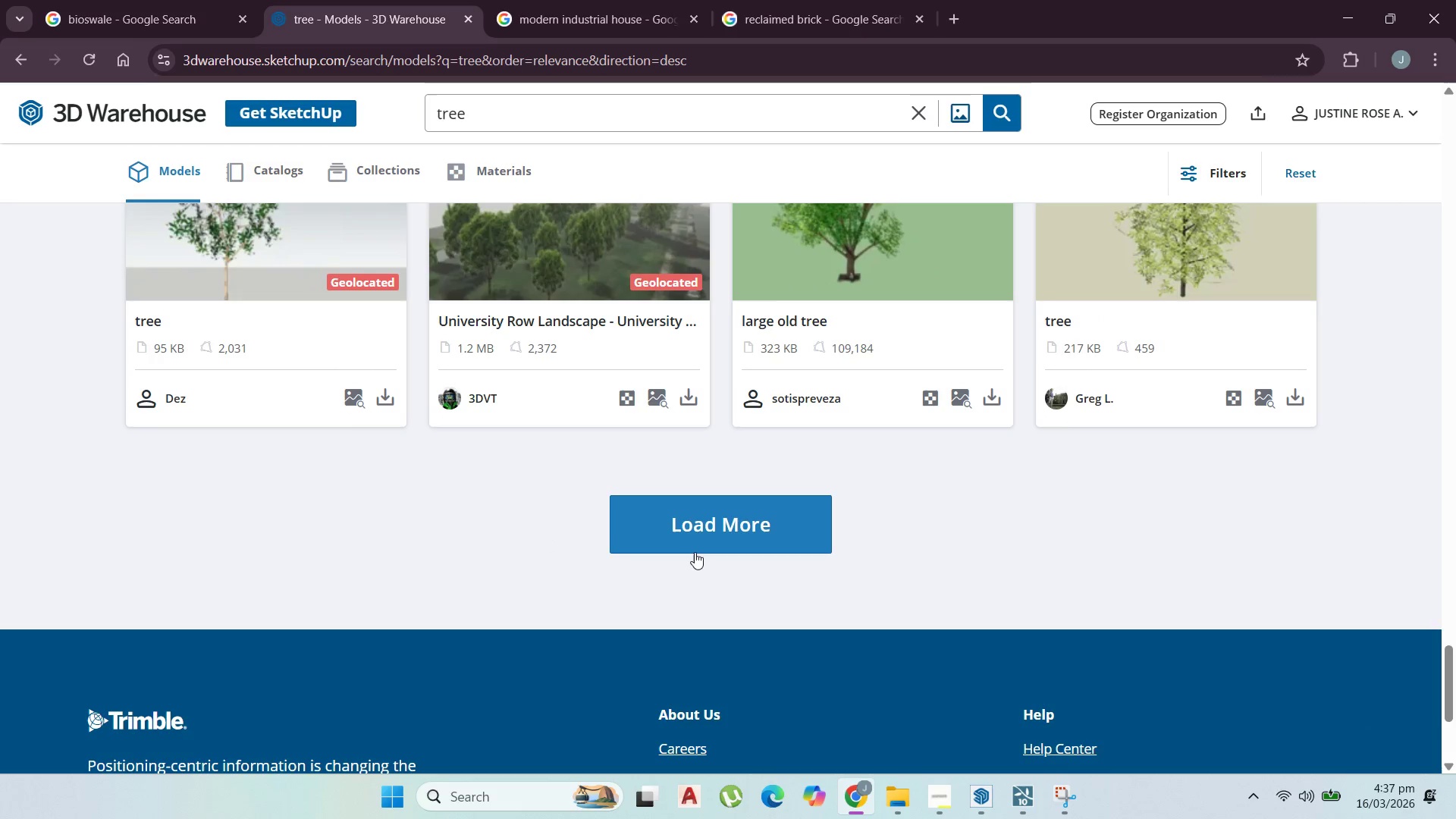 
left_click_drag(start_coordinate=[684, 547], to_coordinate=[679, 546])
 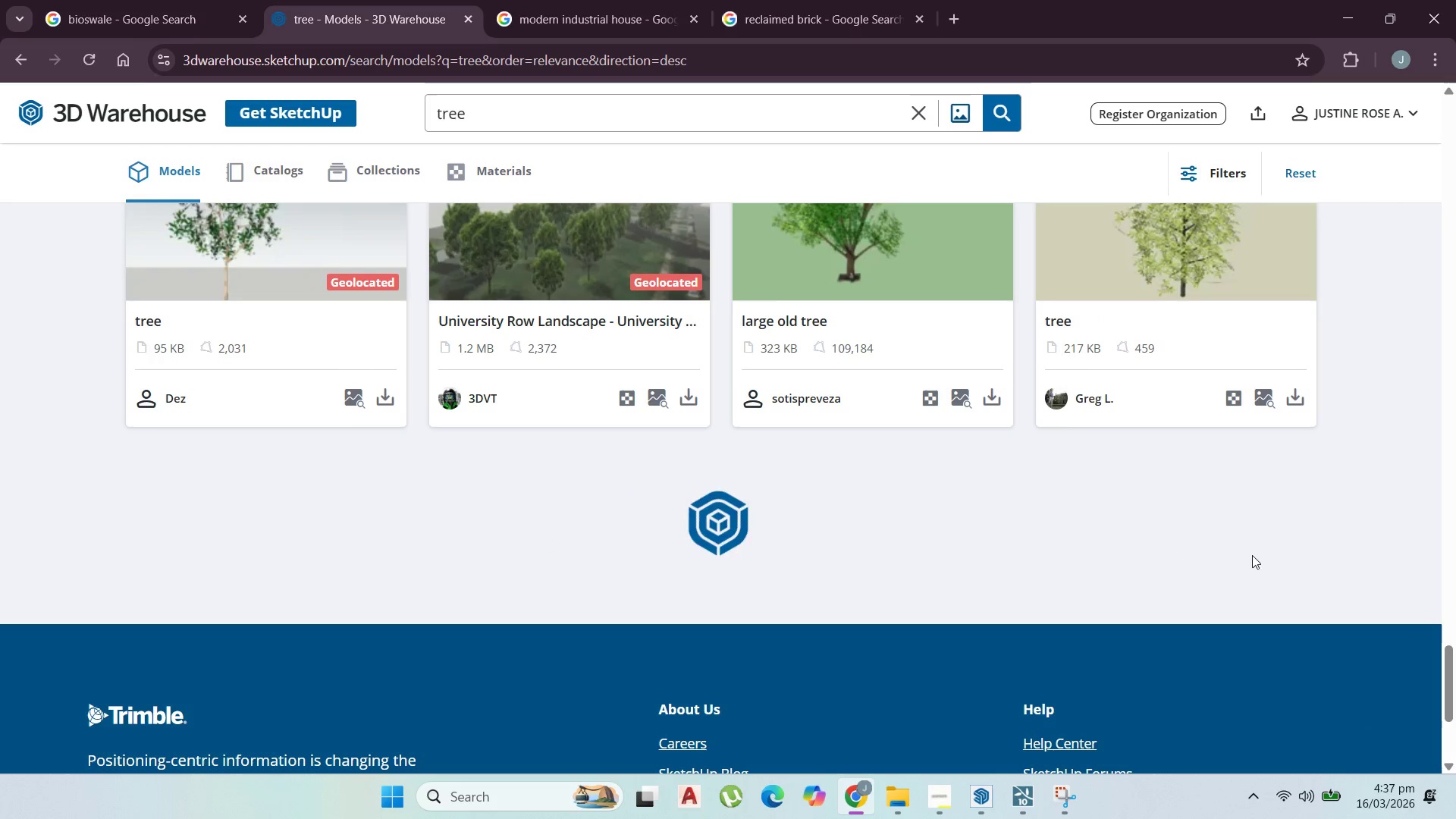 
scroll: coordinate [1258, 555], scroll_direction: up, amount: 1.0
 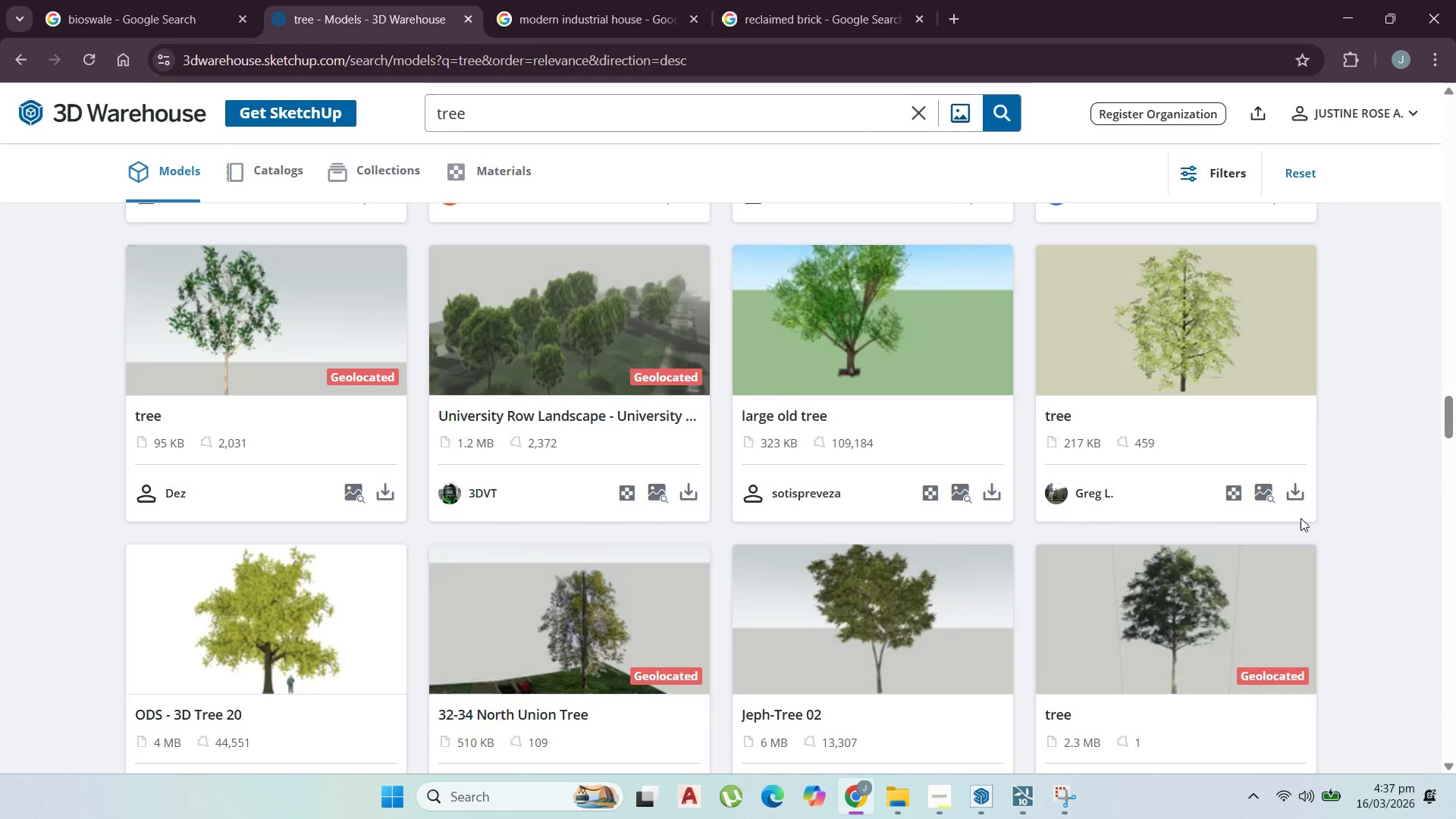 
left_click([1298, 497])
 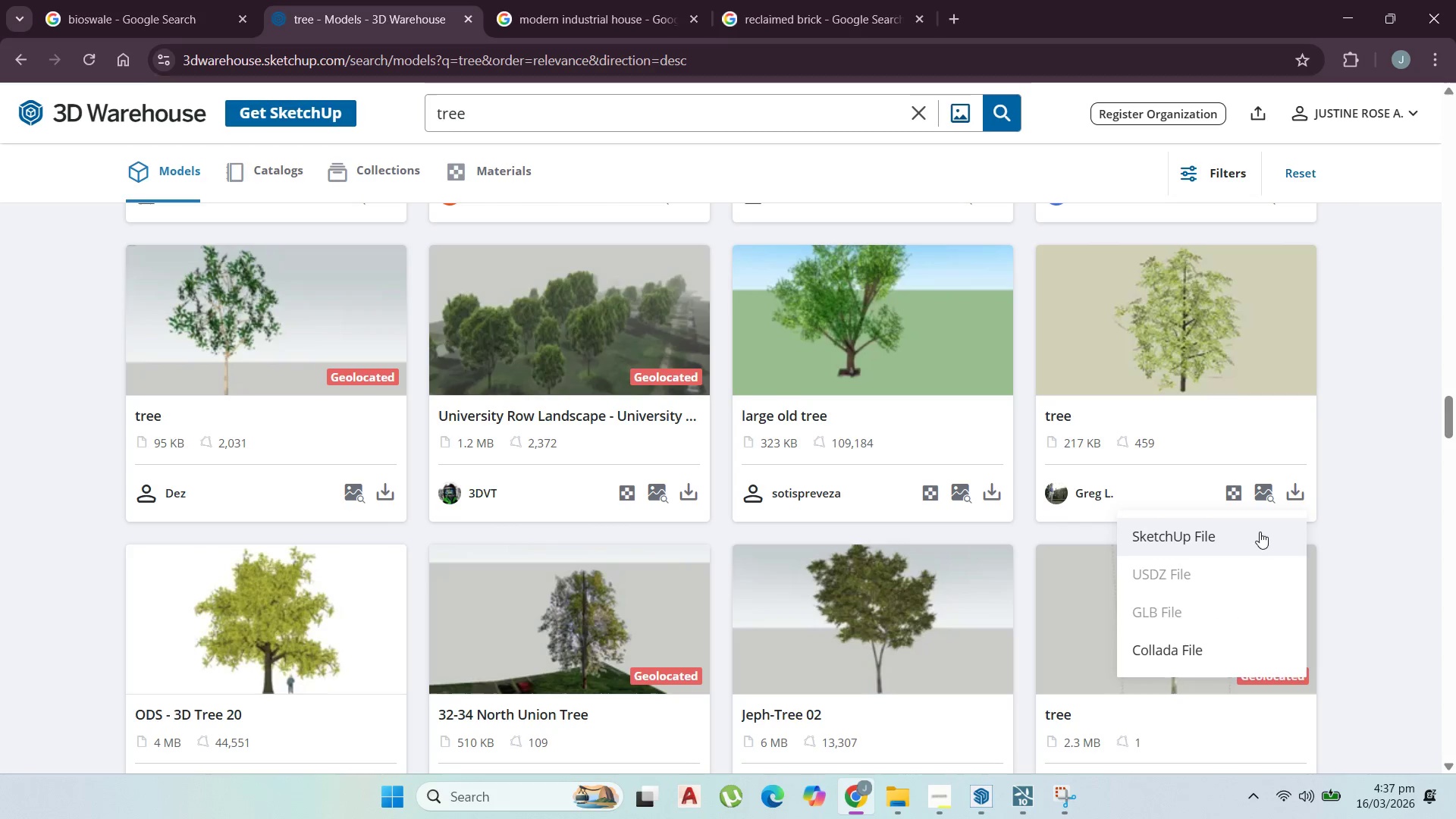 
left_click([1260, 532])
 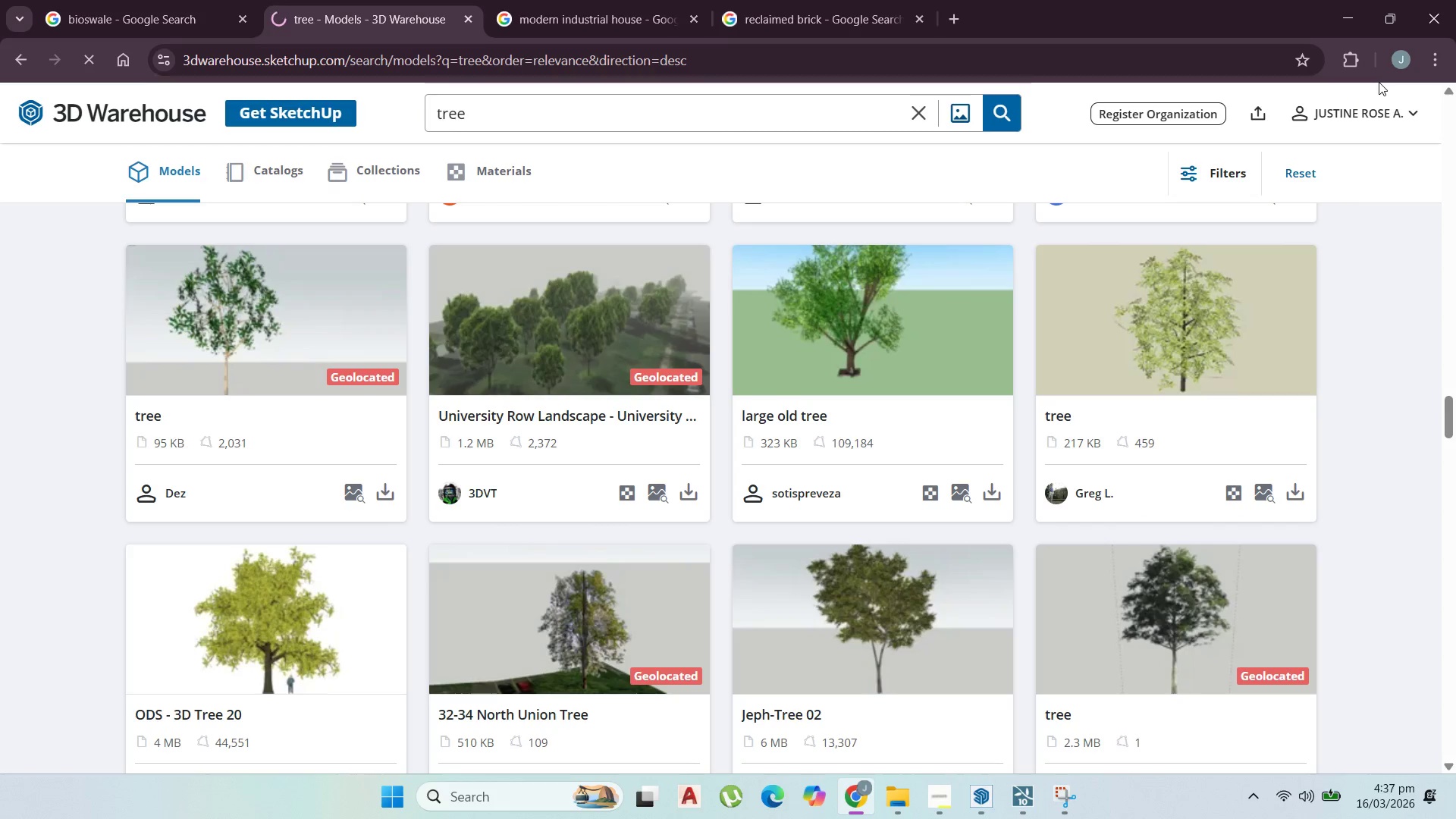 
mouse_move([1356, 82])
 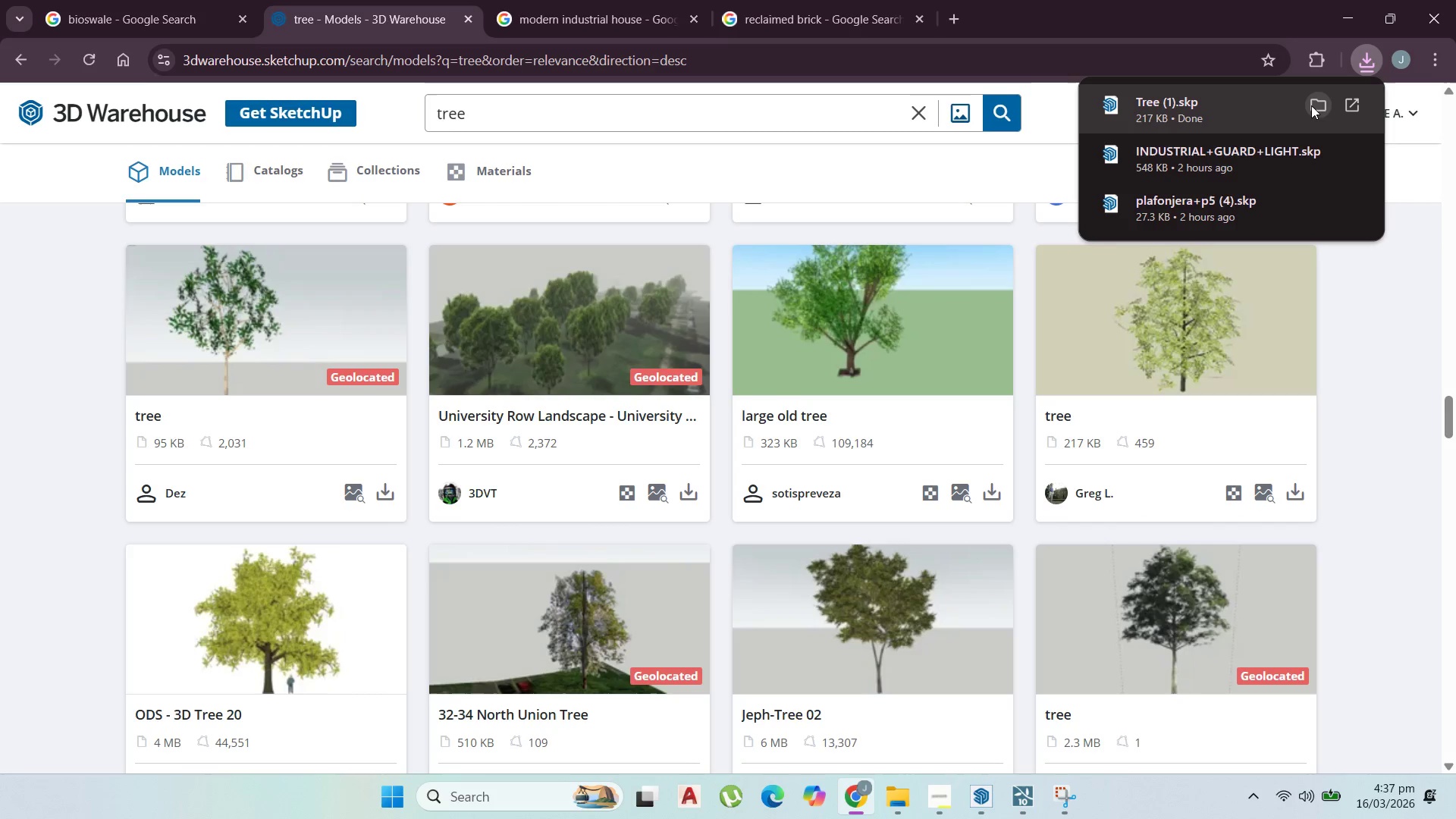 
left_click([1313, 105])
 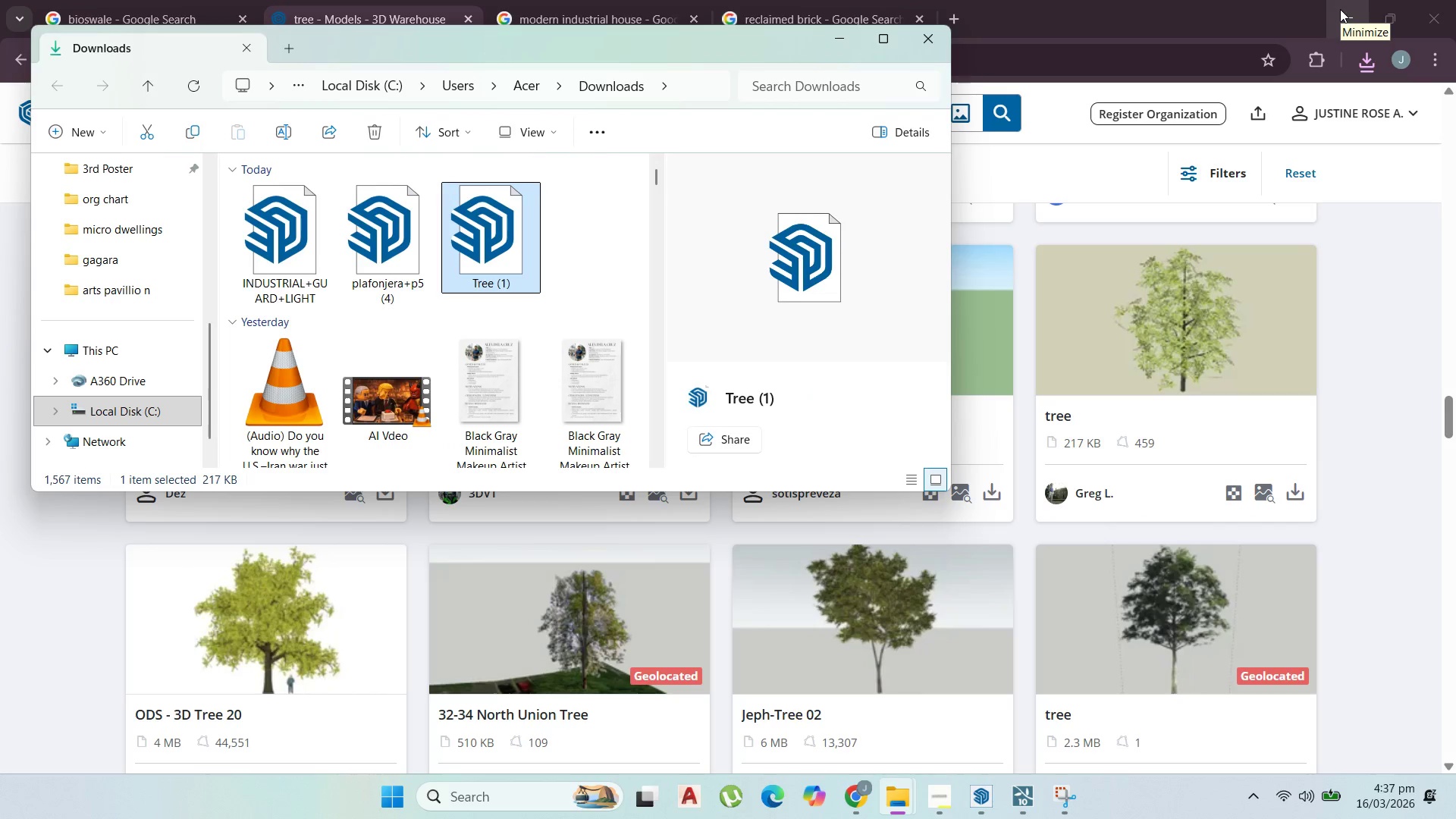 
left_click([1340, 9])
 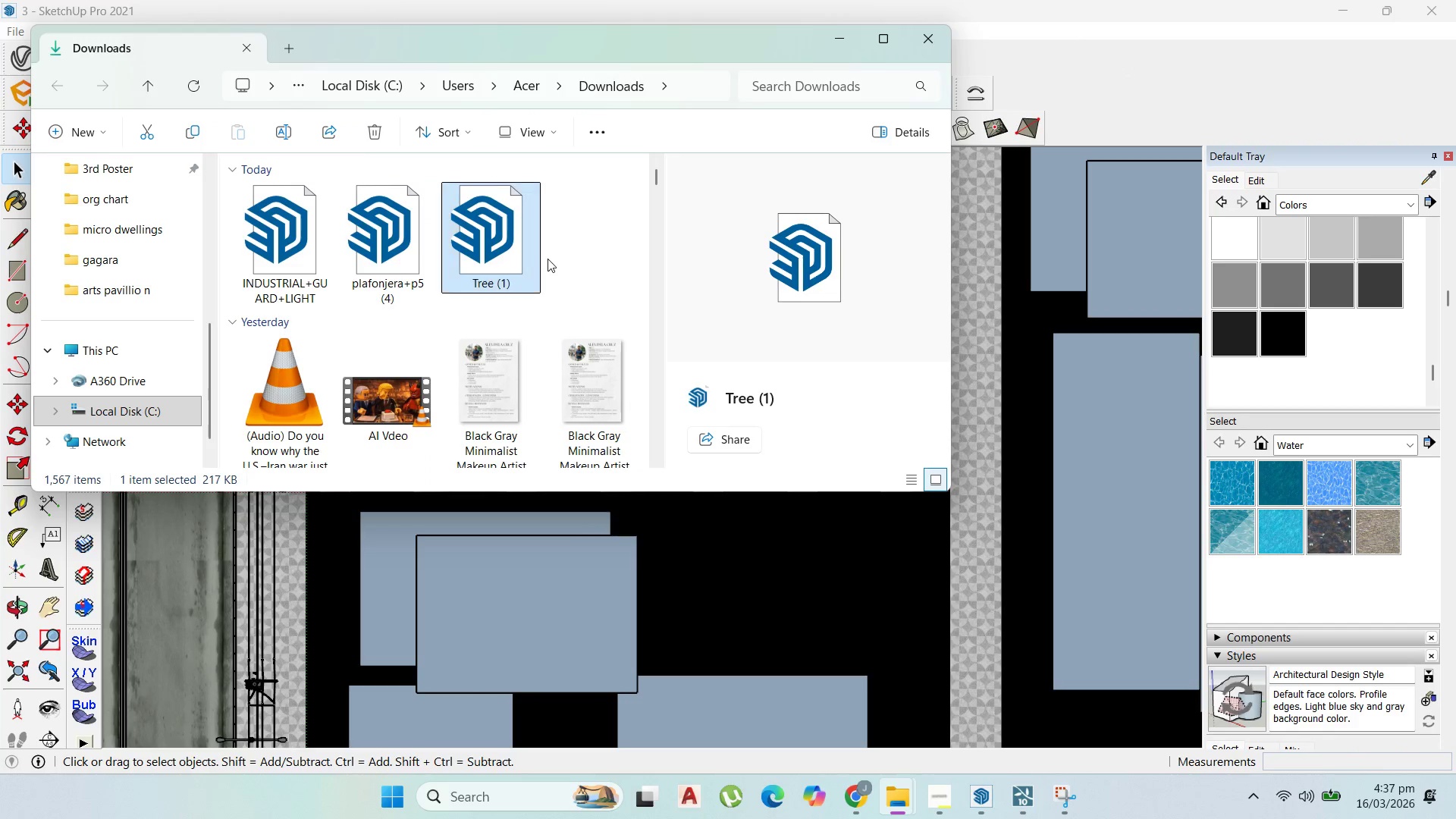 
left_click_drag(start_coordinate=[526, 254], to_coordinate=[789, 560])
 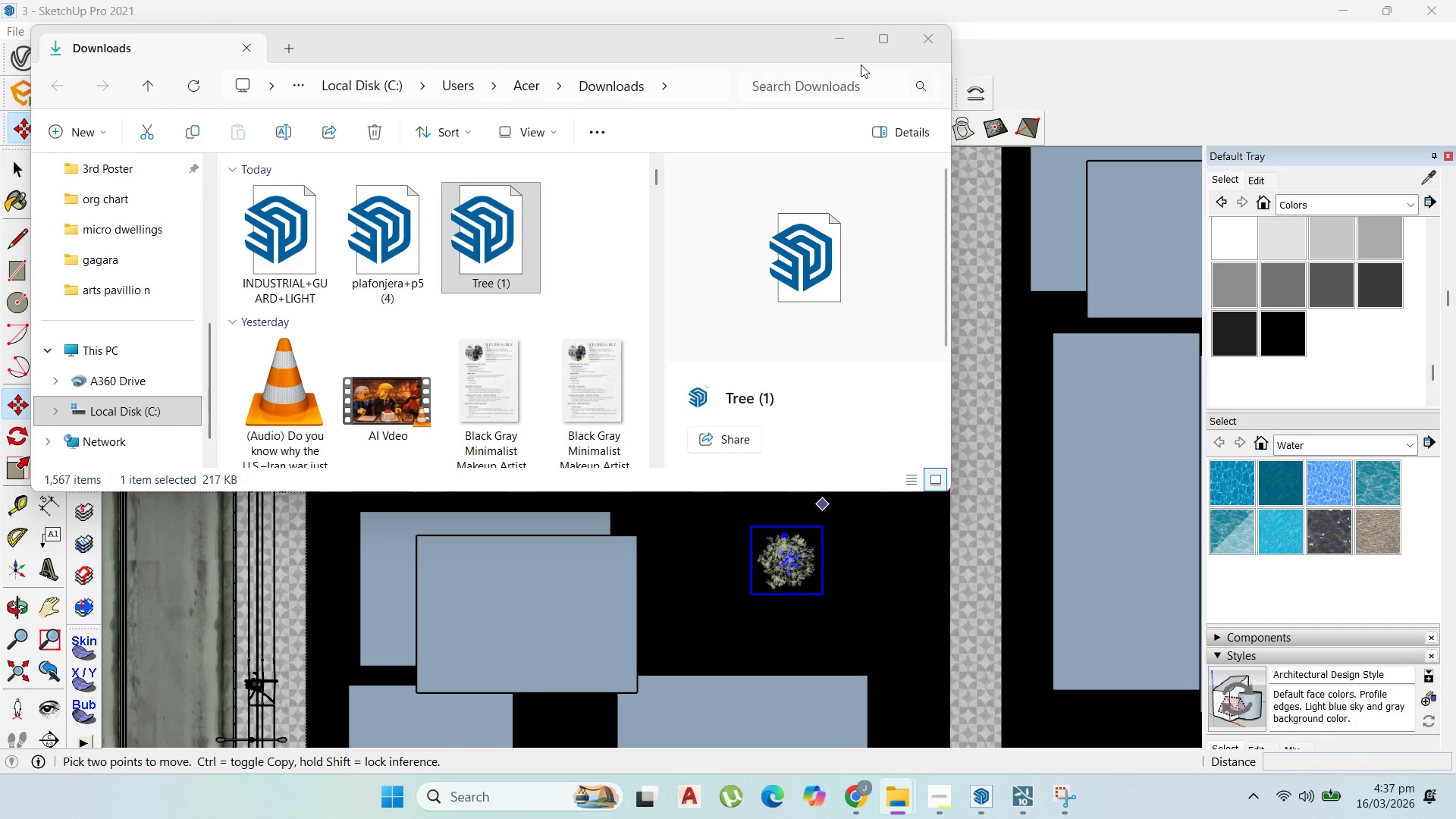 
left_click([835, 41])
 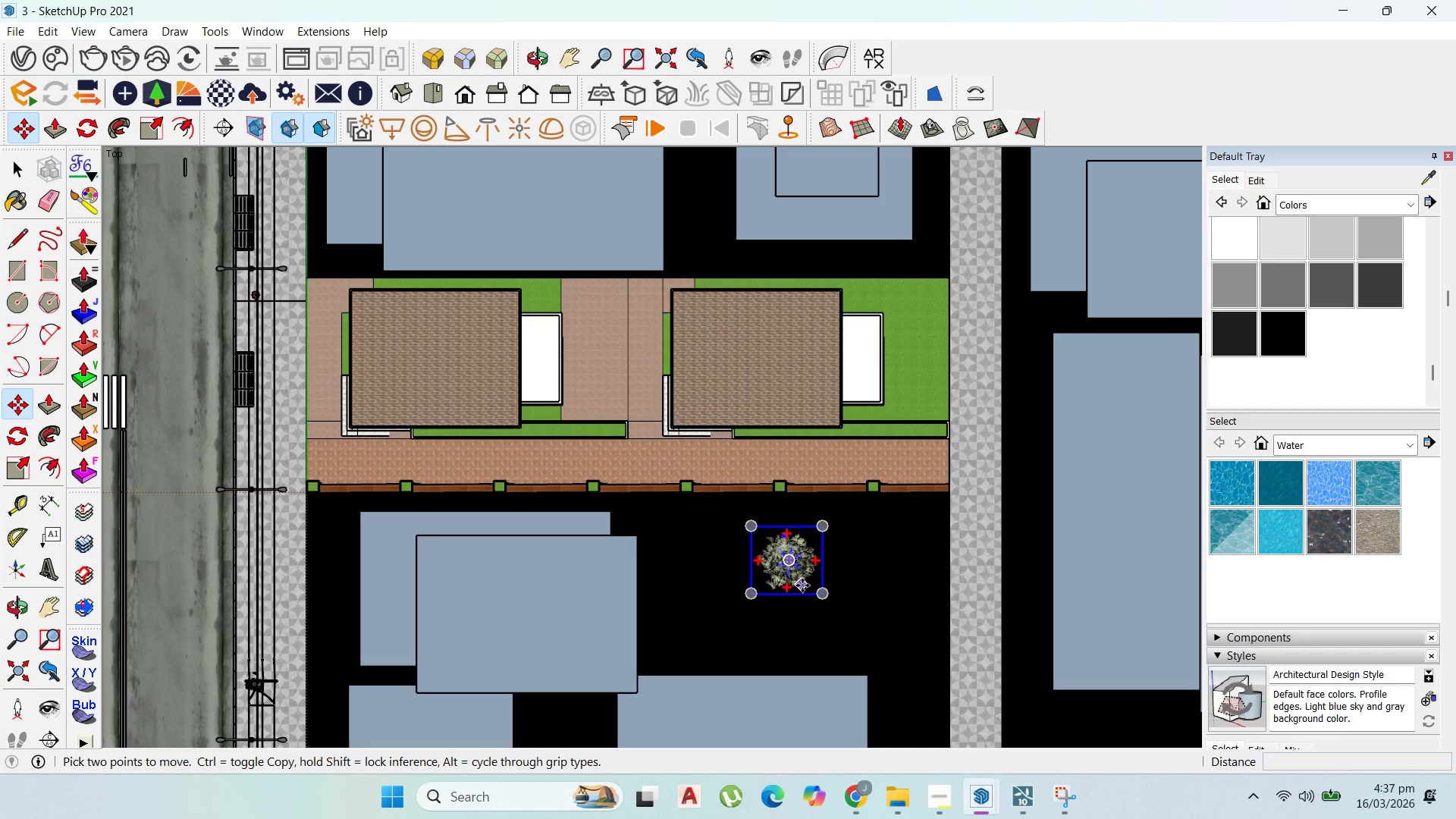 
left_click([807, 585])
 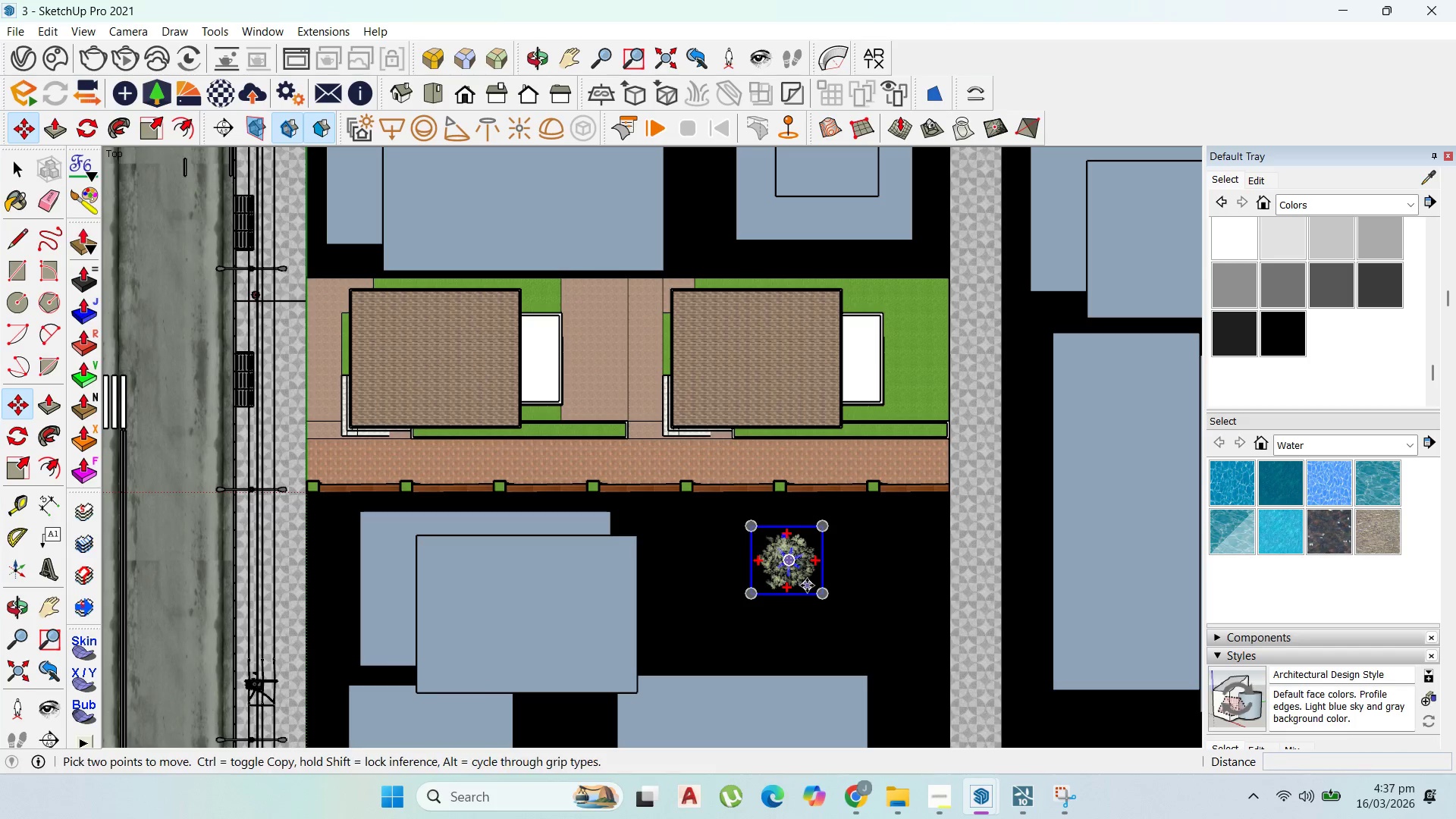 
key(Control+ControlLeft)
 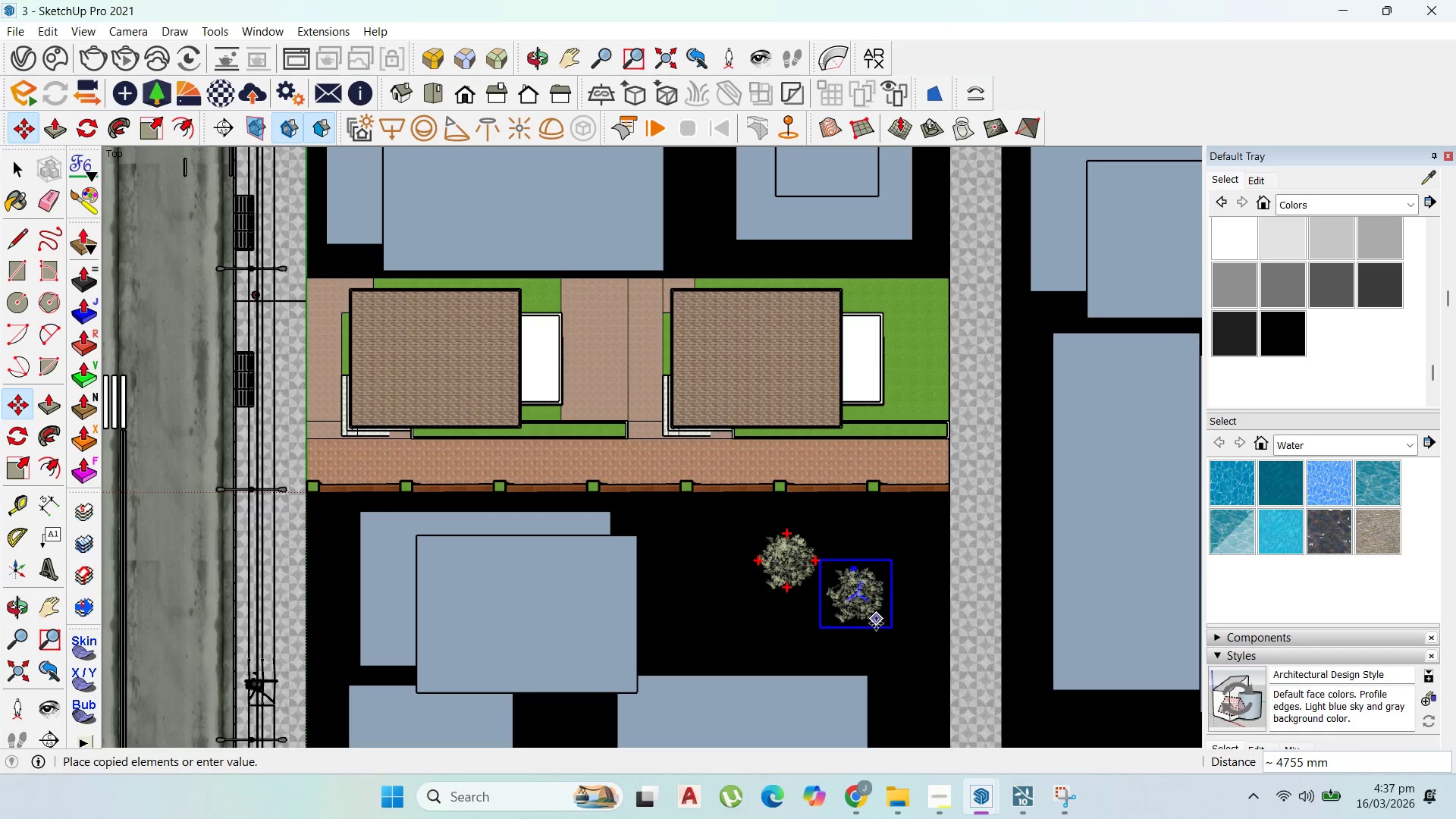 
left_click([875, 624])
 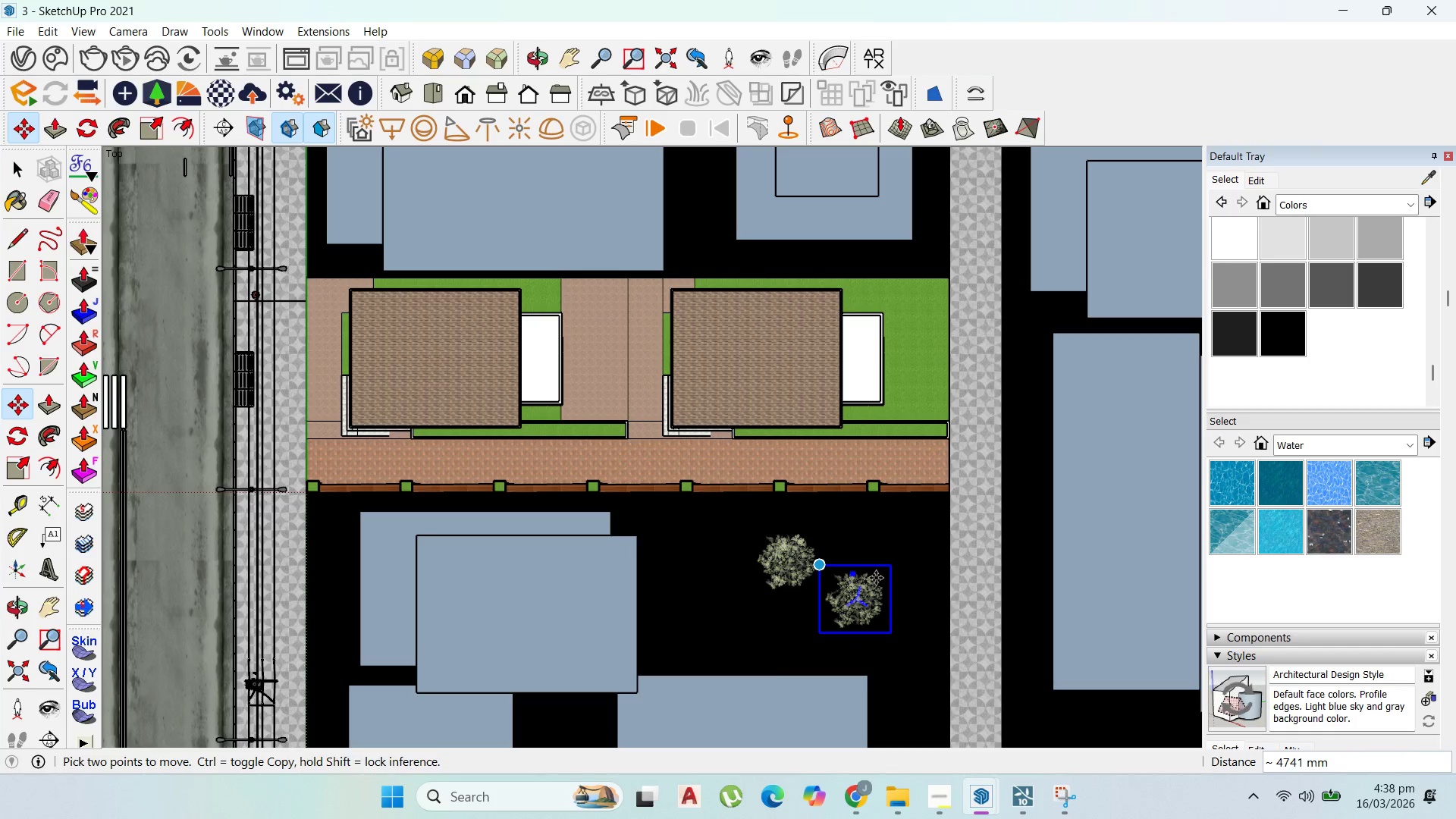 
key(Control+ControlLeft)
 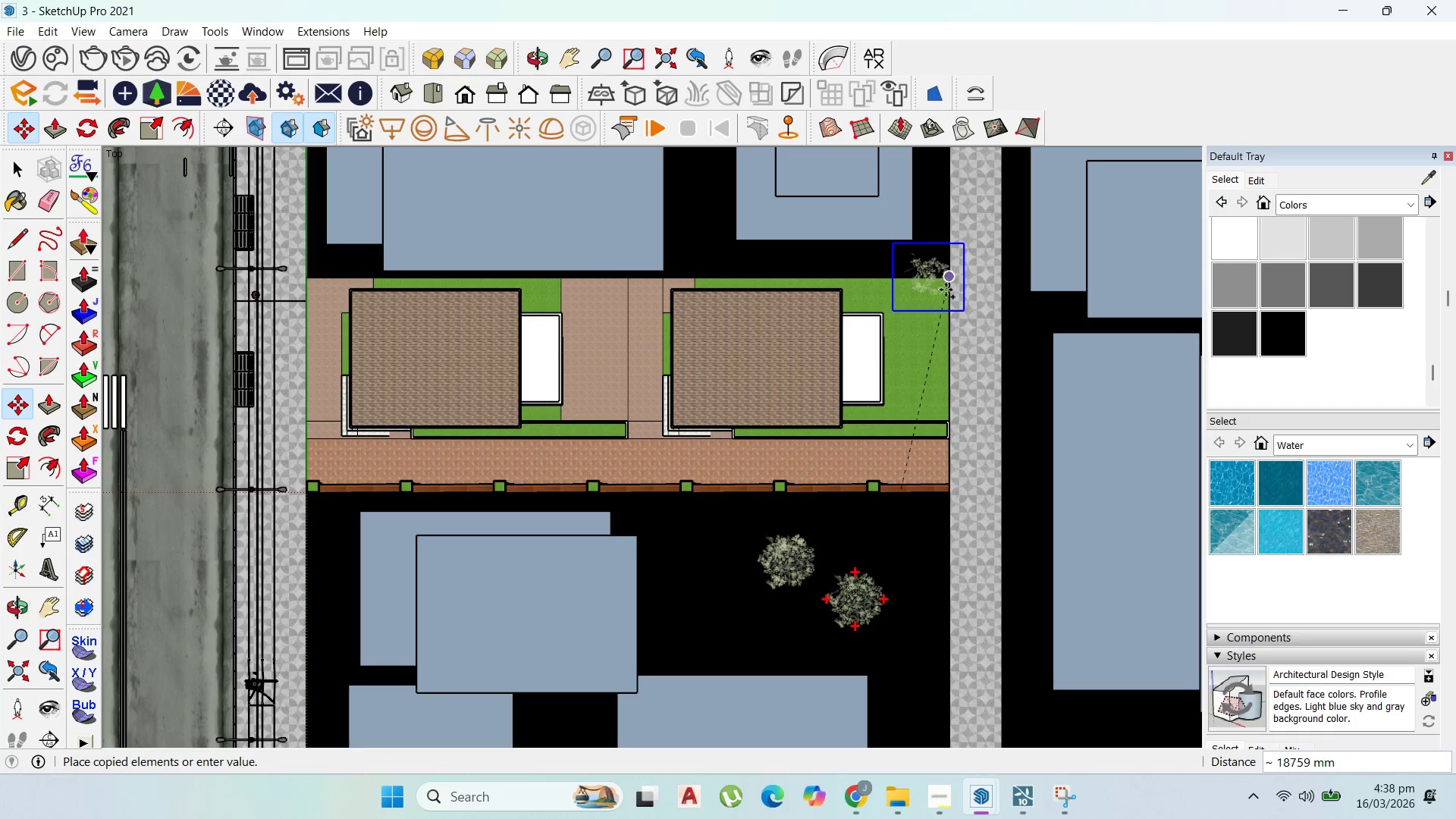 
key(Escape)
 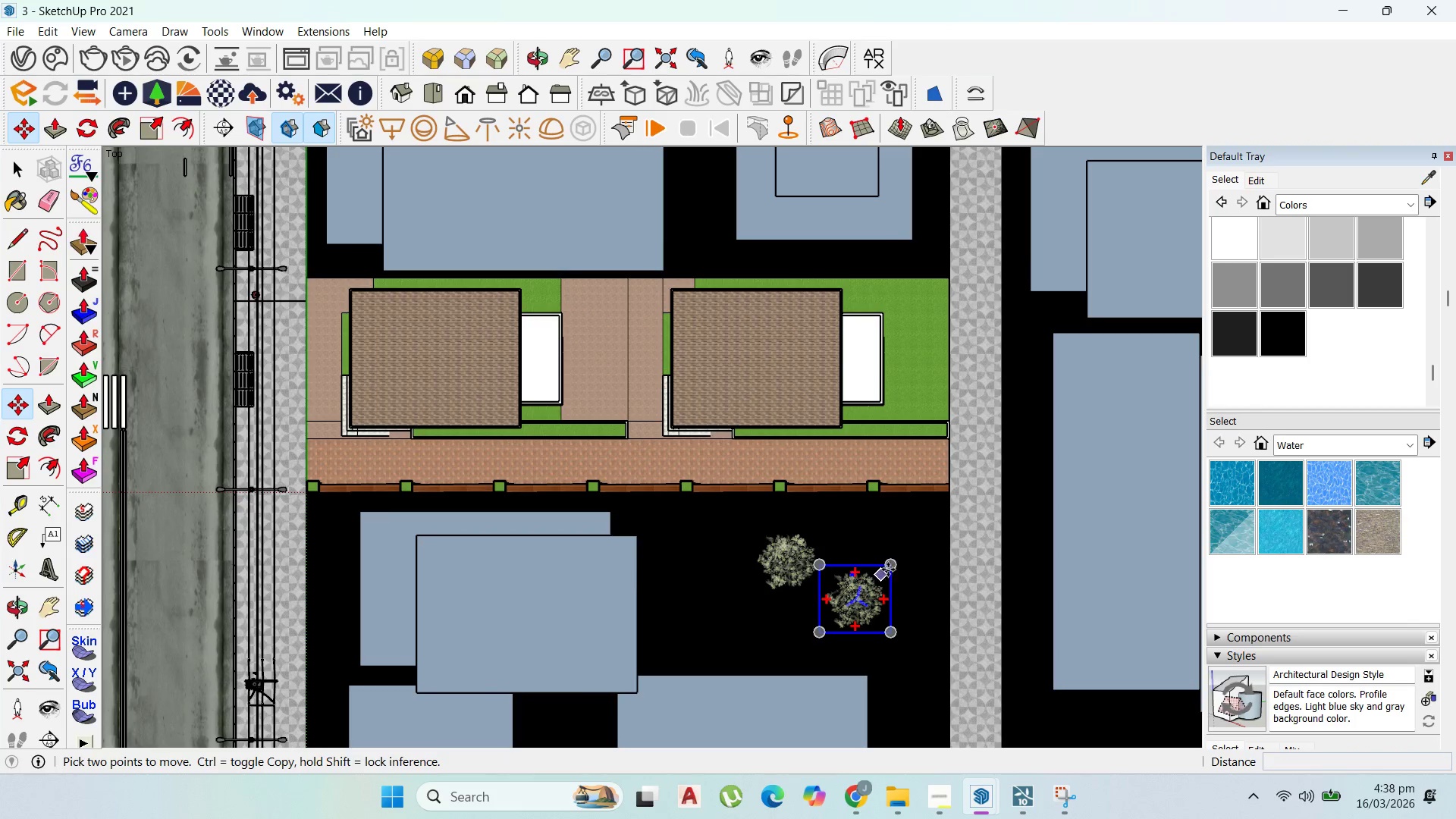 
left_click_drag(start_coordinate=[894, 565], to_coordinate=[896, 558])
 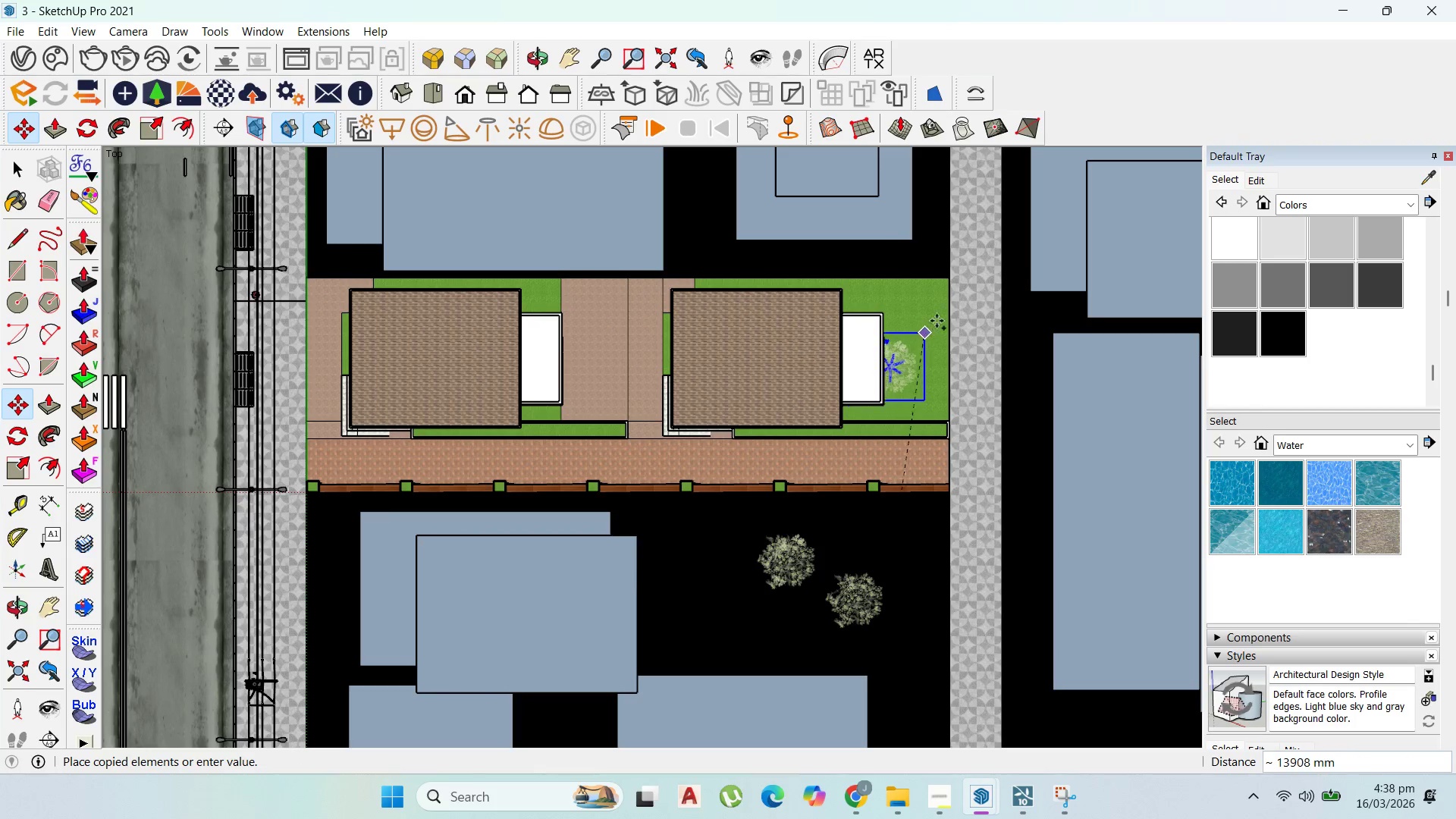 
key(Control+ControlLeft)
 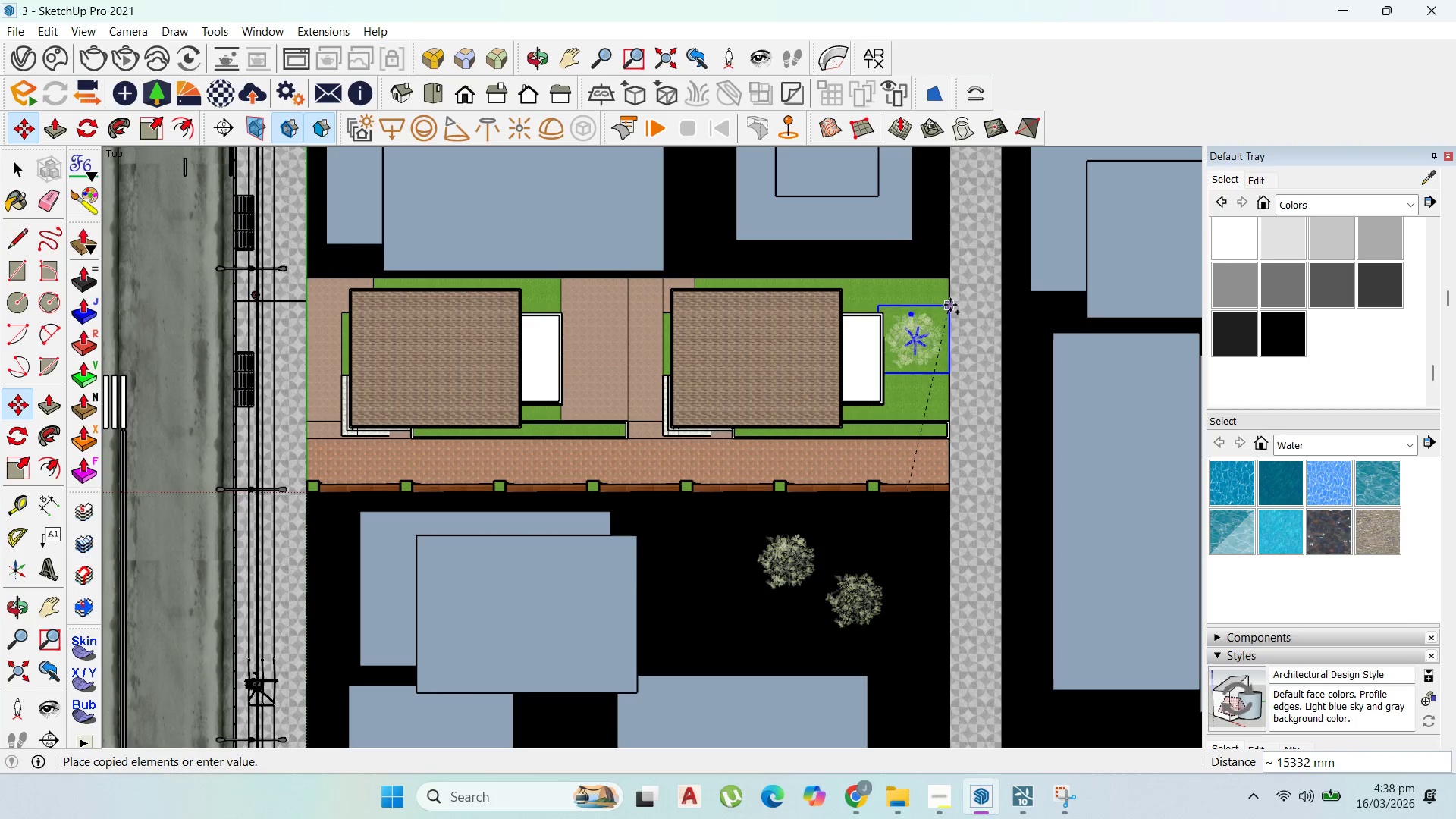 
left_click([951, 303])
 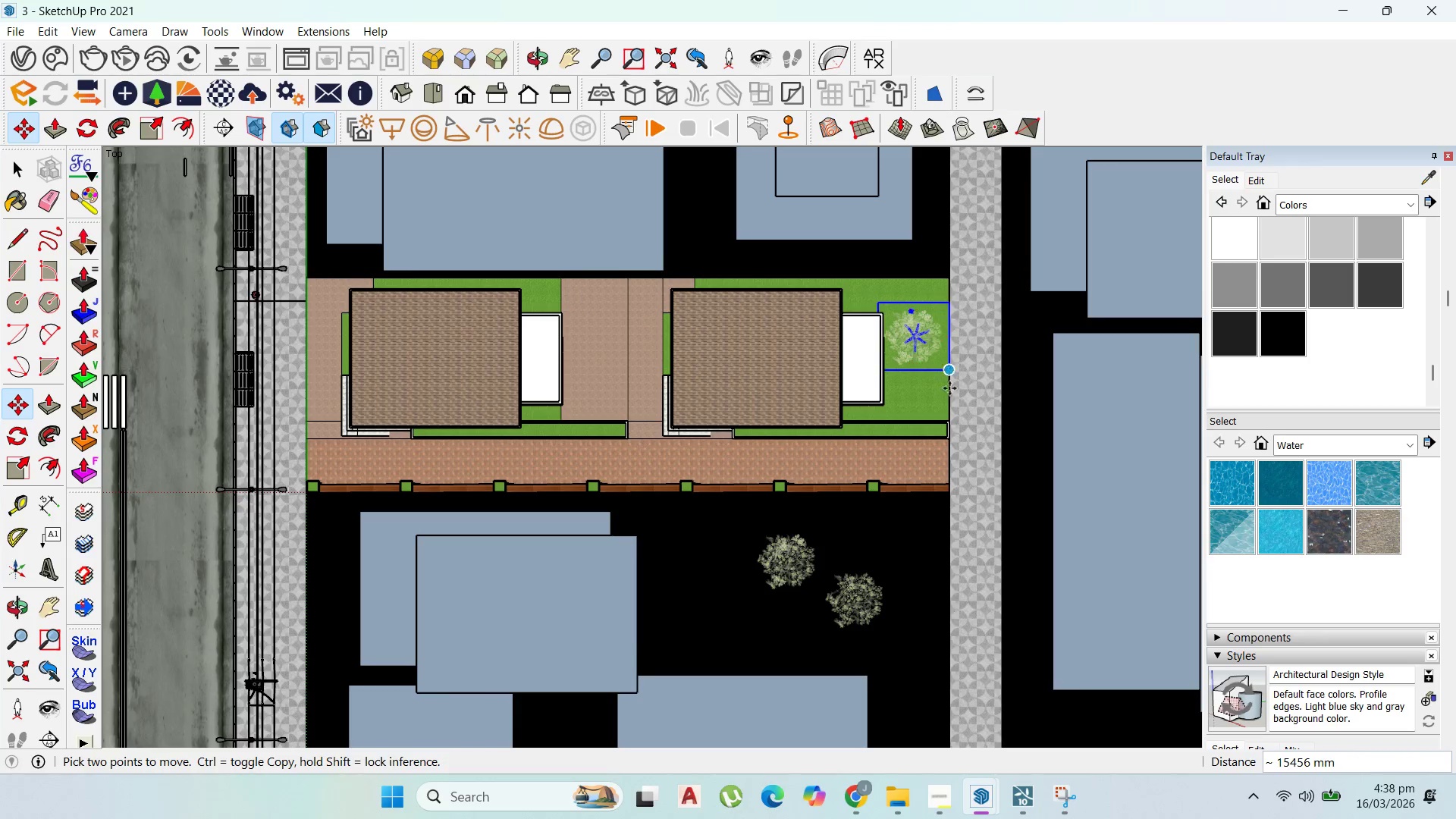 
scroll: coordinate [949, 401], scroll_direction: up, amount: 3.0
 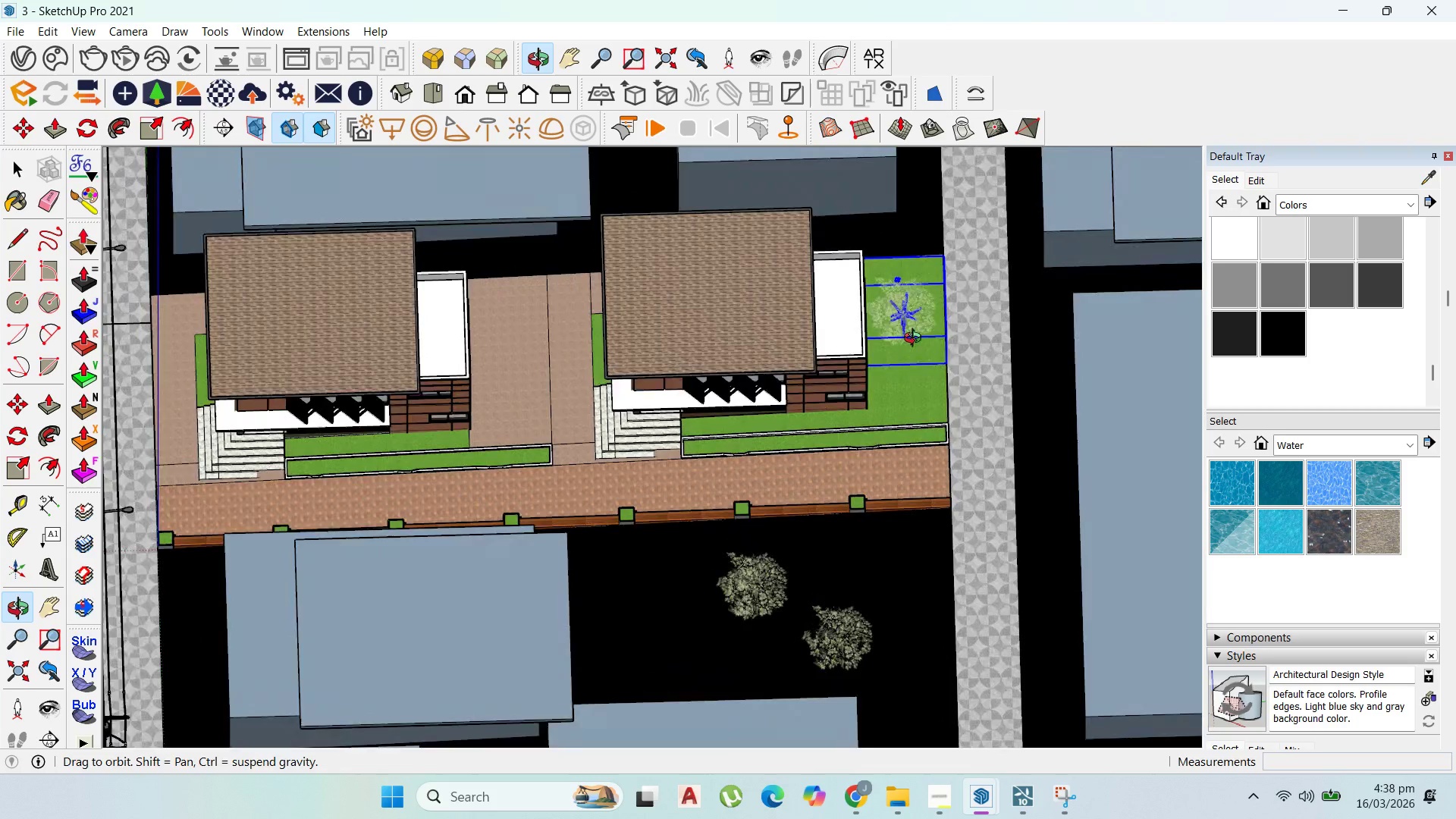 
scroll: coordinate [982, 333], scroll_direction: down, amount: 4.0
 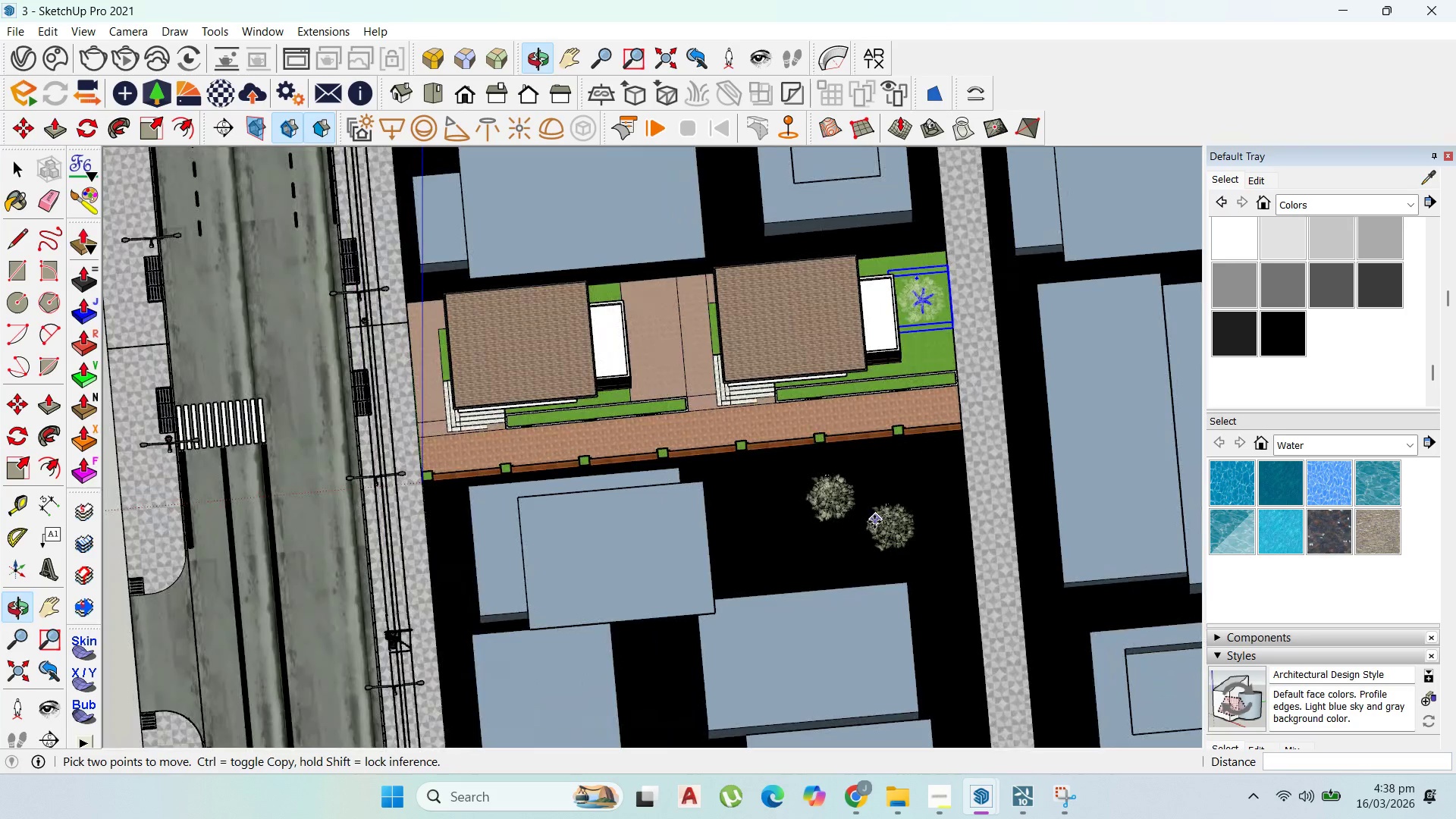 
key(Escape)
 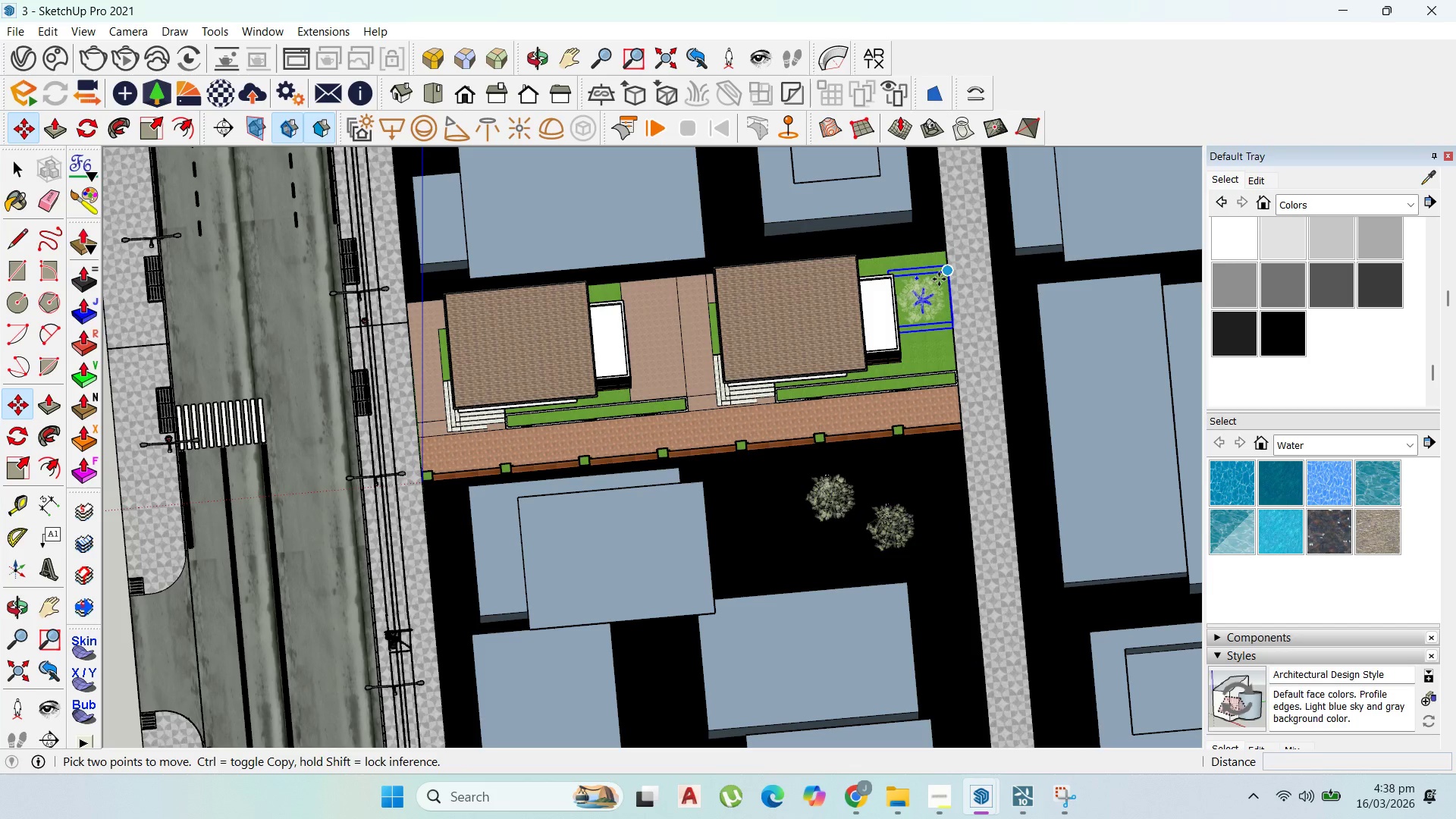 
left_click([939, 279])
 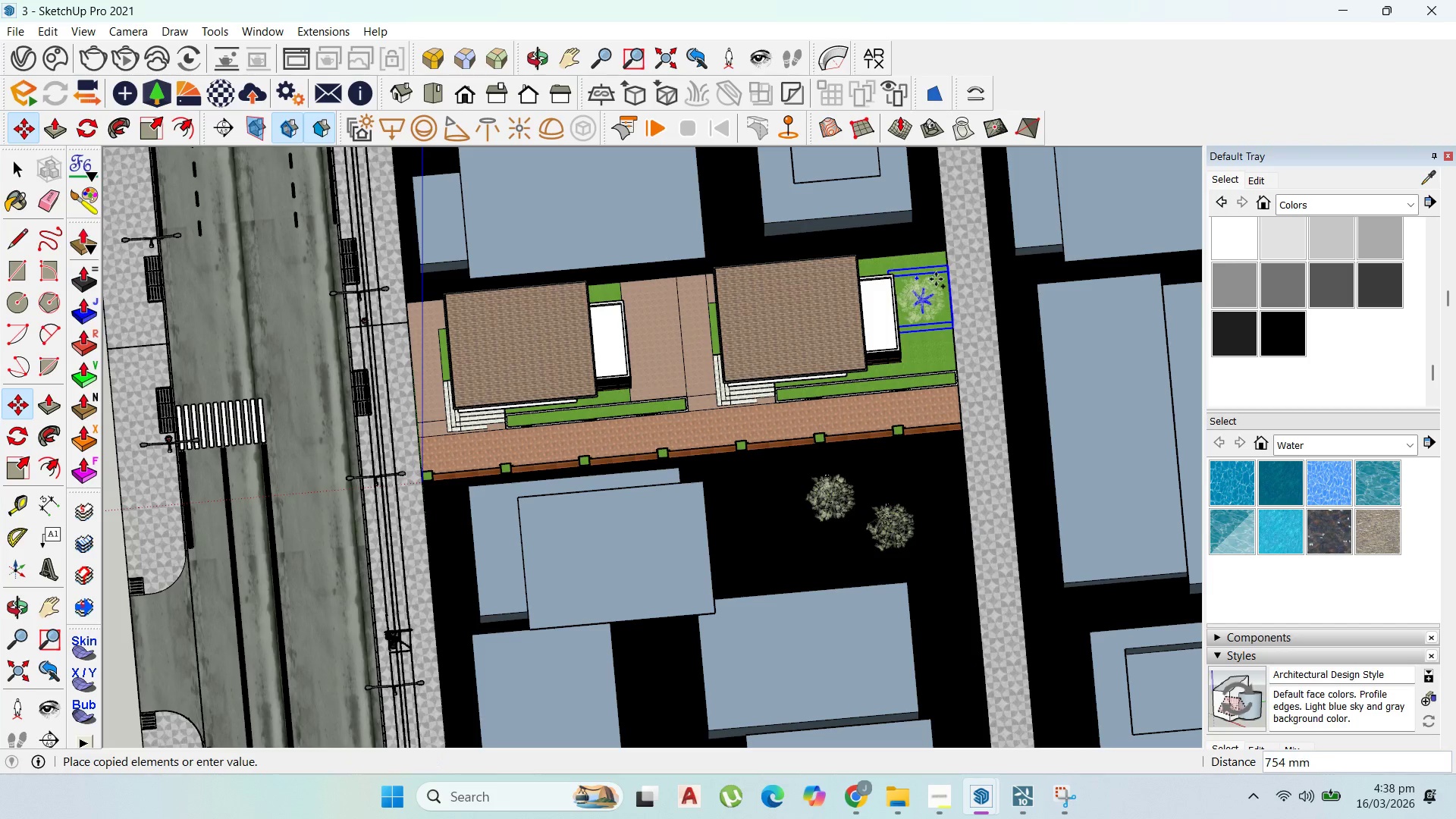 
key(Control+ControlLeft)
 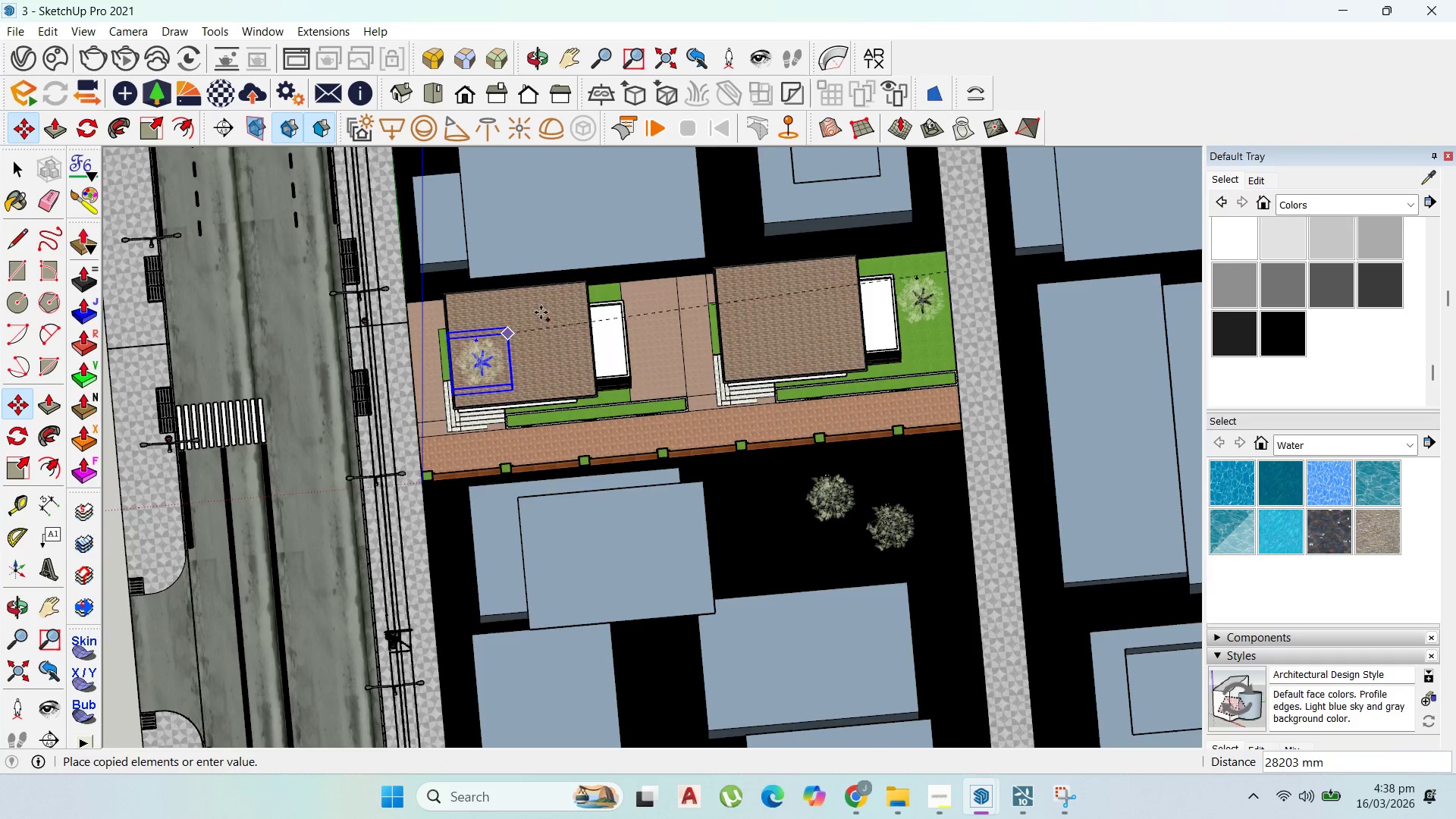 
scroll: coordinate [636, 271], scroll_direction: up, amount: 5.0
 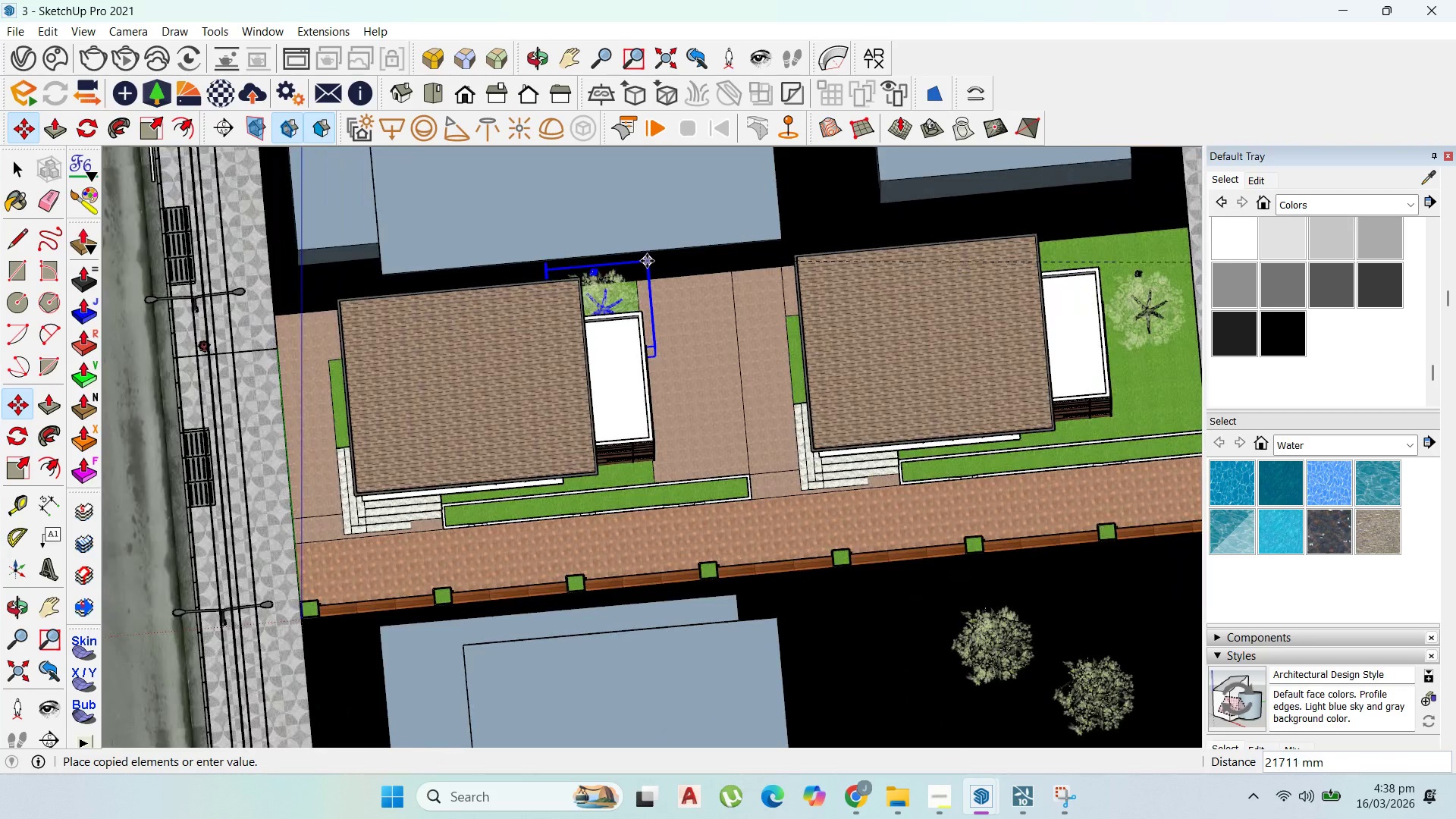 
left_click([647, 261])
 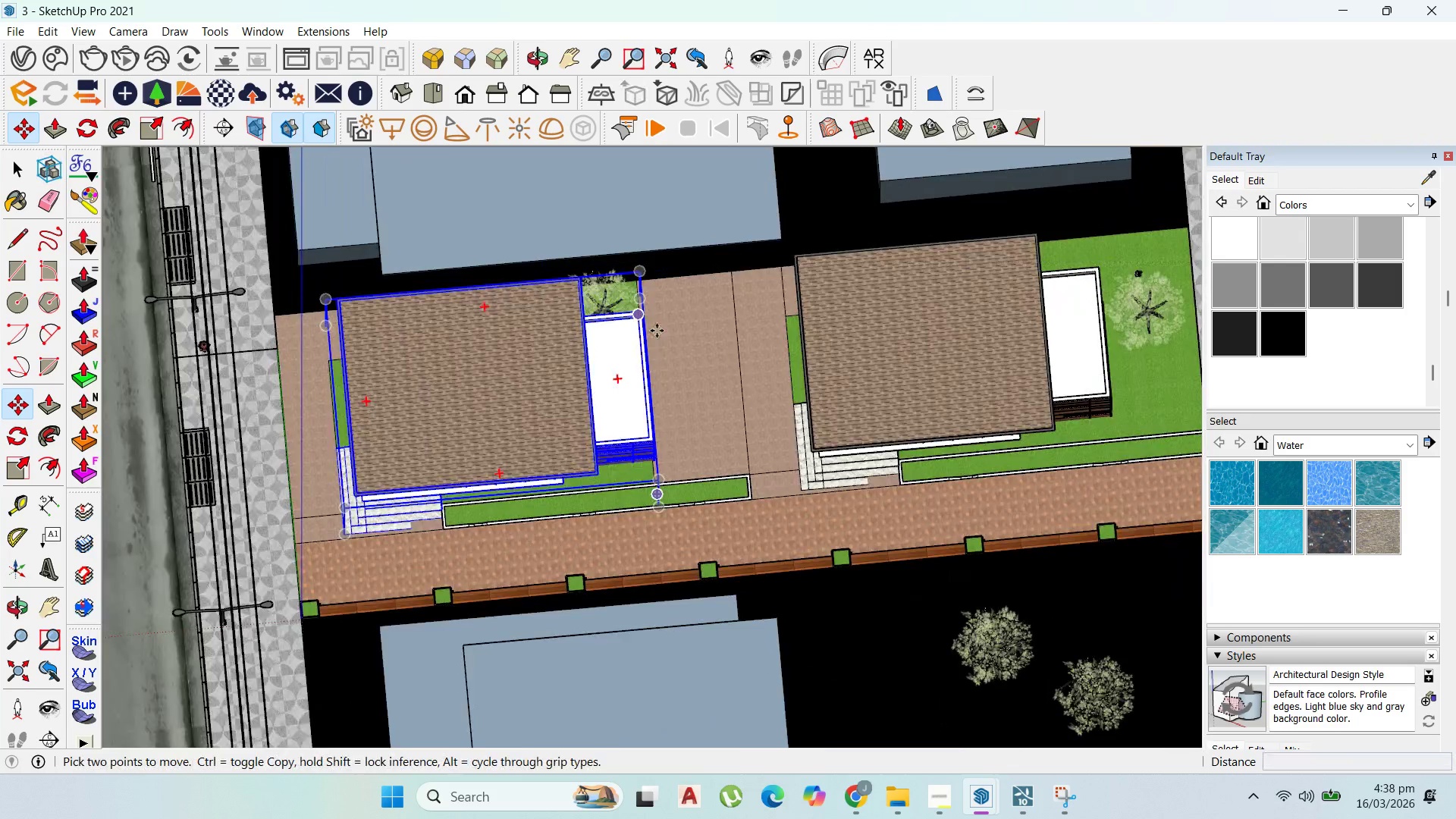 
scroll: coordinate [755, 587], scroll_direction: down, amount: 20.0
 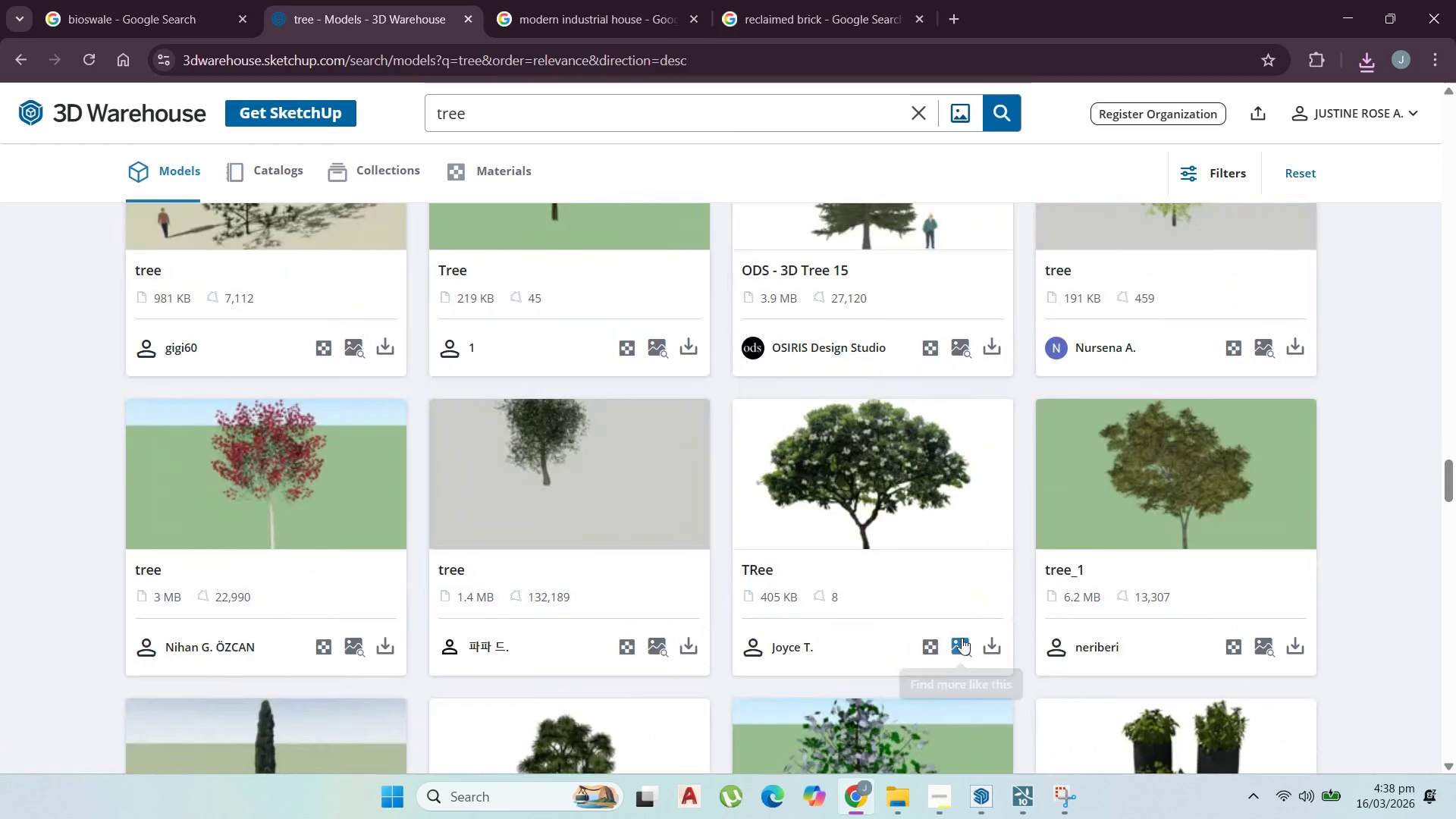 
left_click([1002, 653])
 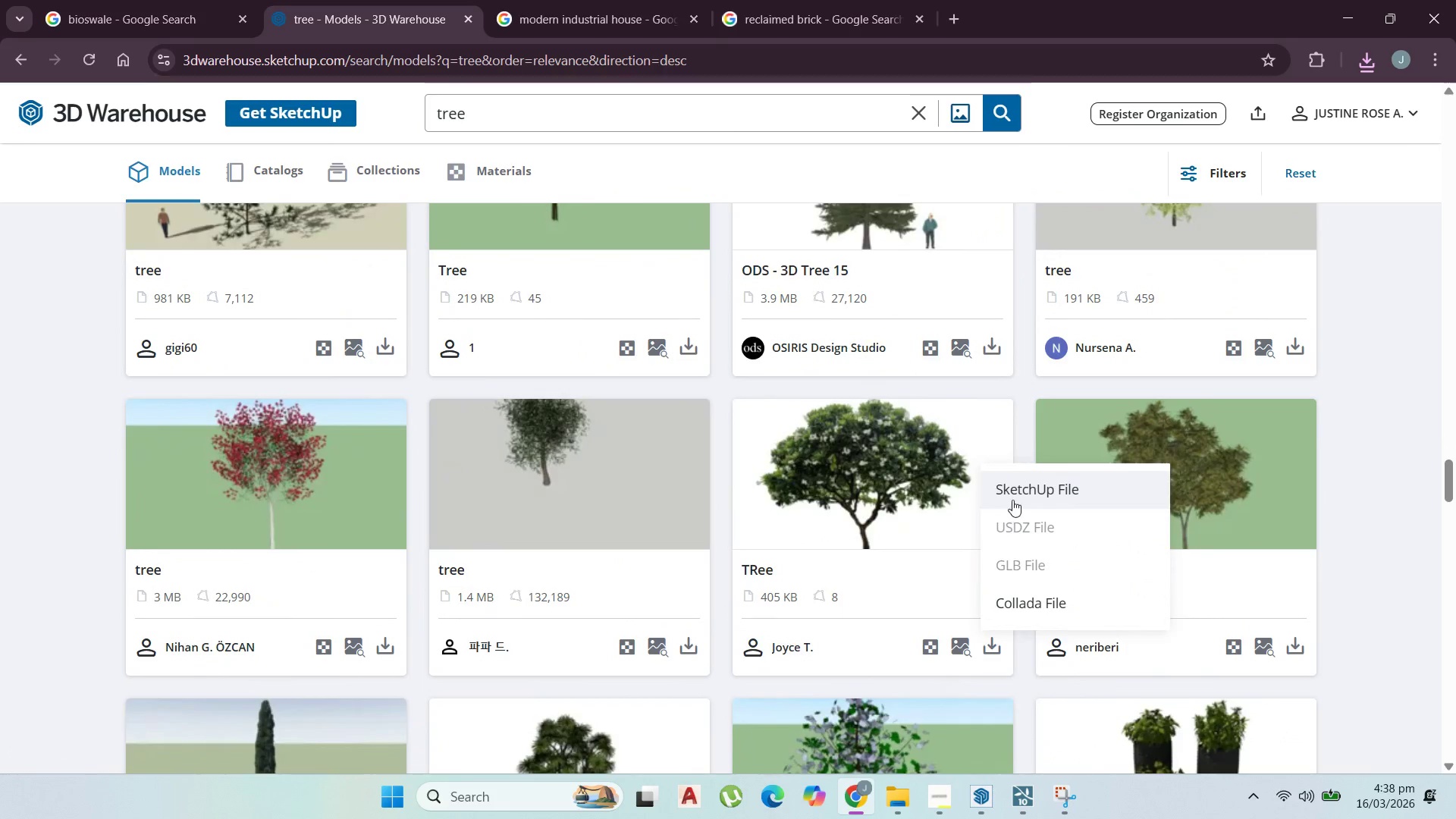 
left_click([1012, 497])
 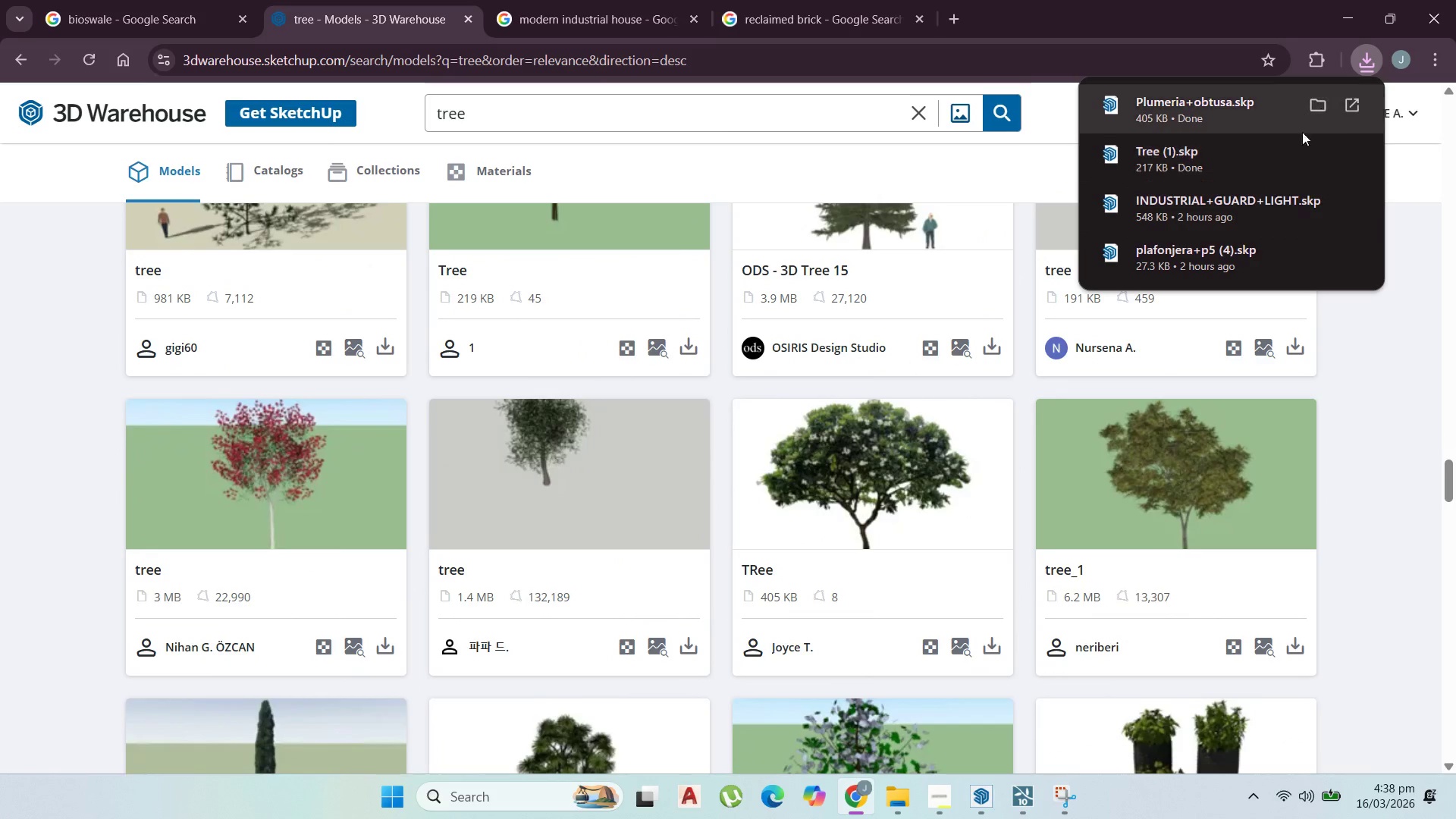 
left_click([1311, 107])
 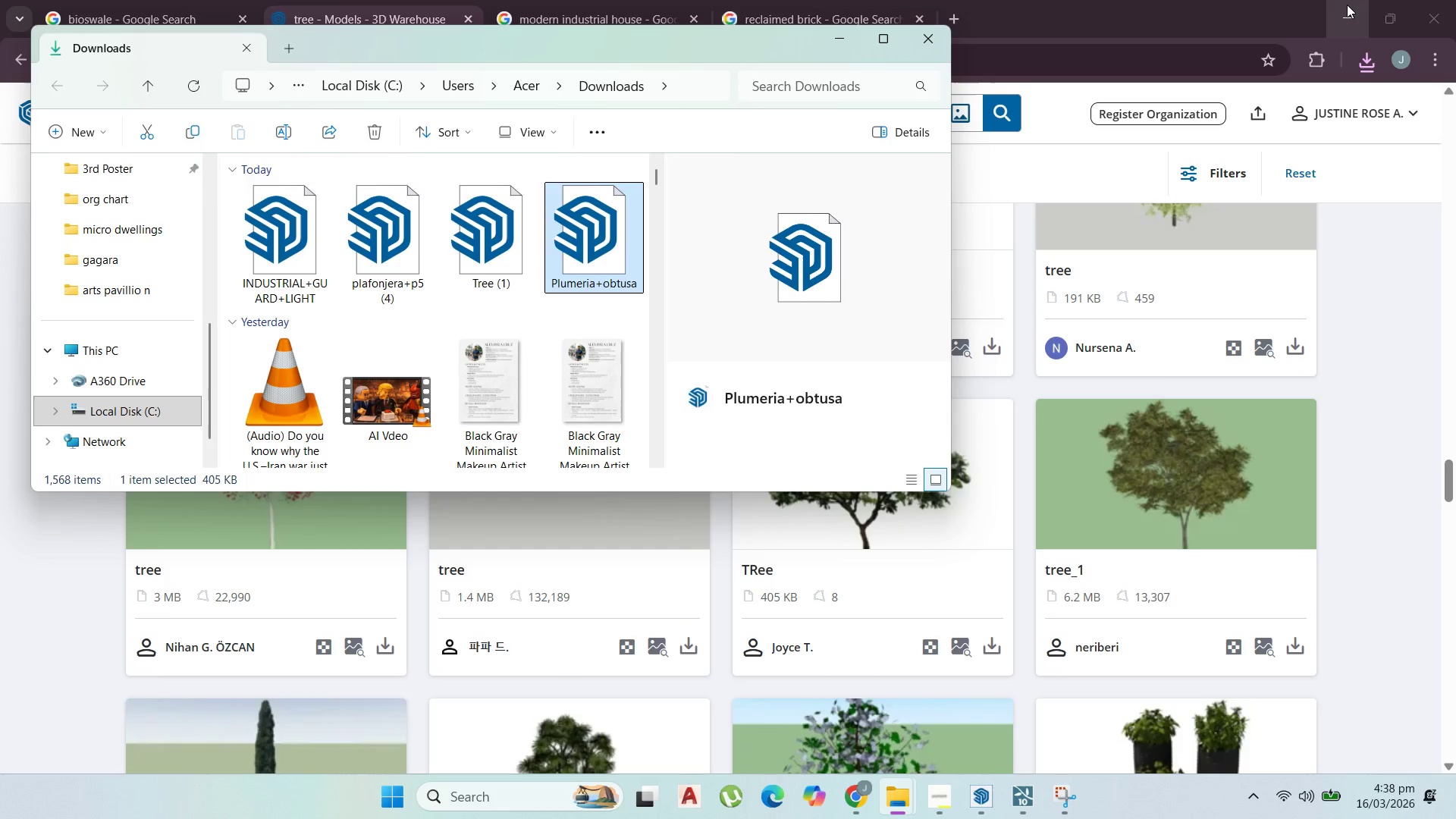 
left_click([1347, 5])
 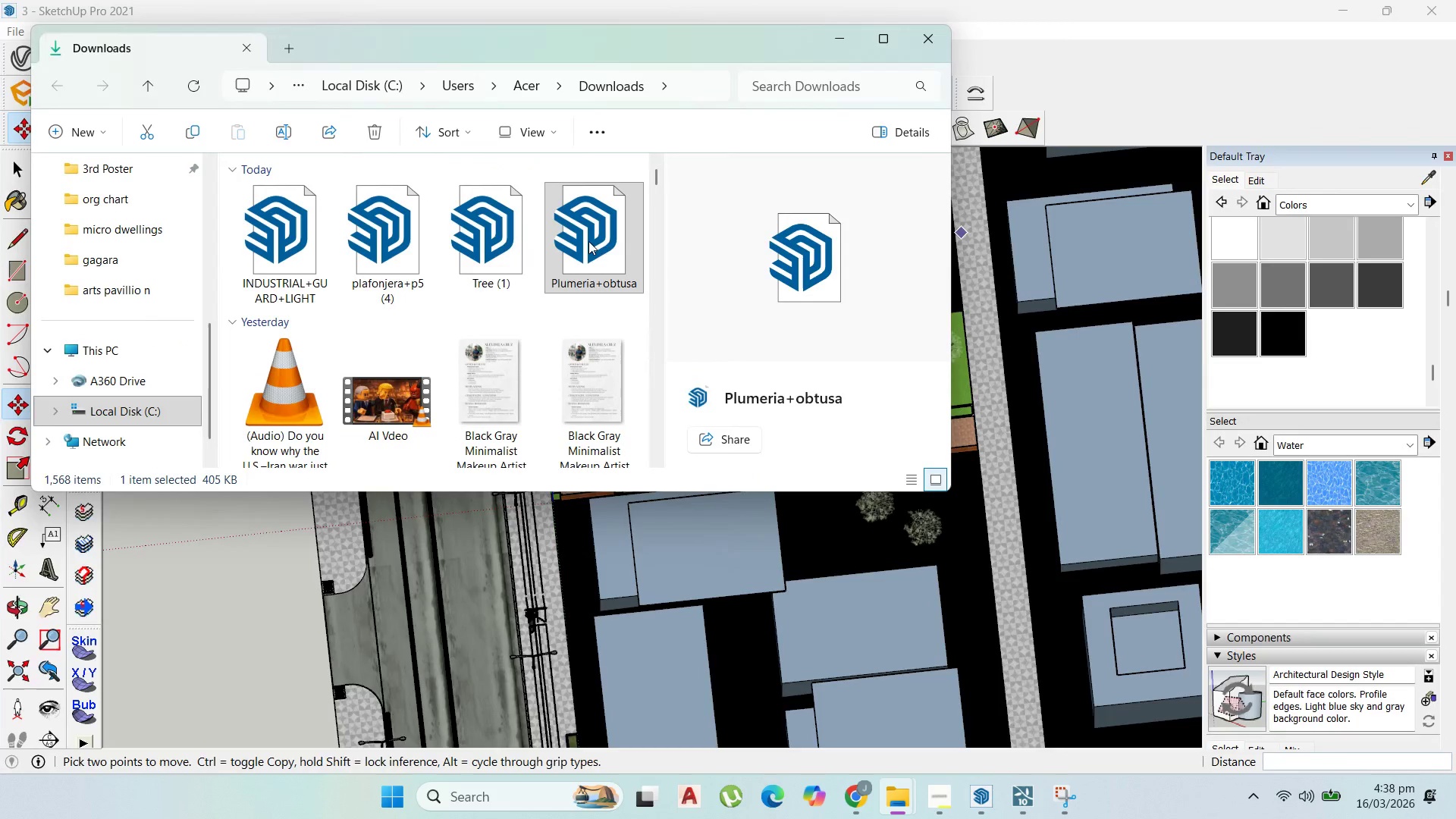 
left_click_drag(start_coordinate=[588, 240], to_coordinate=[971, 548])
 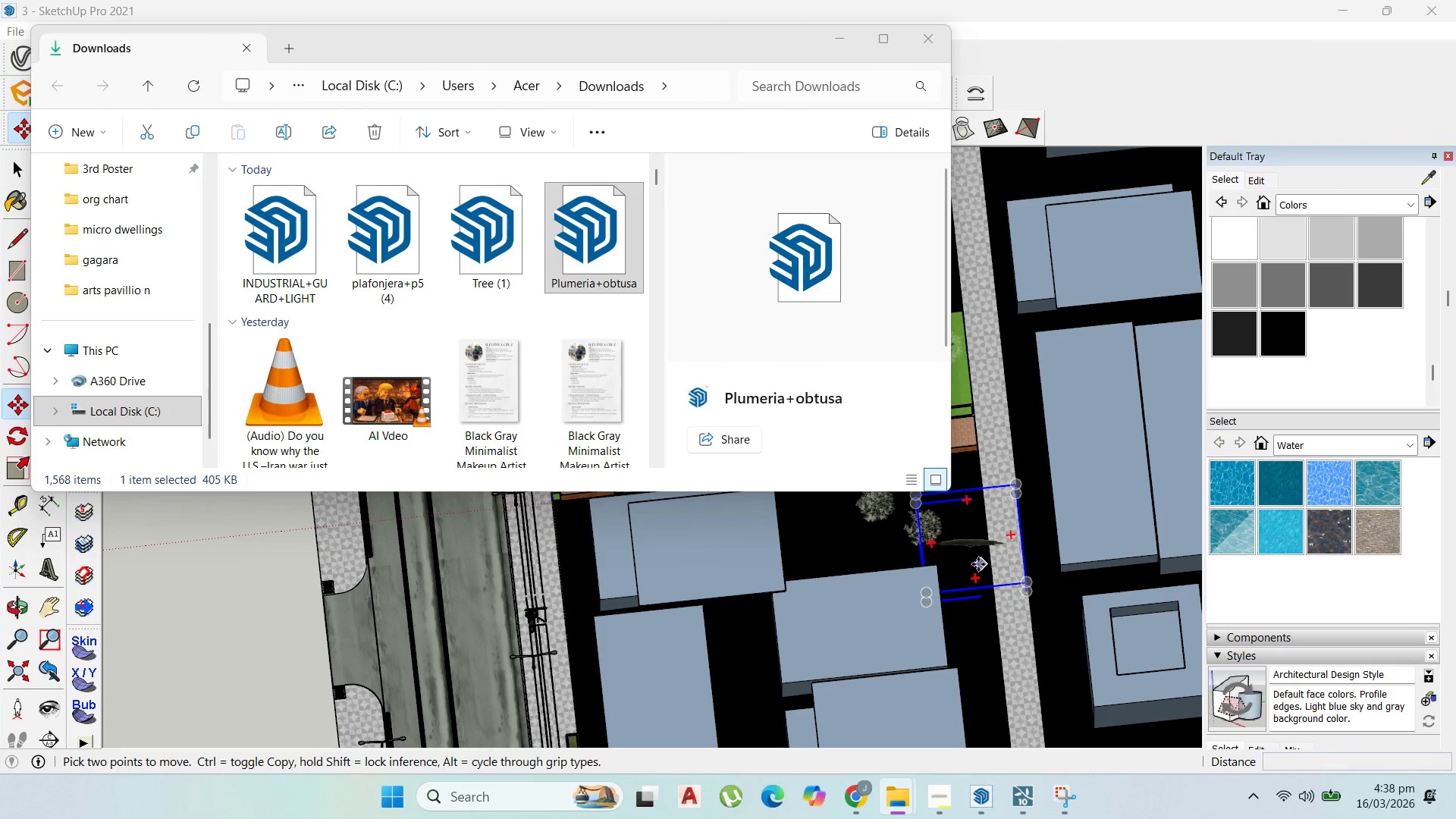 
key(Delete)
 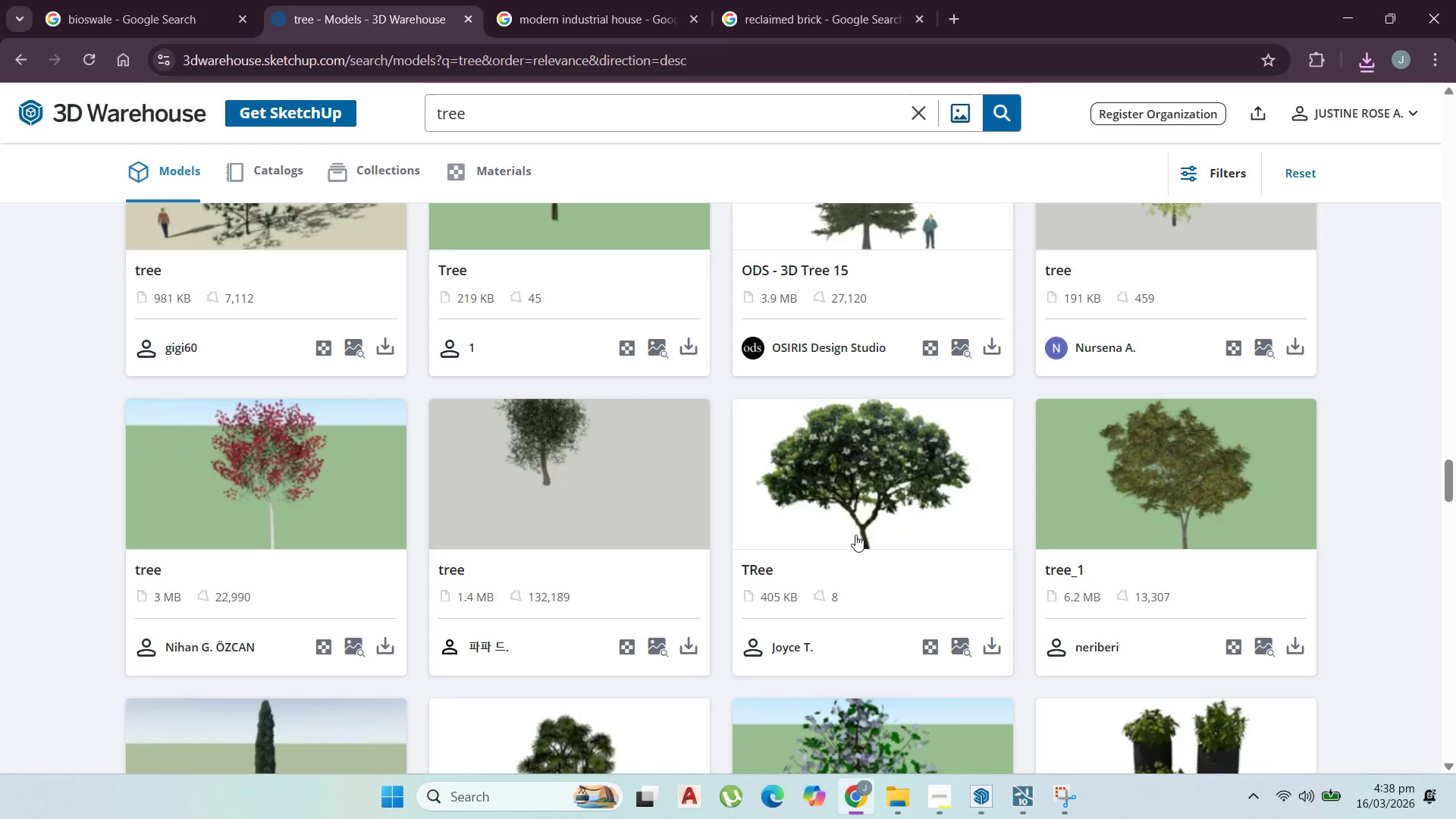 
scroll: coordinate [1003, 563], scroll_direction: down, amount: 14.0
 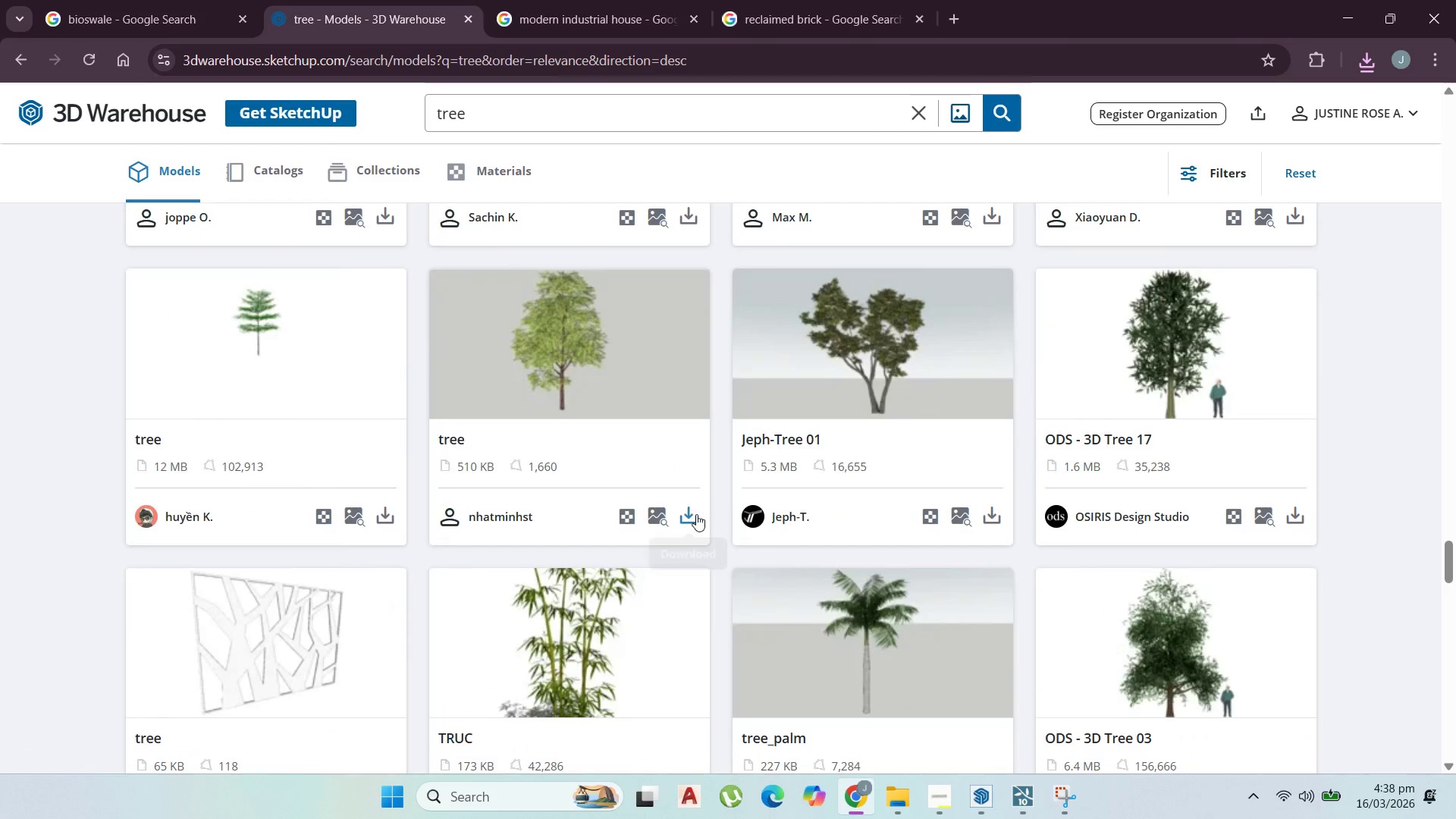 
left_click([695, 515])
 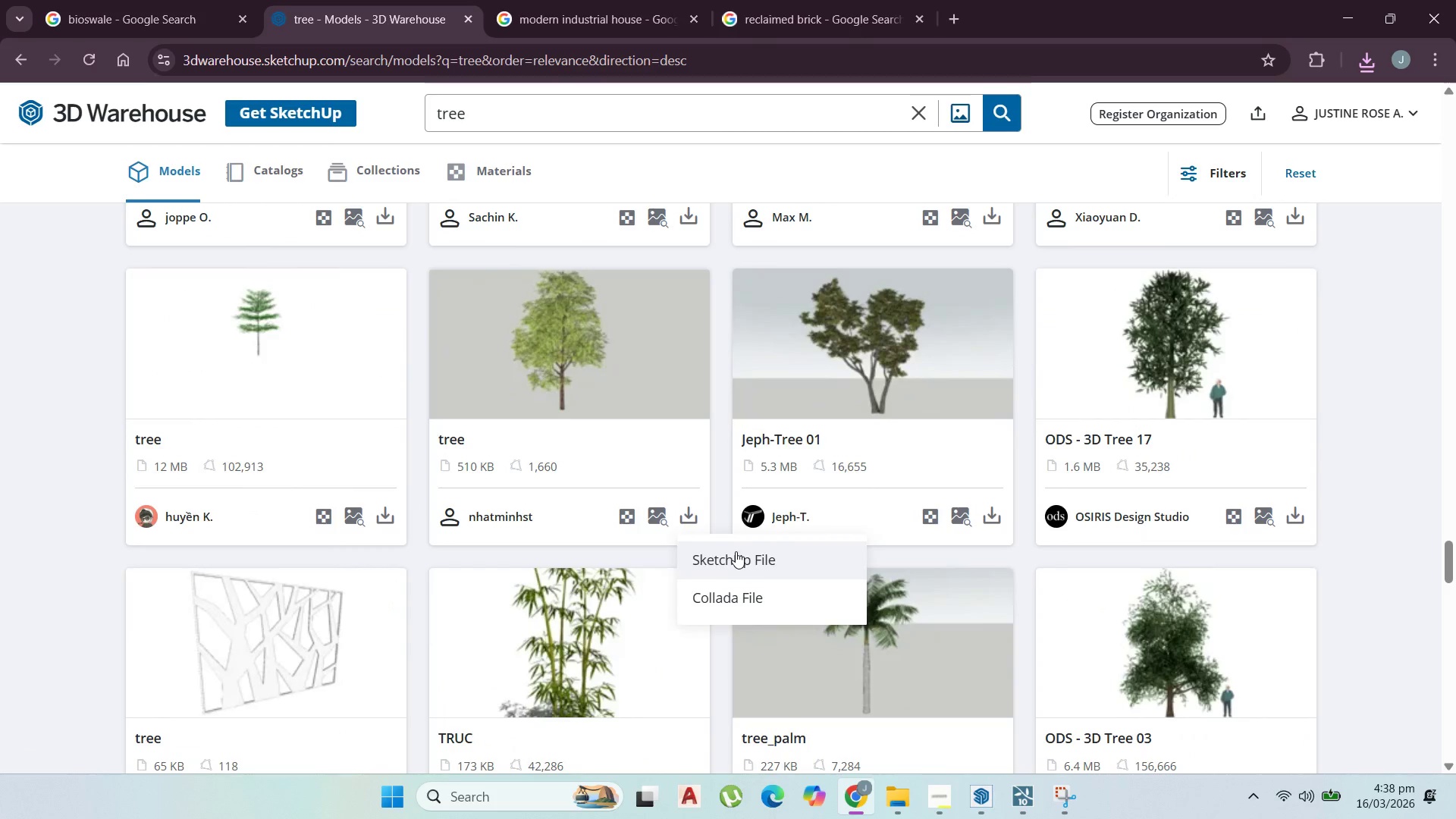 
left_click([736, 551])
 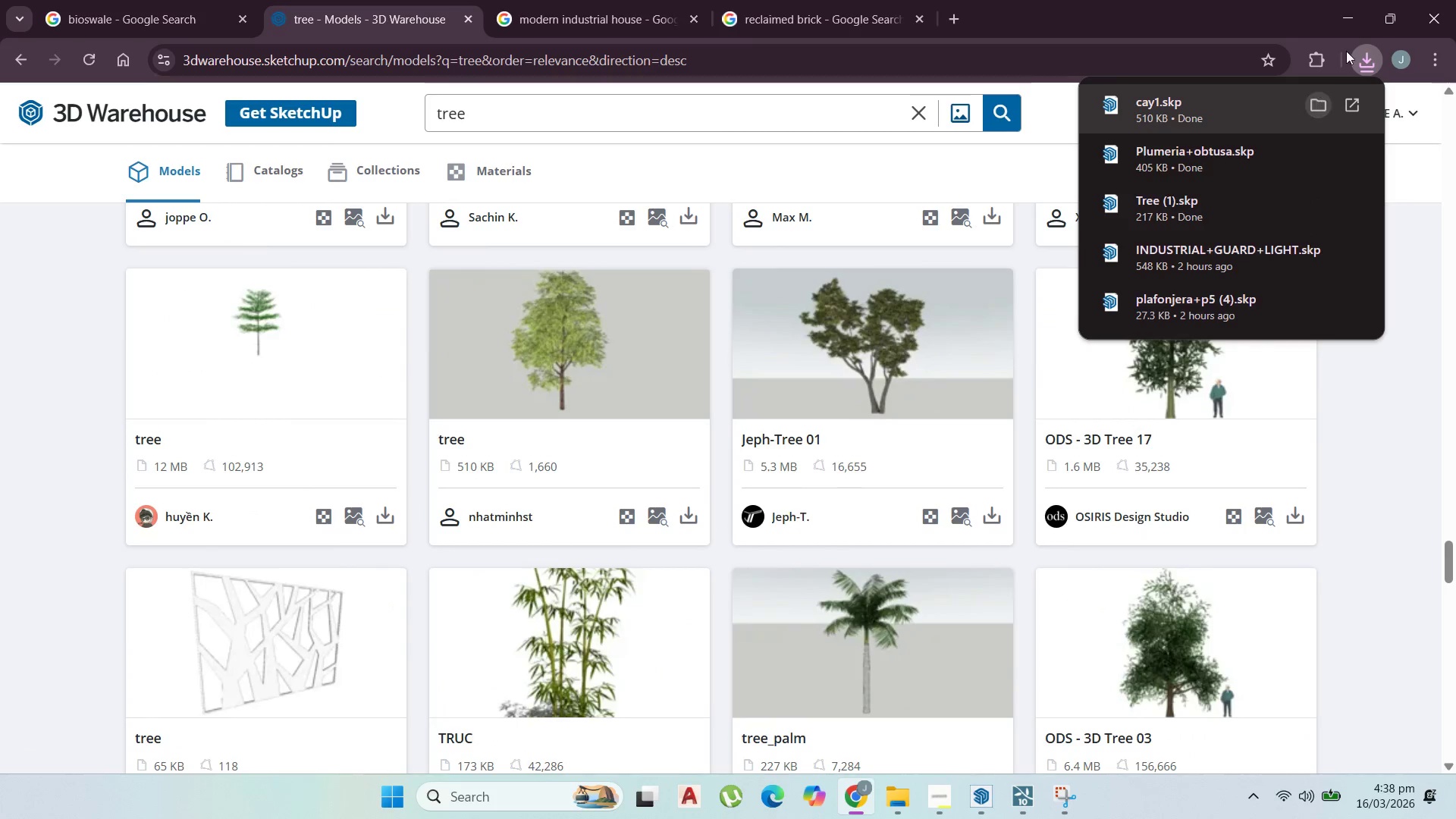 
left_click([1338, 8])
 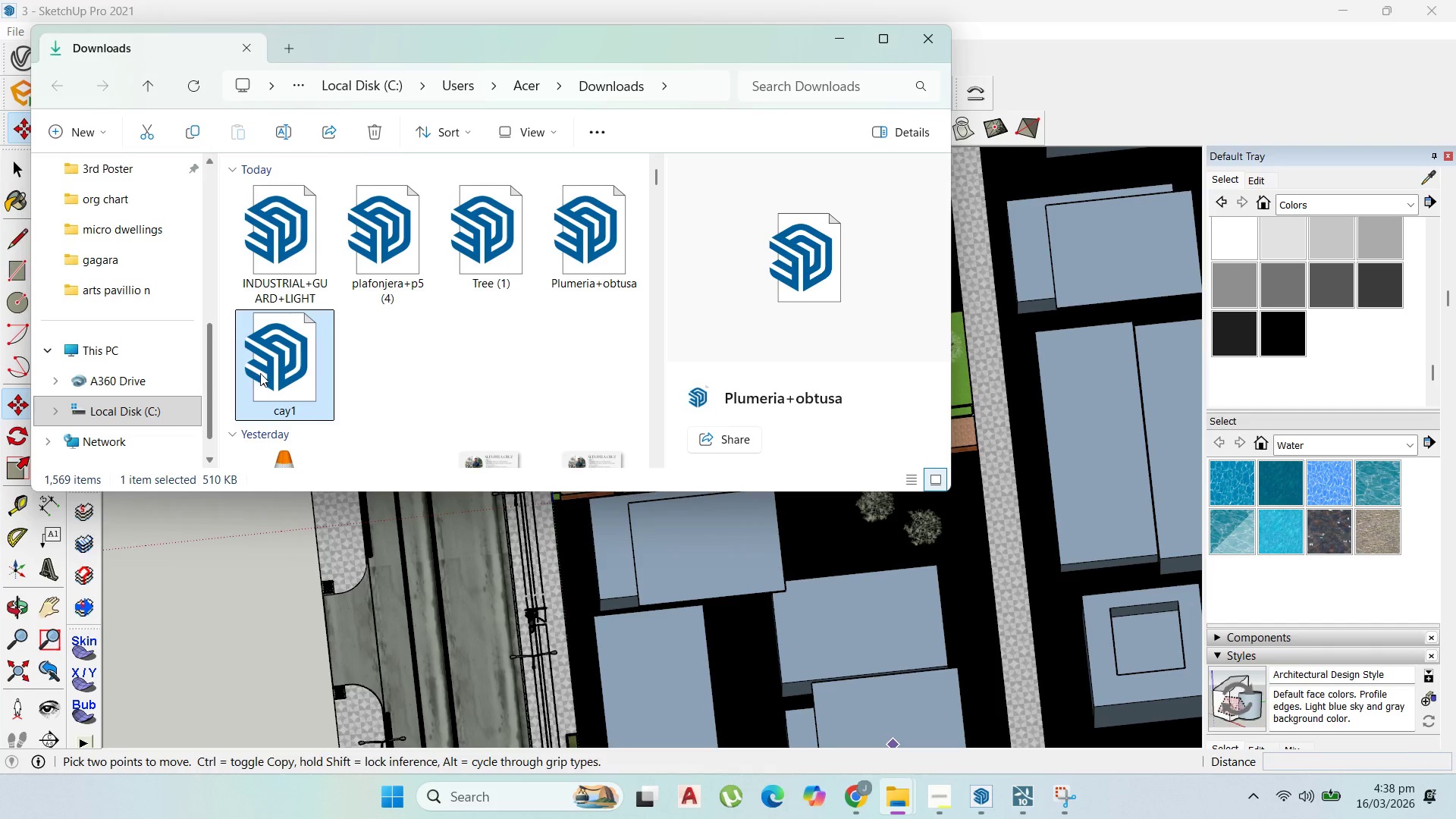 
left_click_drag(start_coordinate=[260, 375], to_coordinate=[839, 544])
 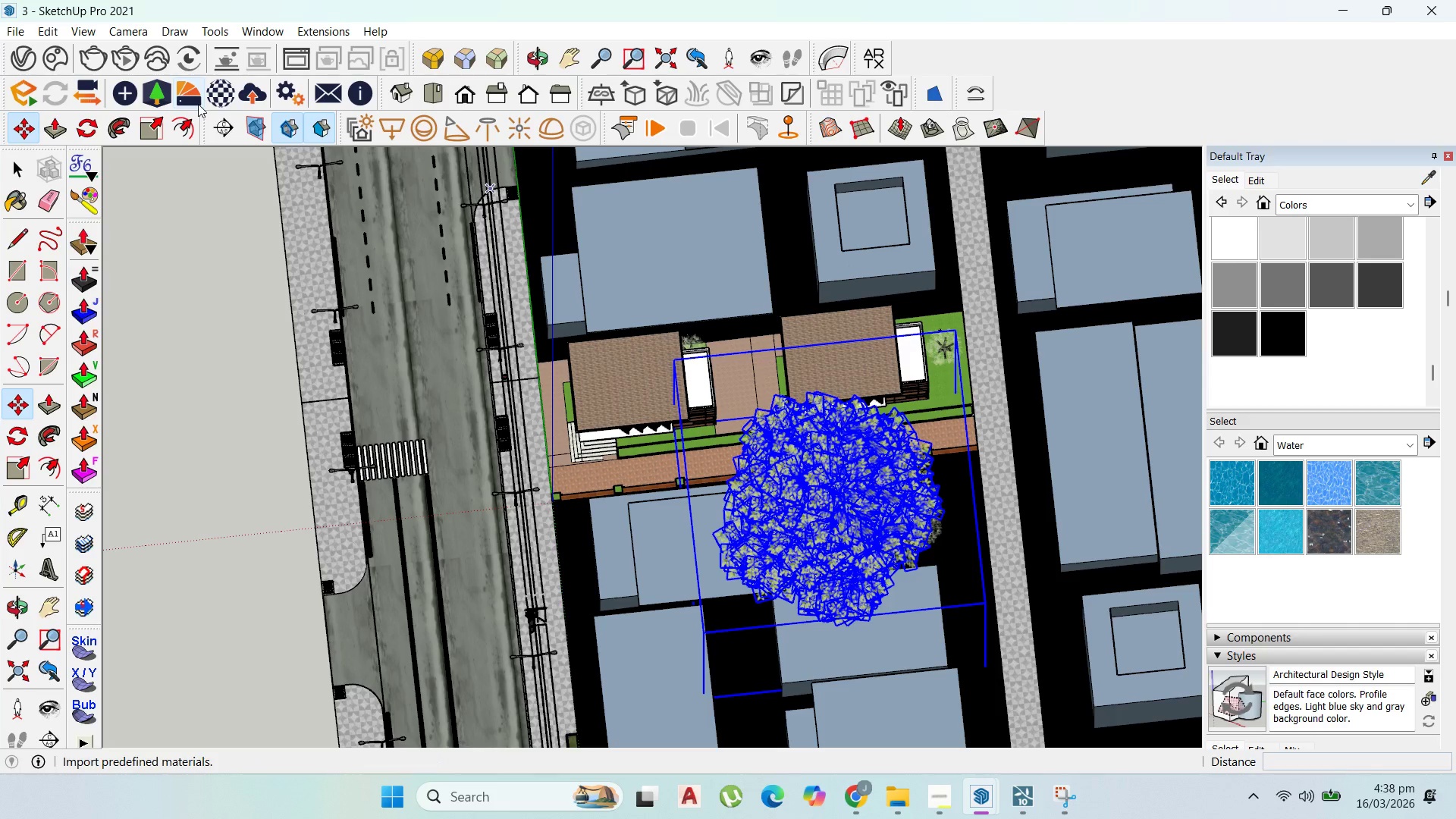 
left_click([151, 121])
 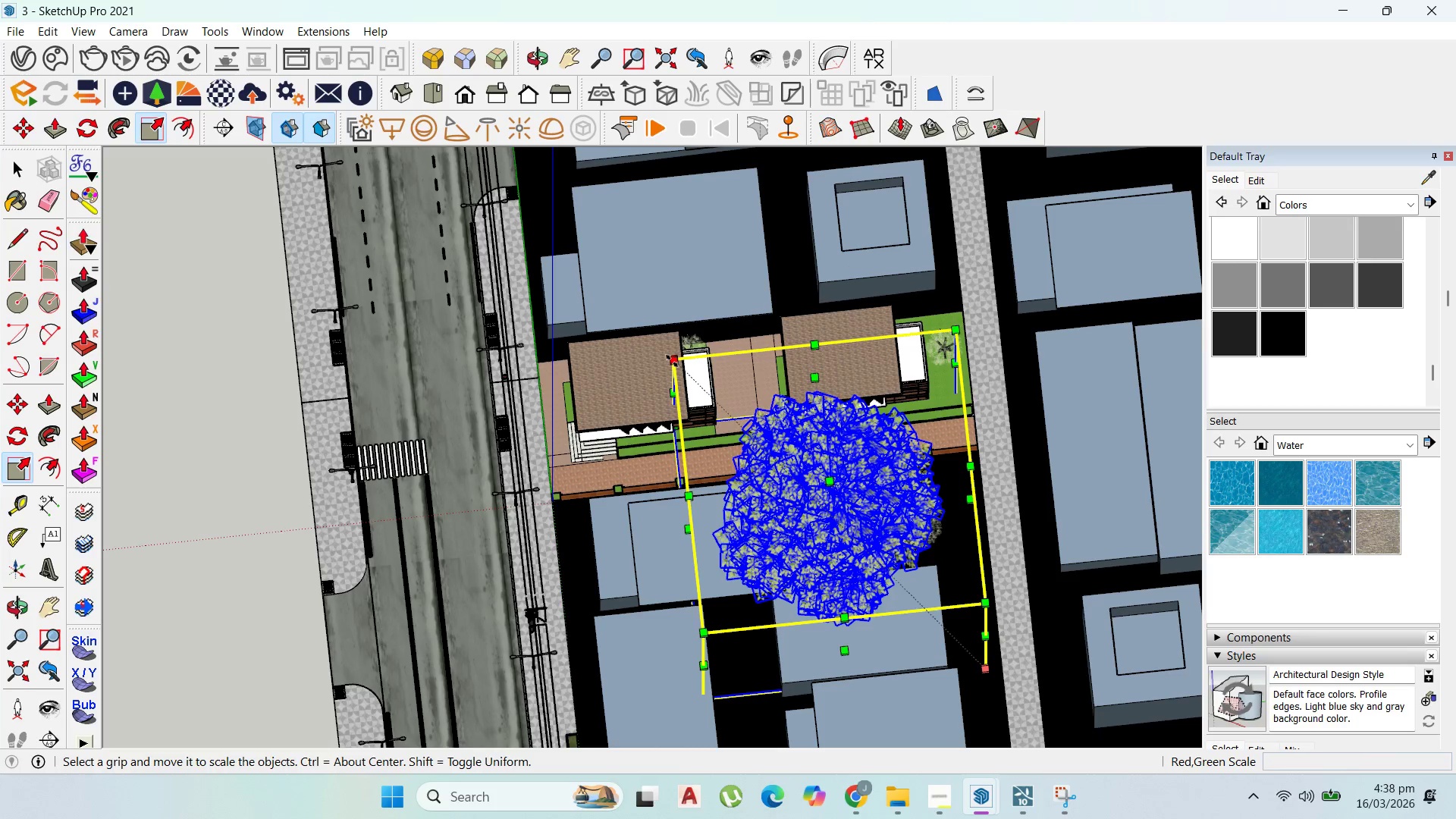 
left_click_drag(start_coordinate=[676, 362], to_coordinate=[867, 504])
 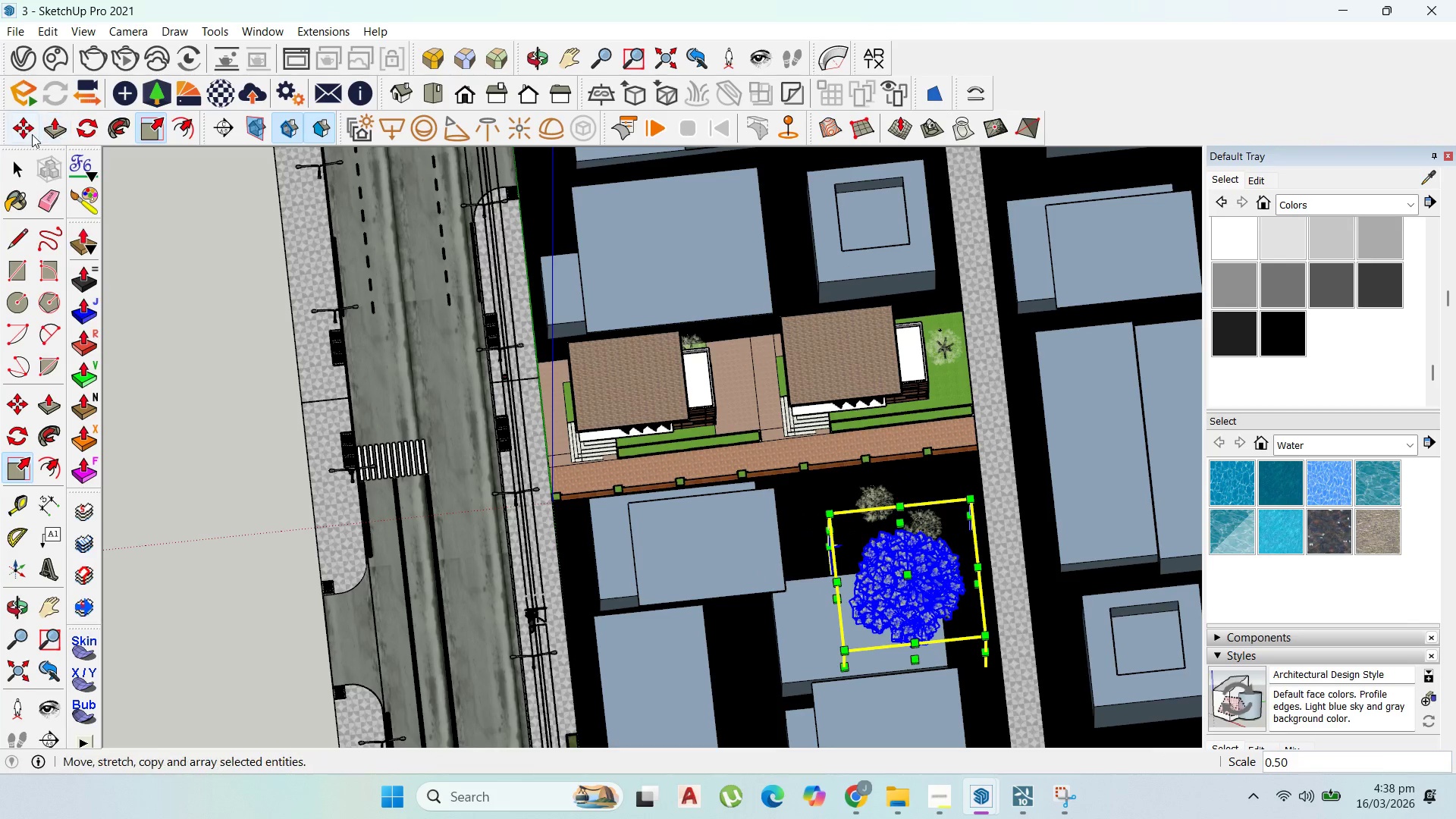 
left_click([30, 133])
 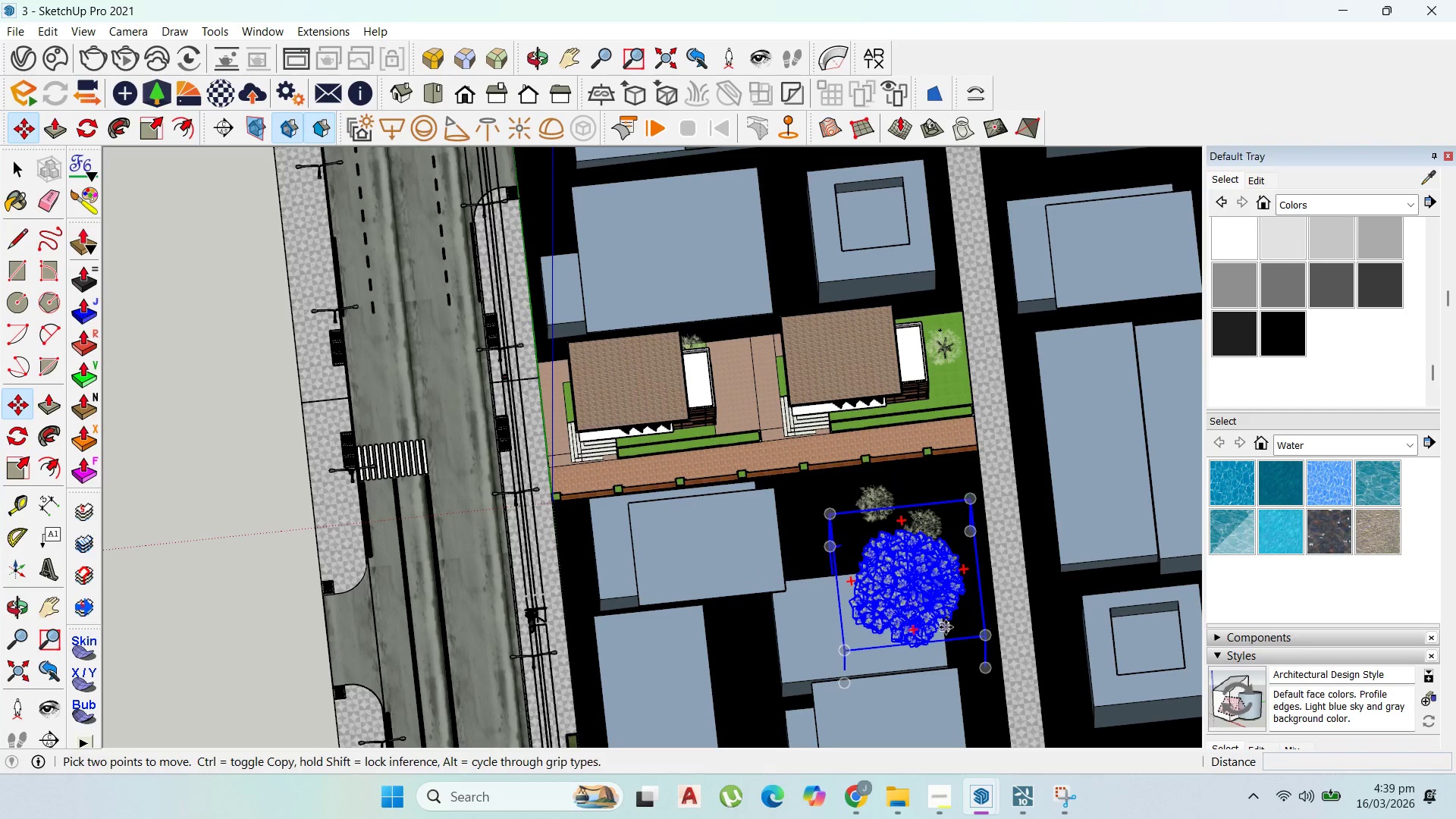 
left_click_drag(start_coordinate=[948, 628], to_coordinate=[959, 617])
 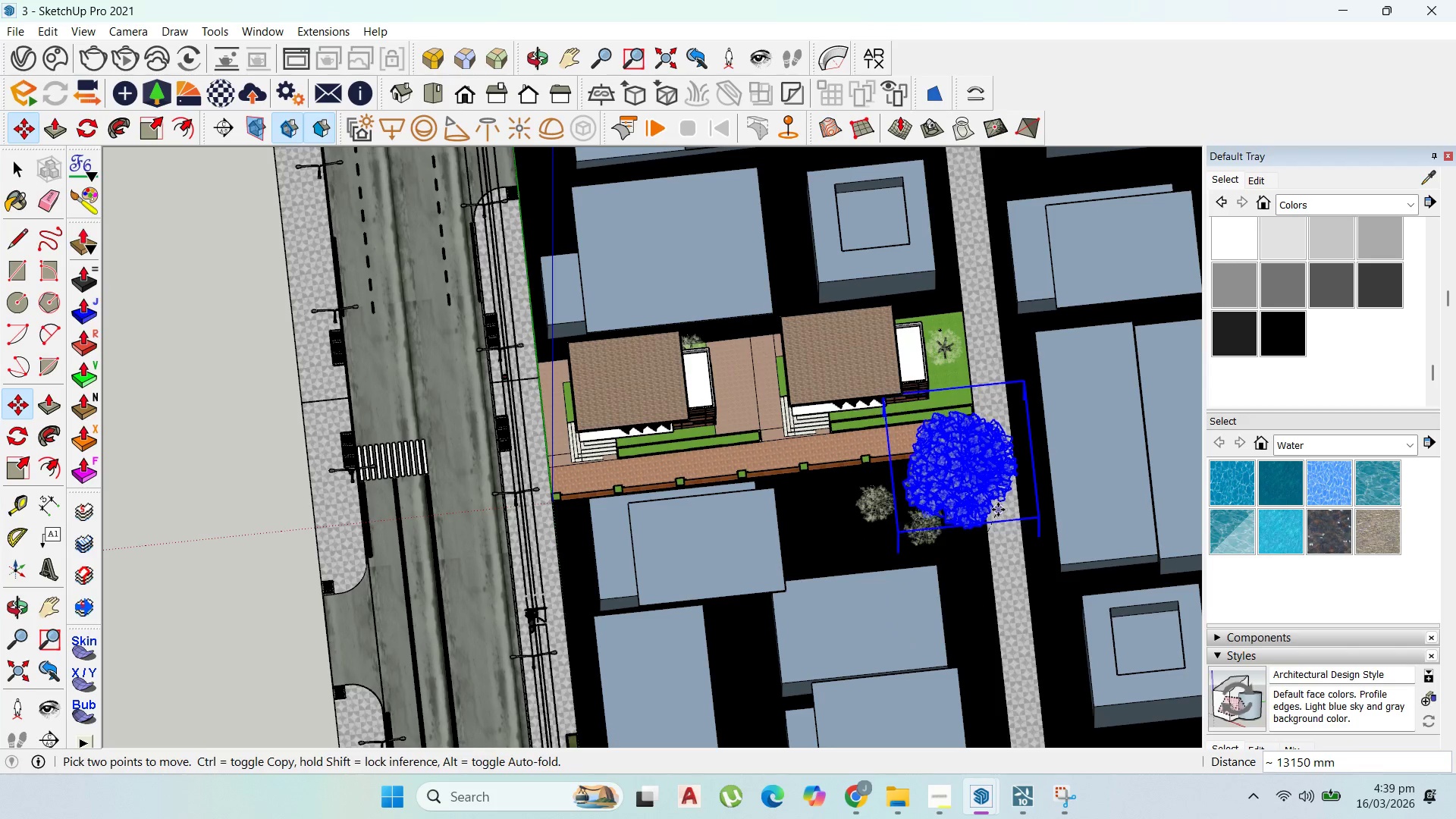 
left_click([998, 510])
 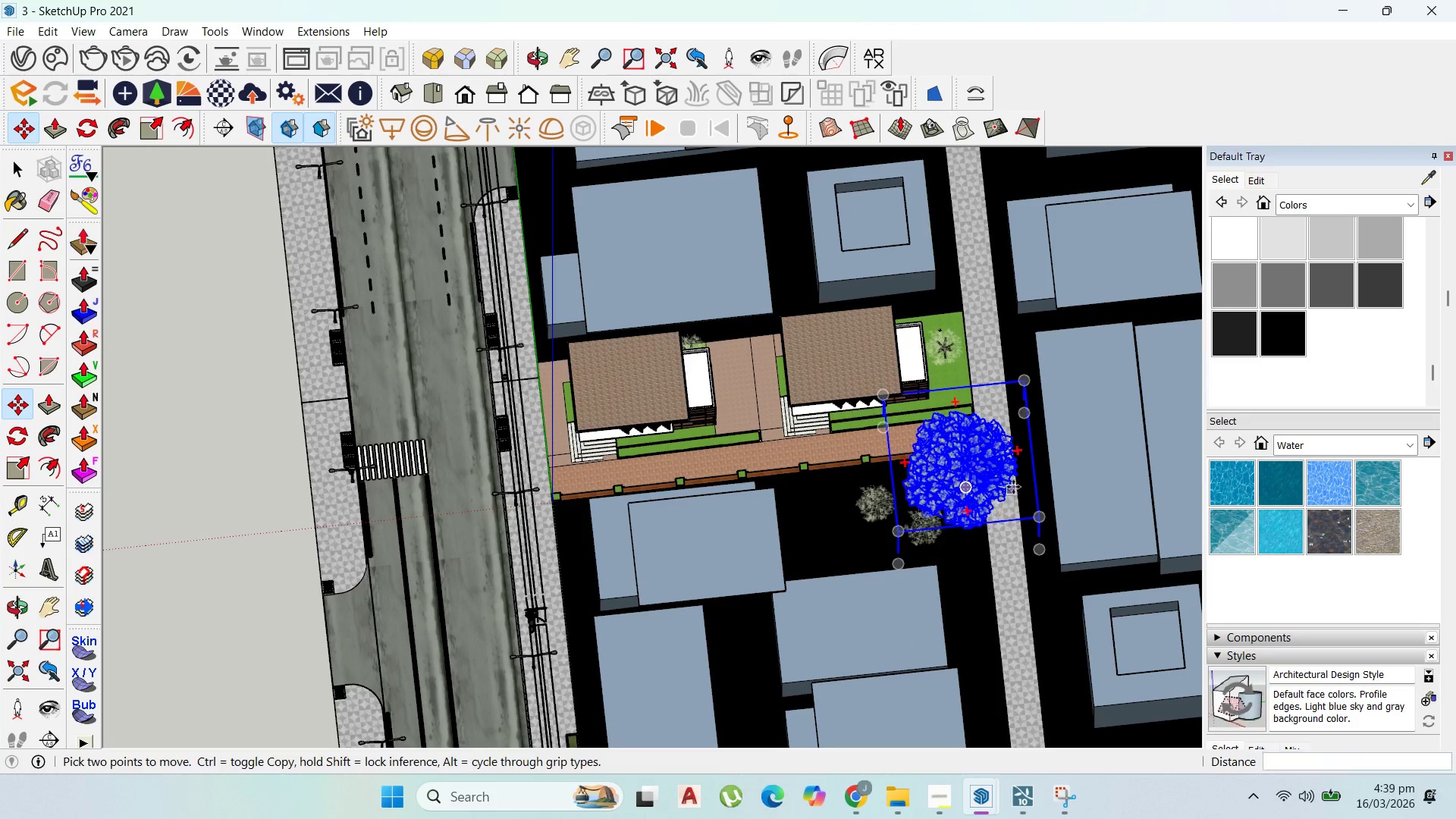 
scroll: coordinate [1013, 487], scroll_direction: up, amount: 4.0
 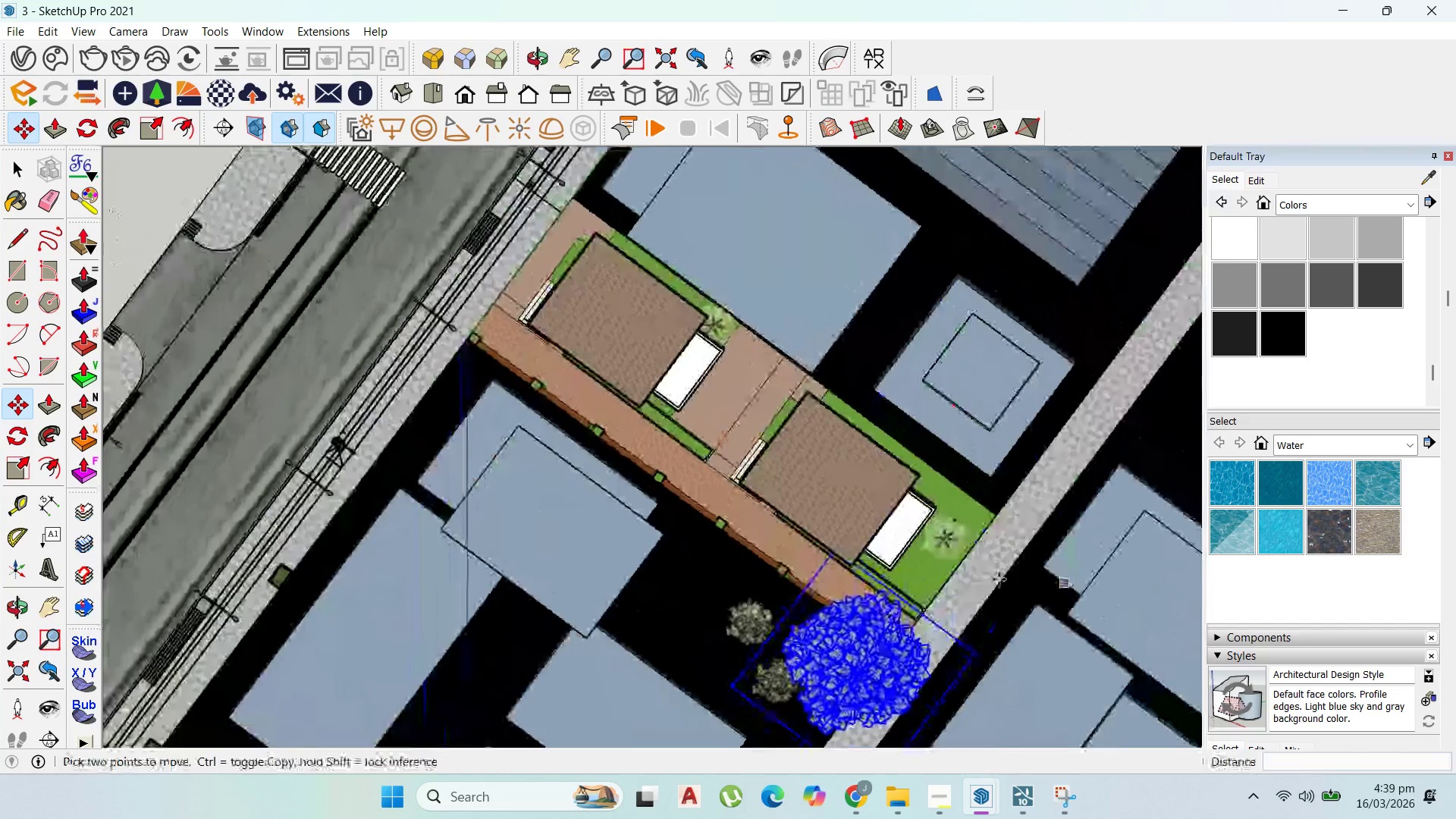 
scroll: coordinate [981, 355], scroll_direction: down, amount: 8.0
 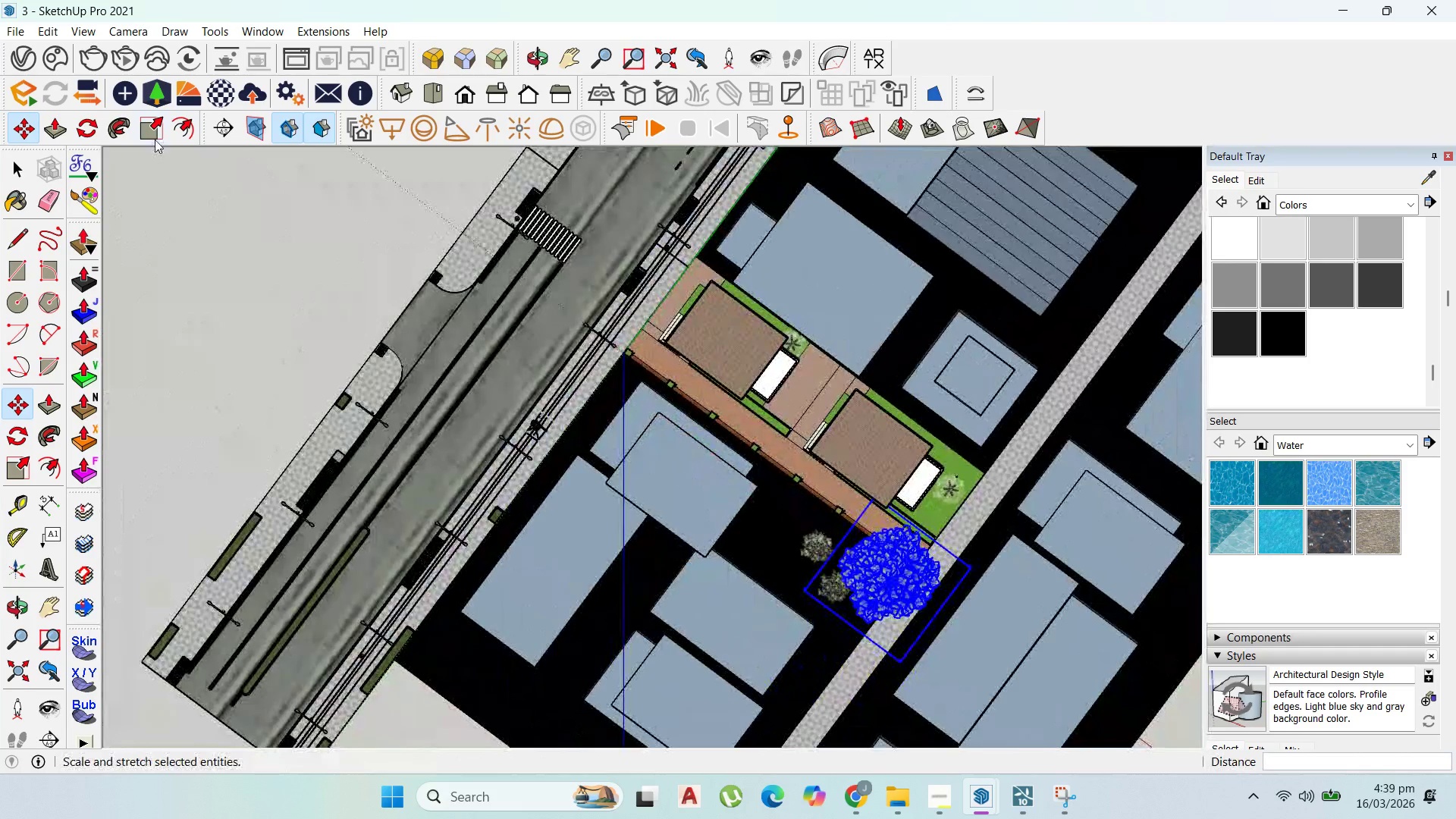 
left_click([149, 135])
 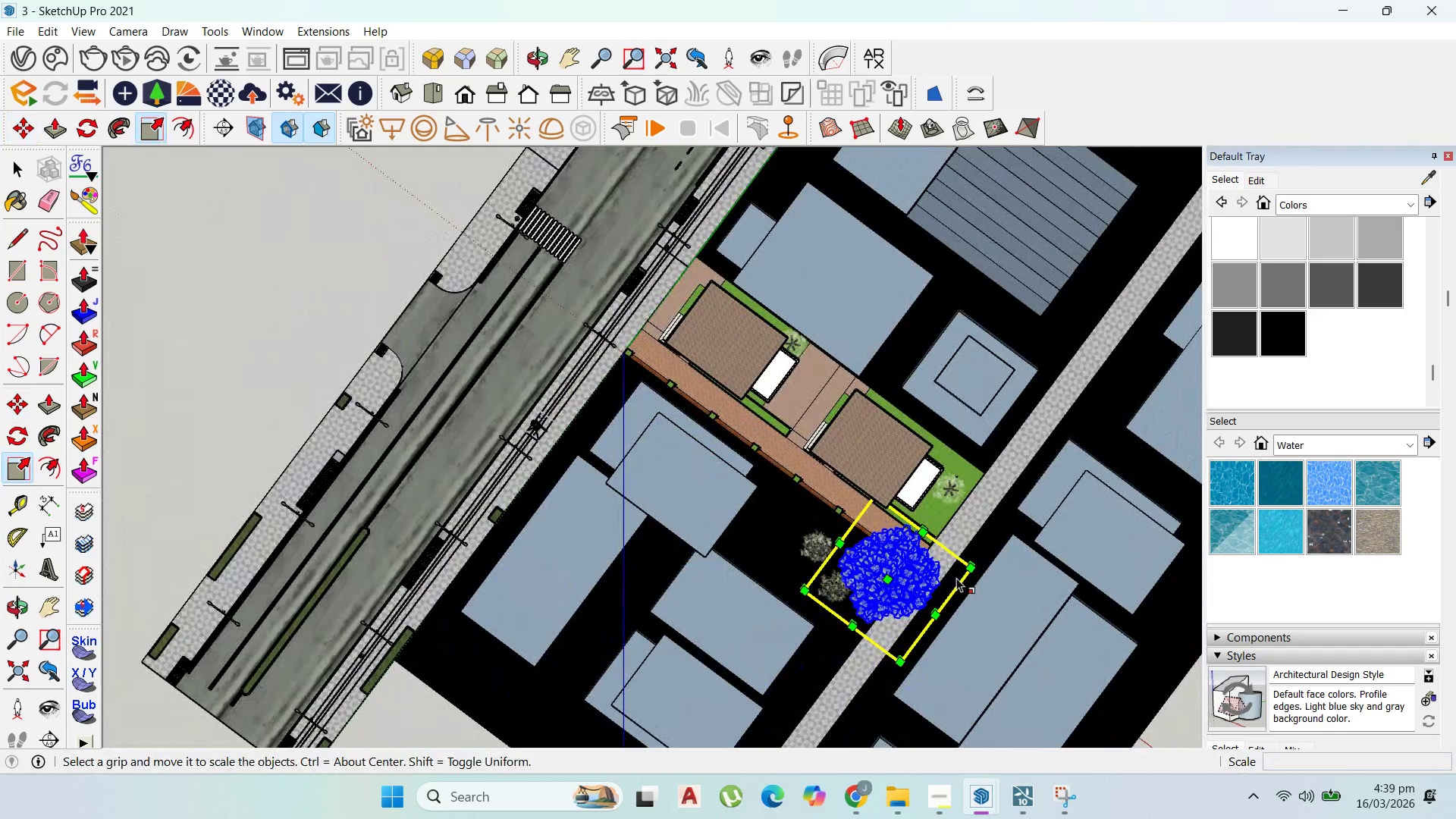 
left_click_drag(start_coordinate=[968, 572], to_coordinate=[927, 572])
 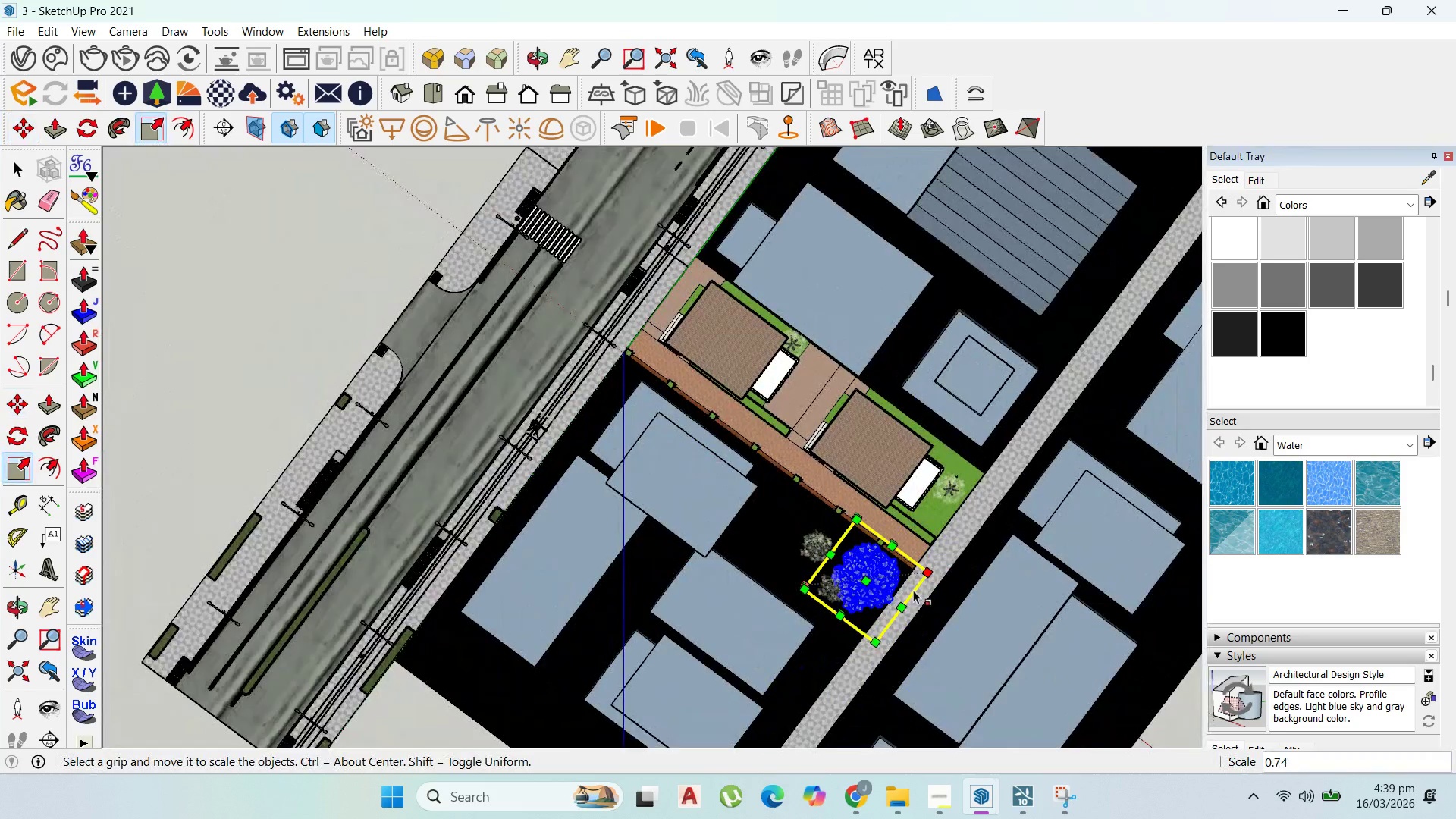 
scroll: coordinate [891, 598], scroll_direction: up, amount: 10.0
 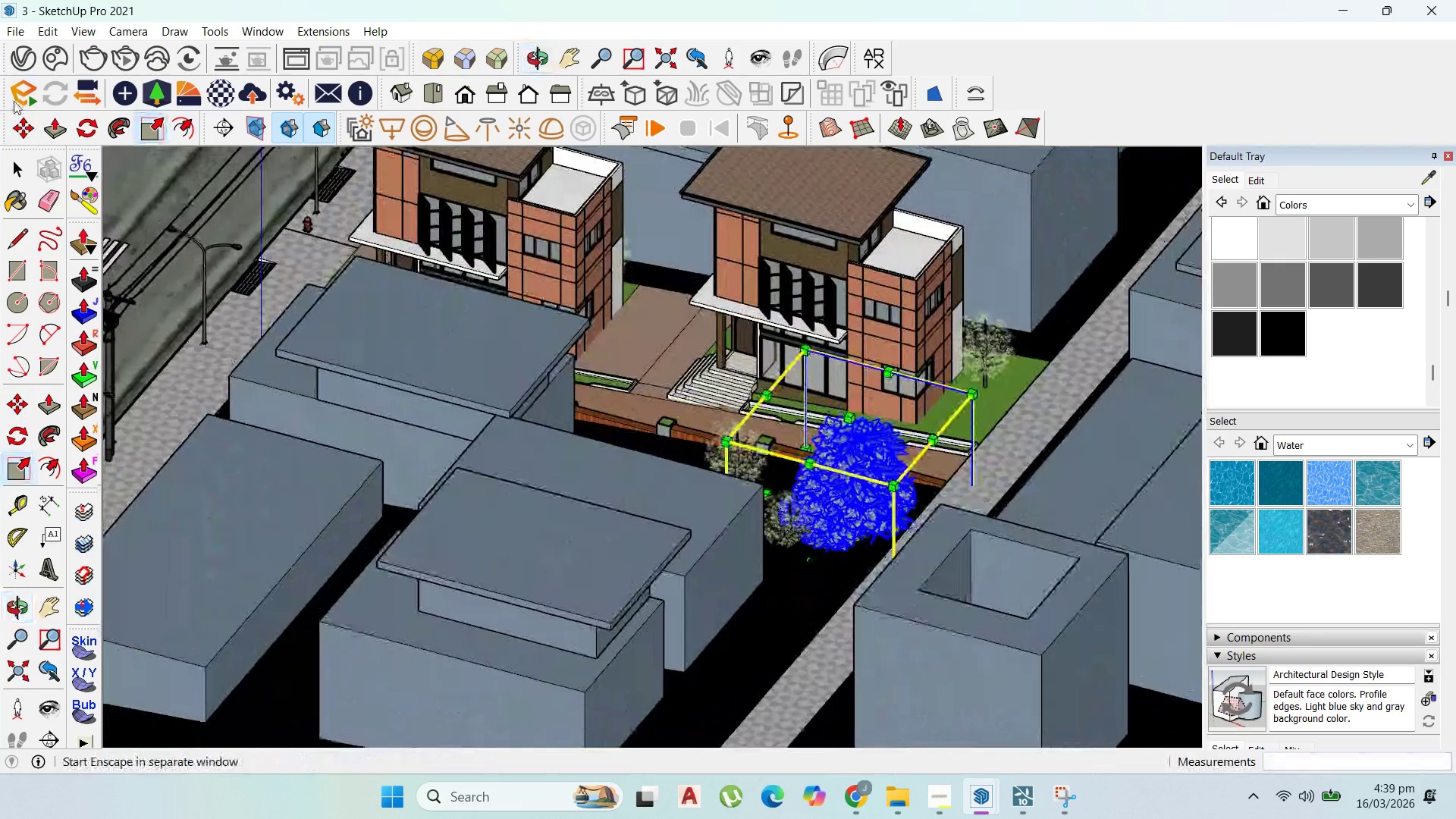 
left_click_drag(start_coordinate=[23, 128], to_coordinate=[46, 137])
 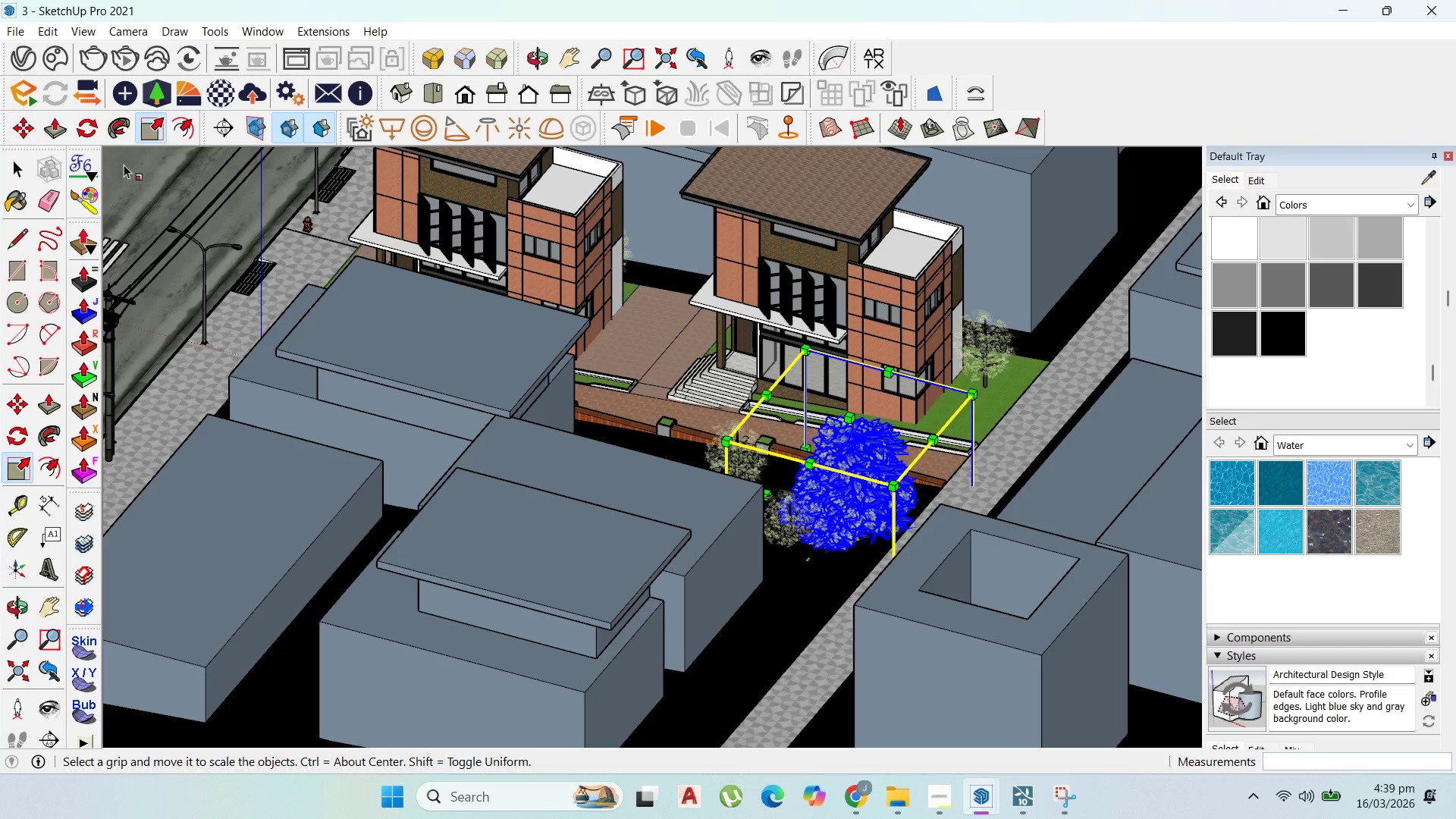 
left_click([32, 136])
 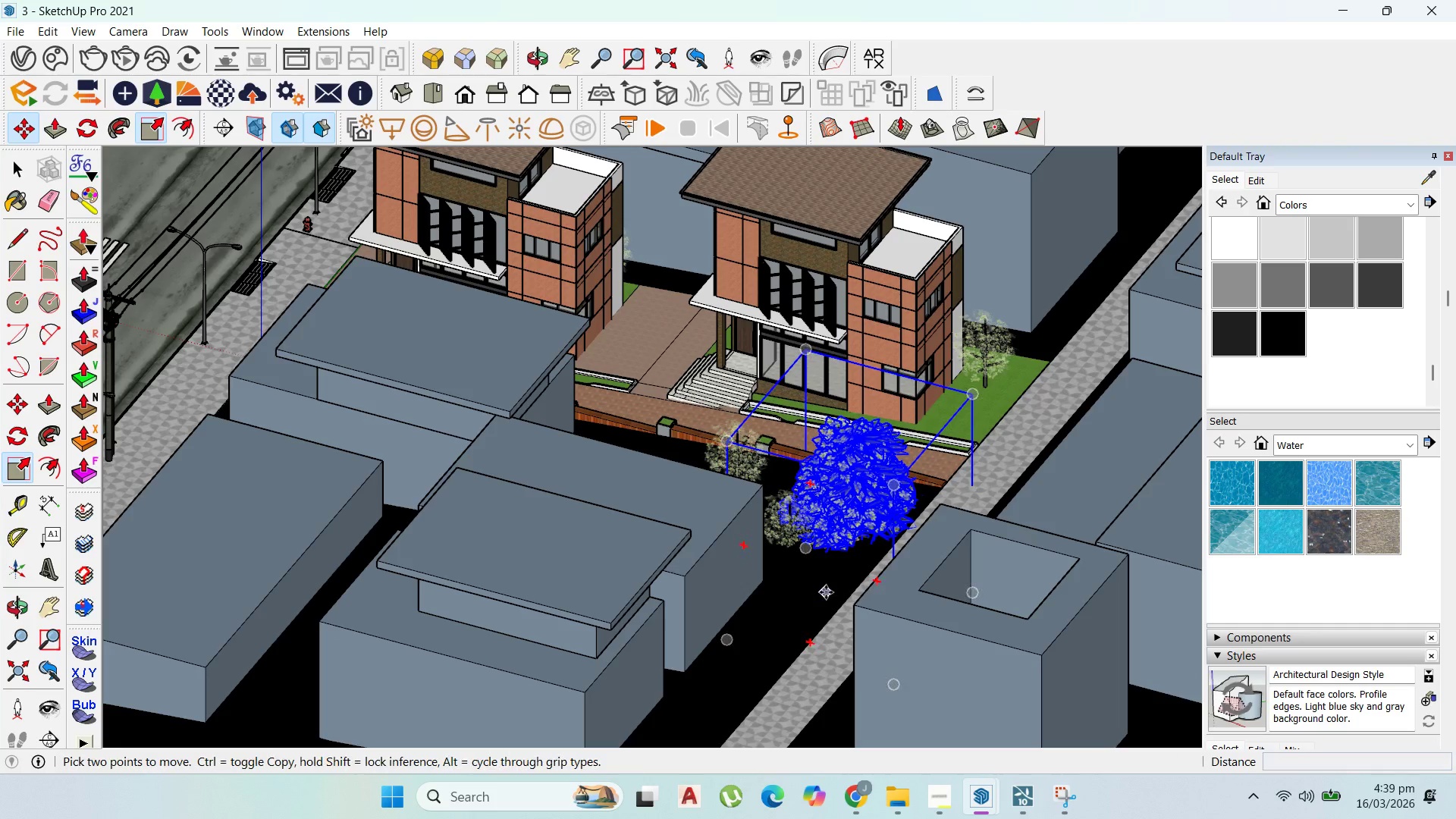 
left_click([826, 592])
 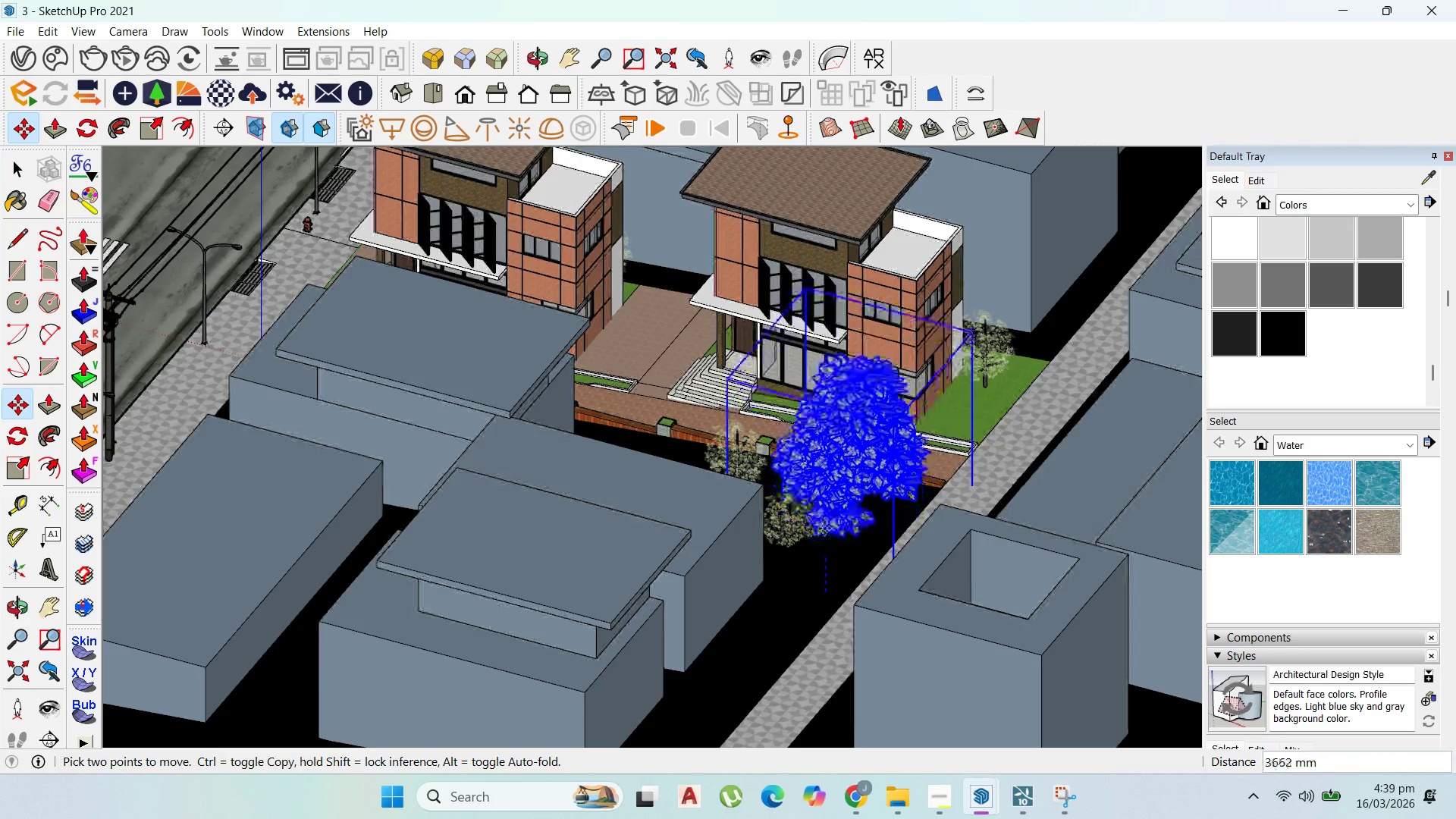 
left_click([825, 526])
 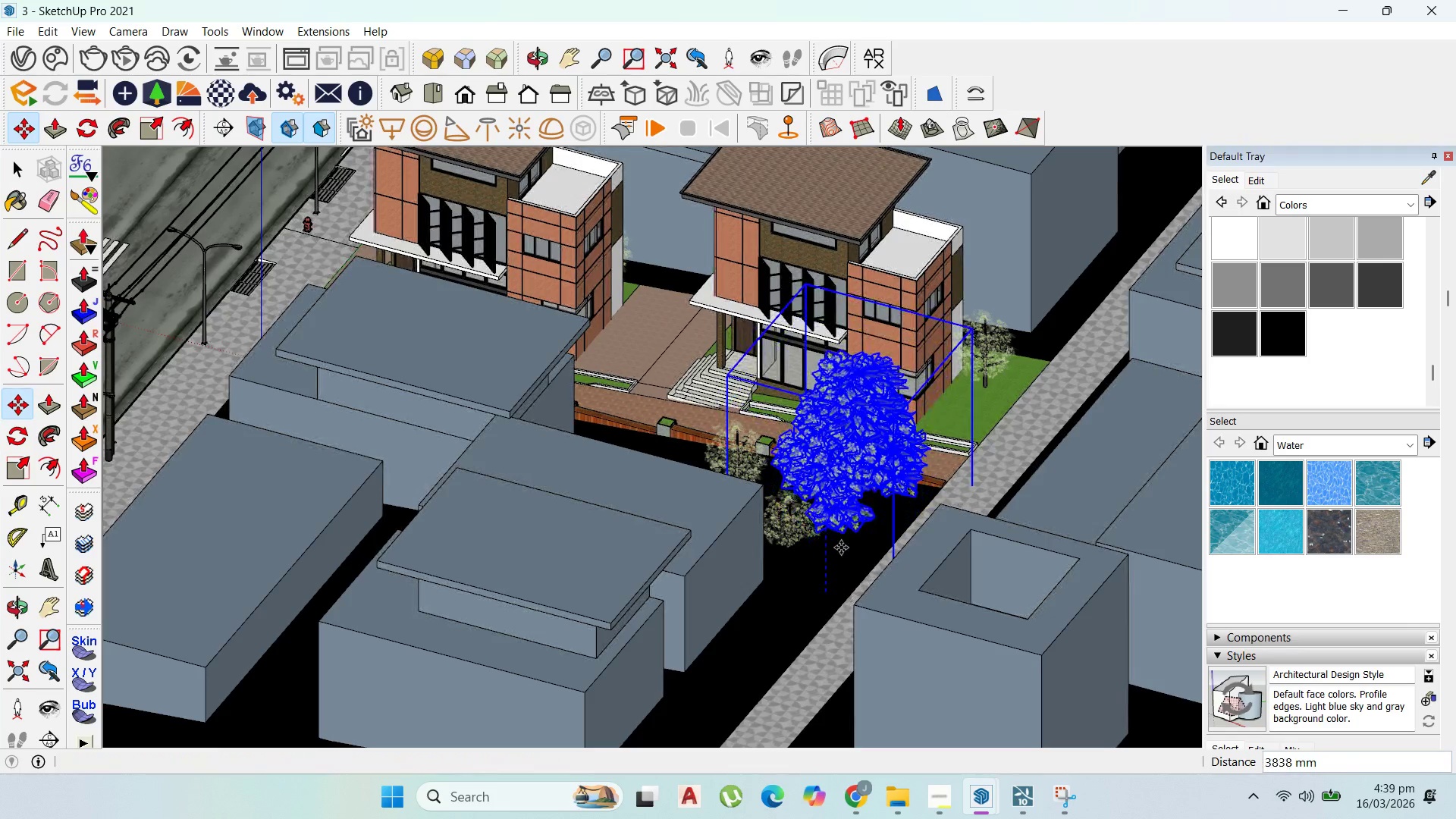 
scroll: coordinate [816, 588], scroll_direction: up, amount: 10.0
 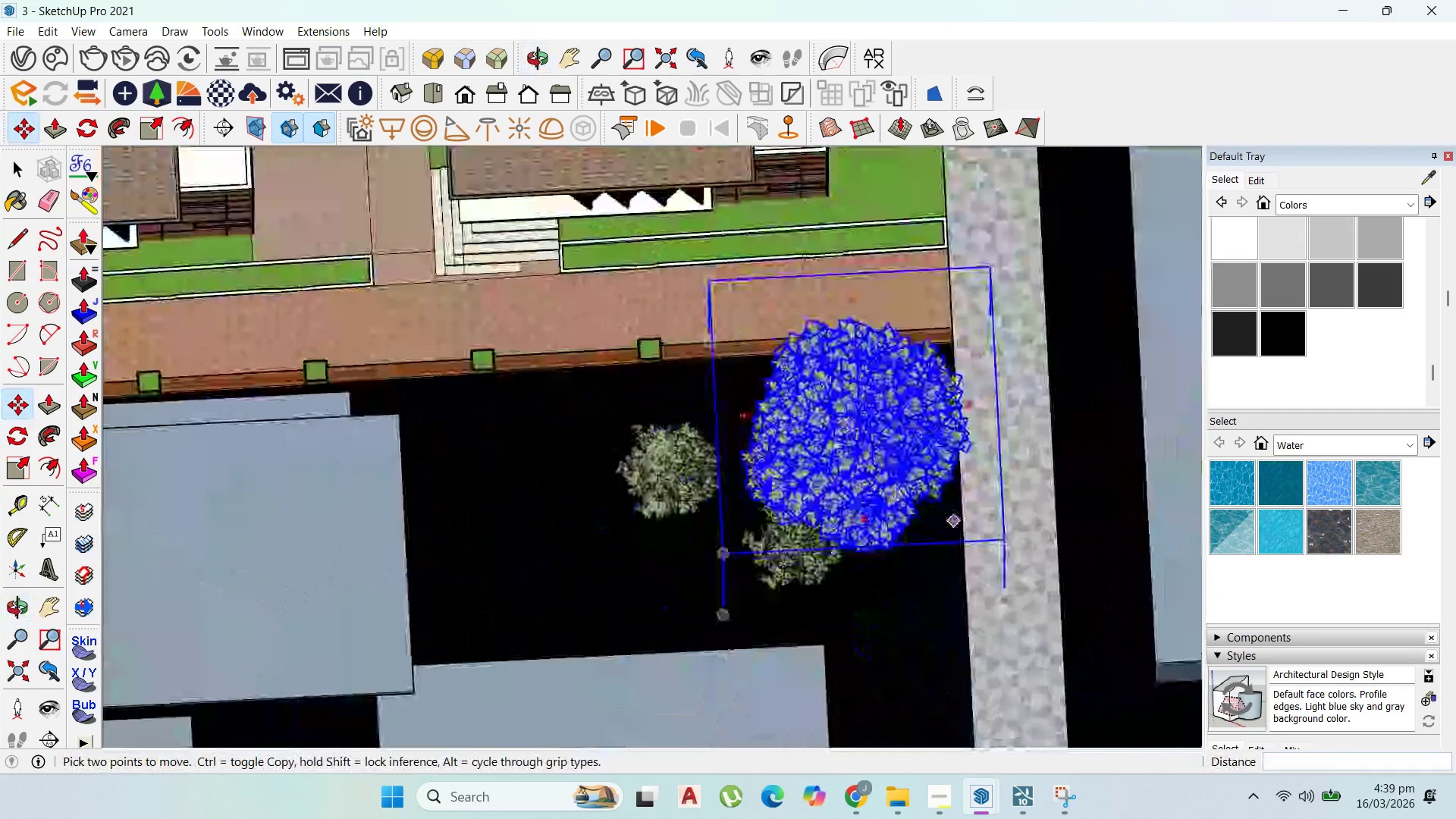 
scroll: coordinate [914, 488], scroll_direction: down, amount: 5.0
 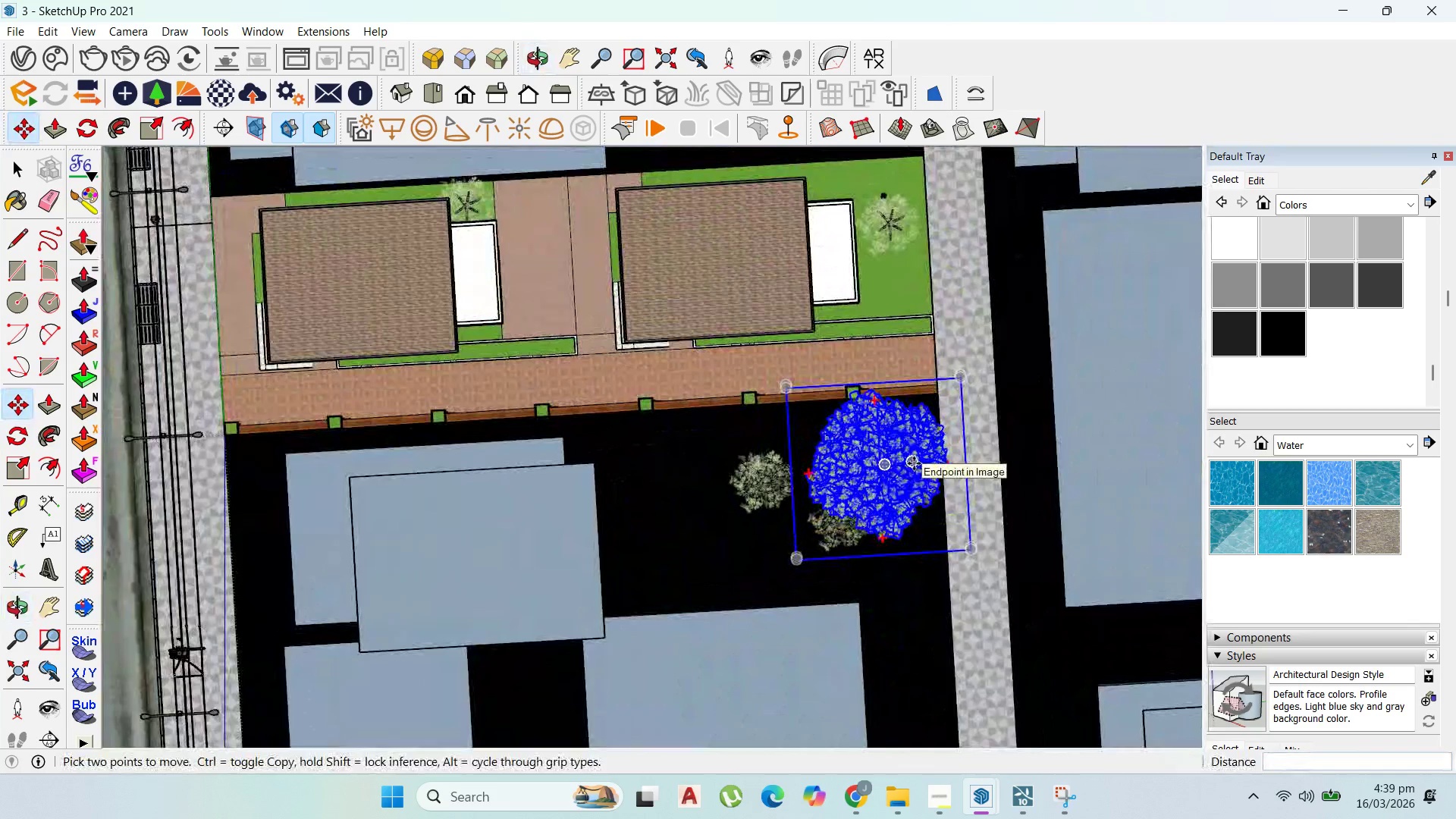 
left_click([906, 472])
 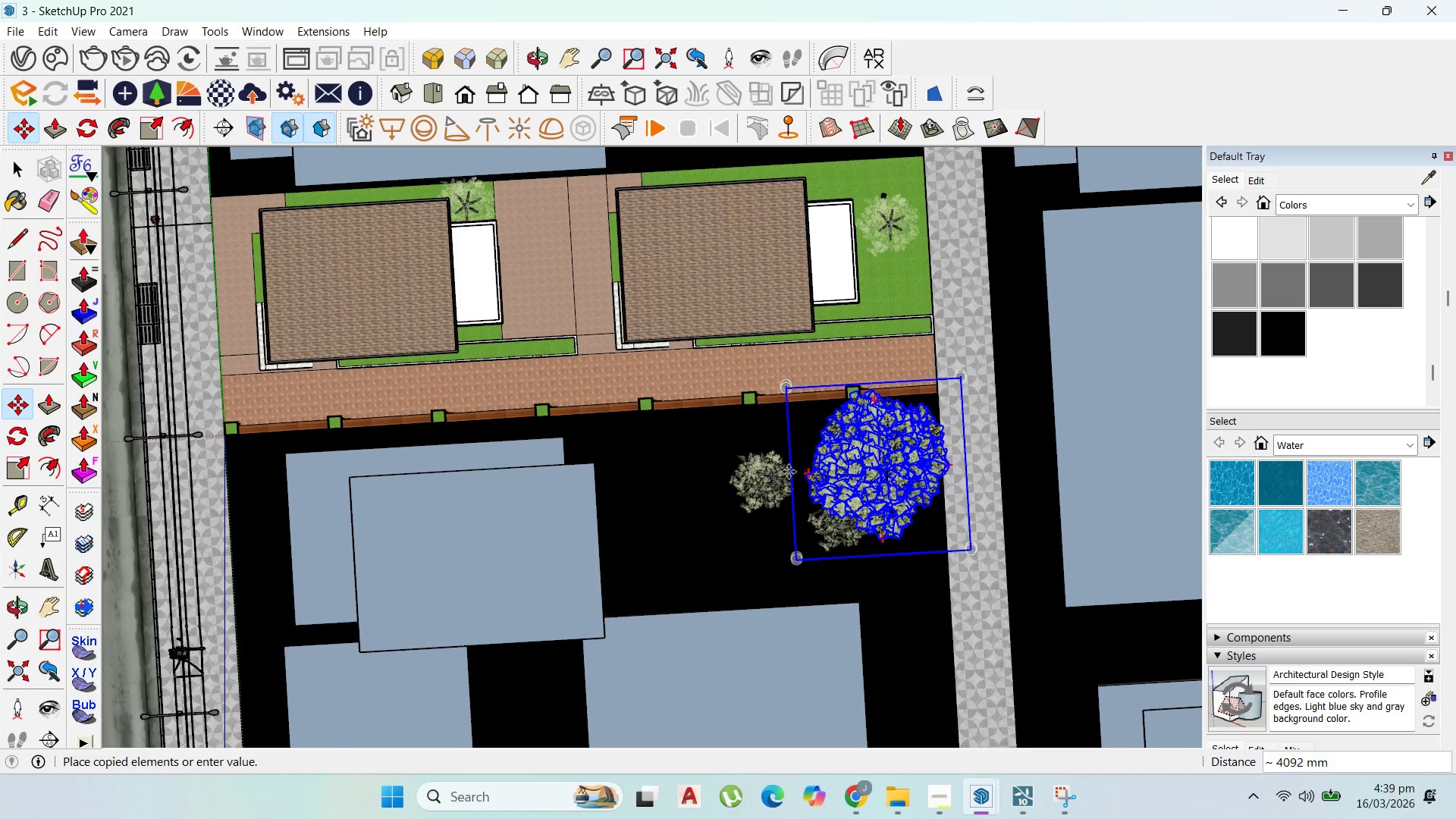 
key(Control+ControlLeft)
 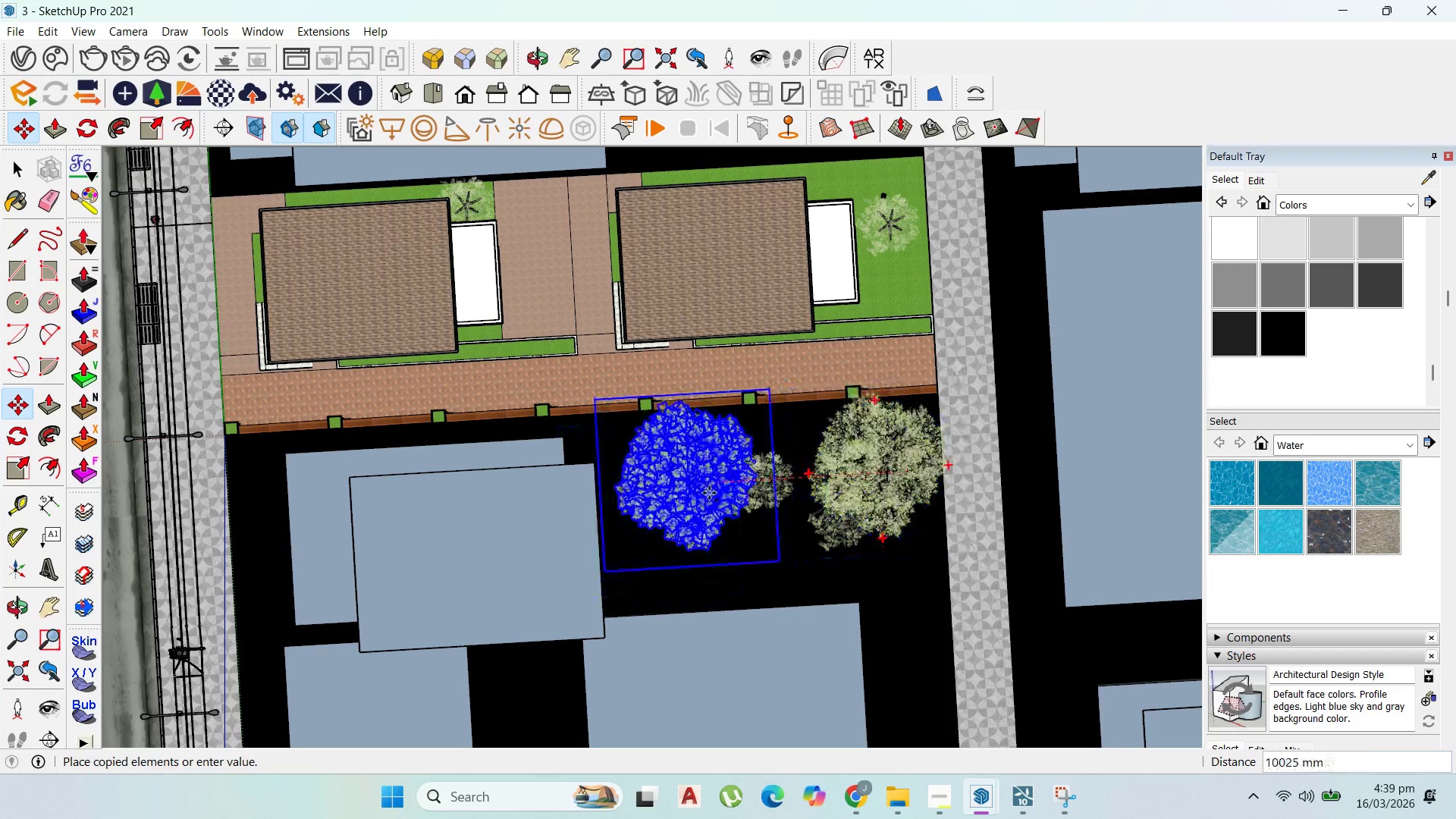 
left_click([705, 494])
 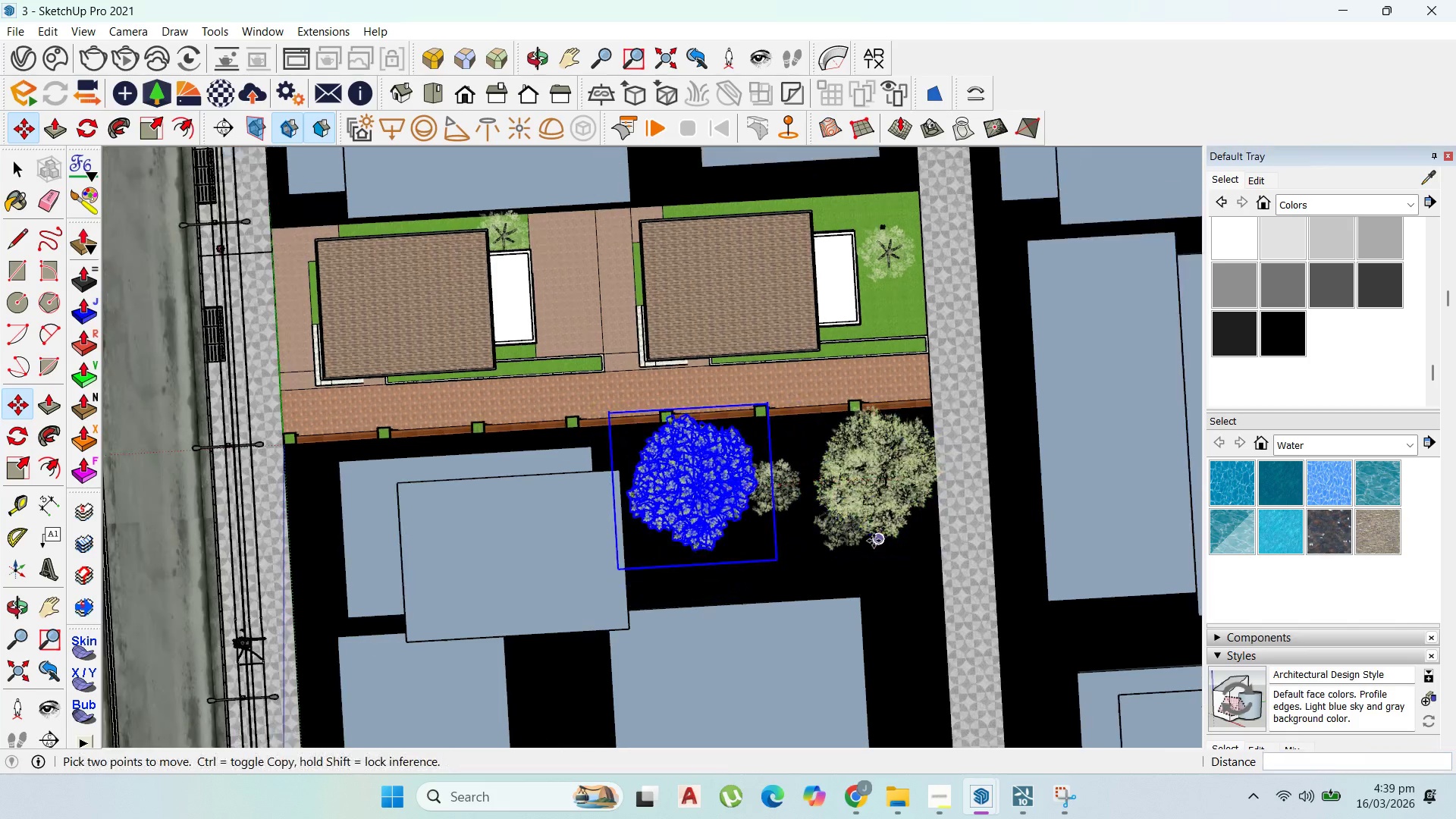 
scroll: coordinate [878, 543], scroll_direction: down, amount: 10.0
 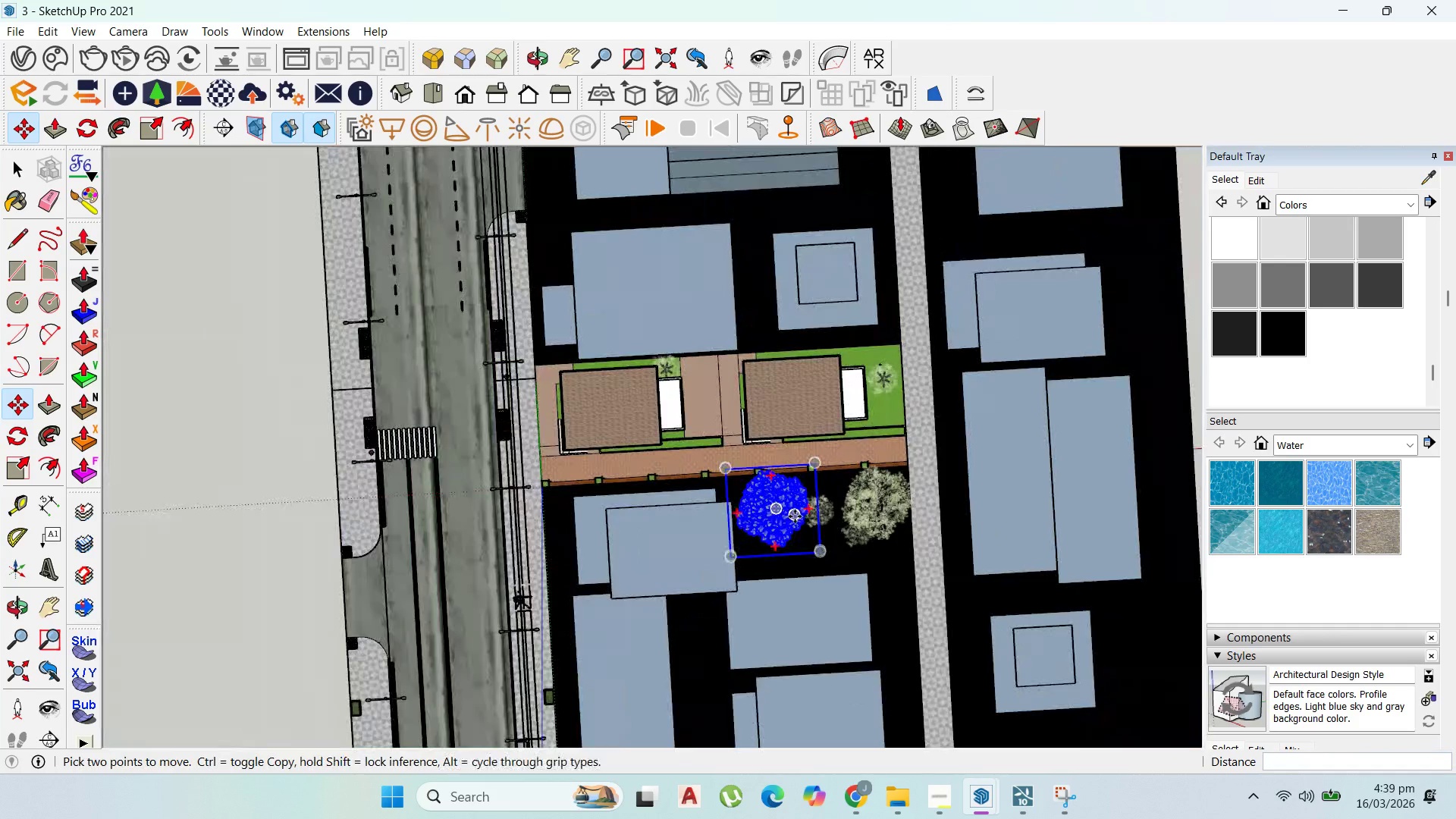 
key(Control+ControlLeft)
 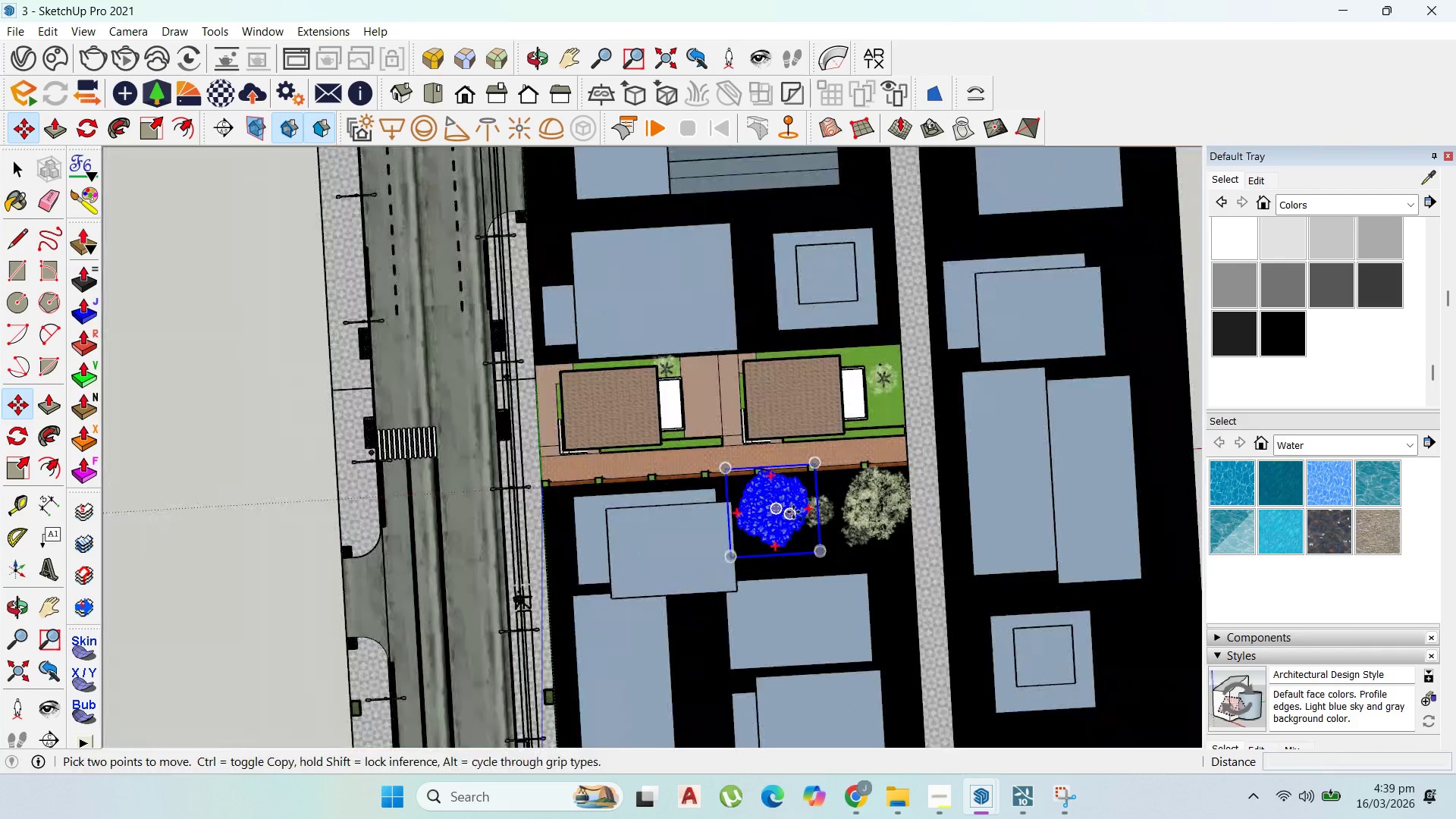 
left_click_drag(start_coordinate=[793, 514], to_coordinate=[795, 510])
 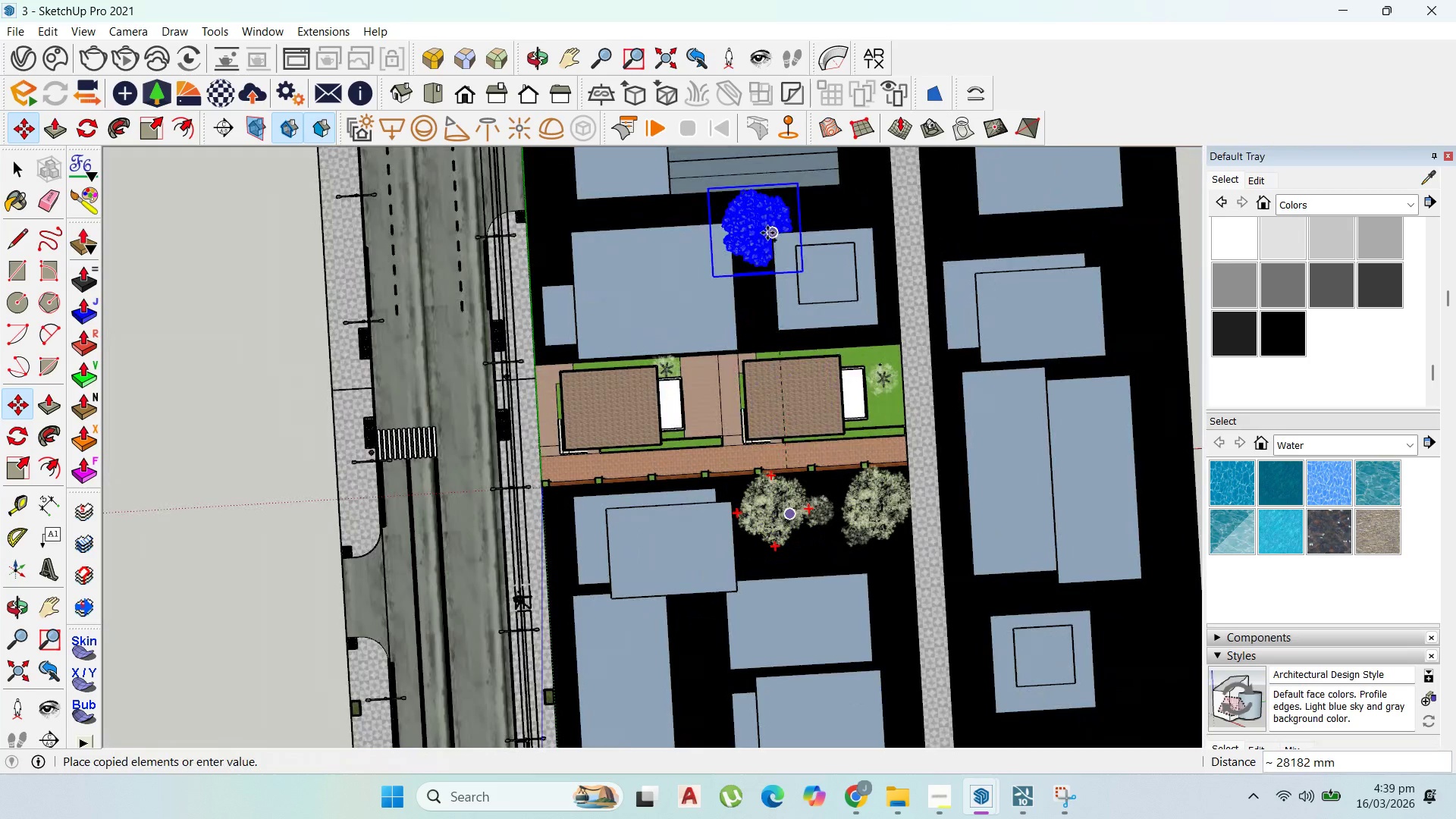 
left_click([767, 232])
 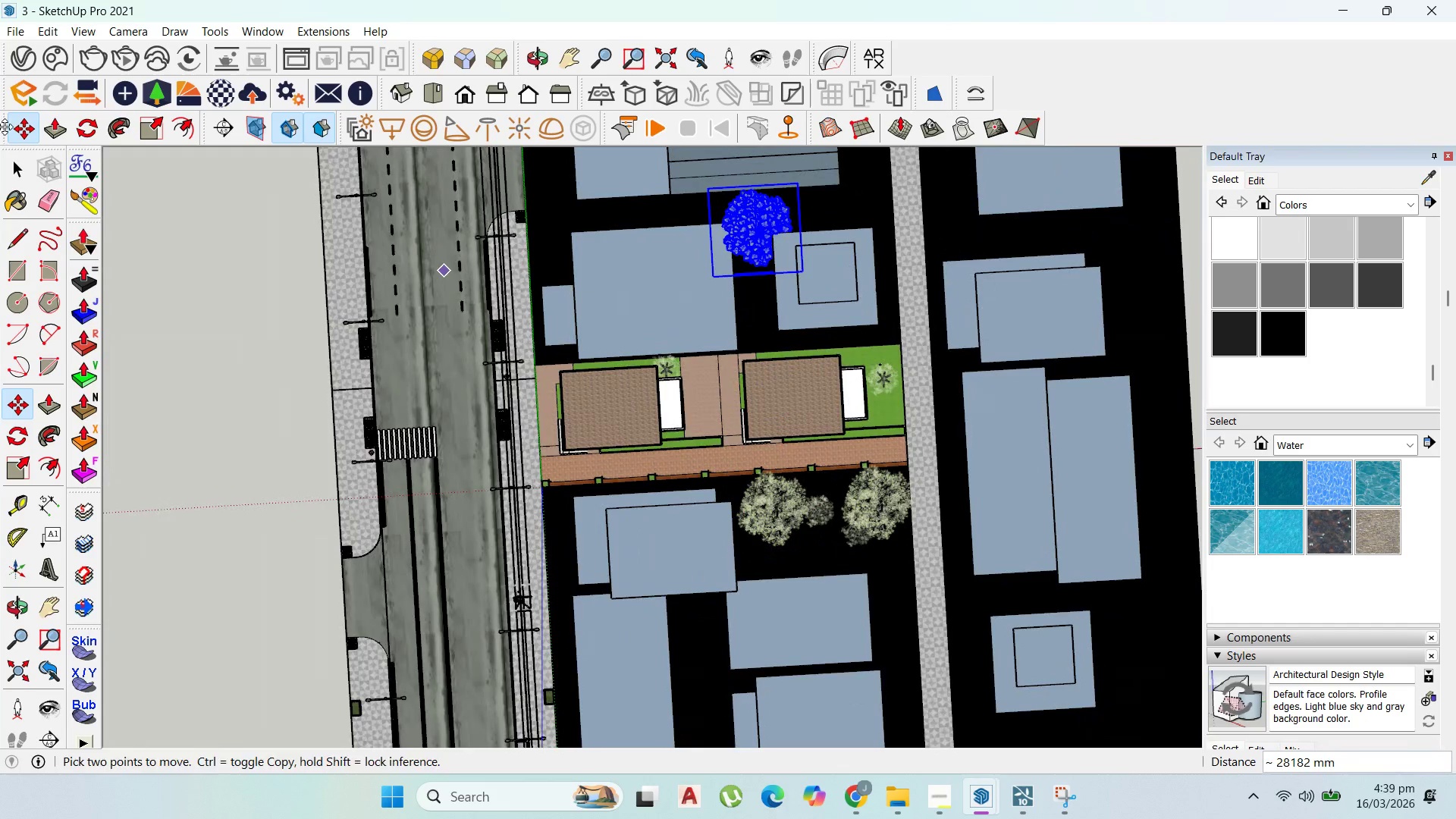 
left_click_drag(start_coordinate=[9, 159], to_coordinate=[19, 165])
 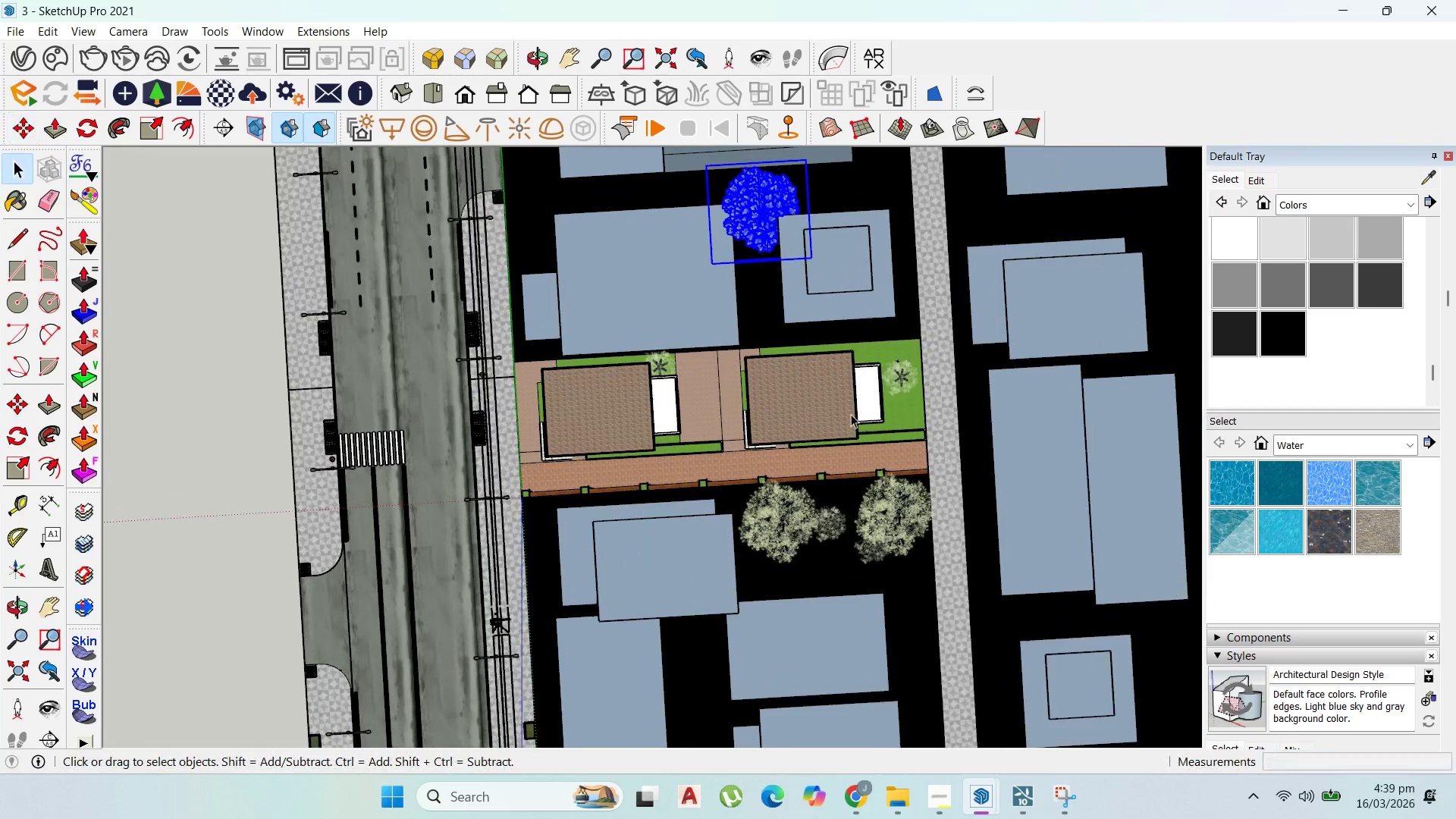 
scroll: coordinate [723, 394], scroll_direction: up, amount: 1.0
 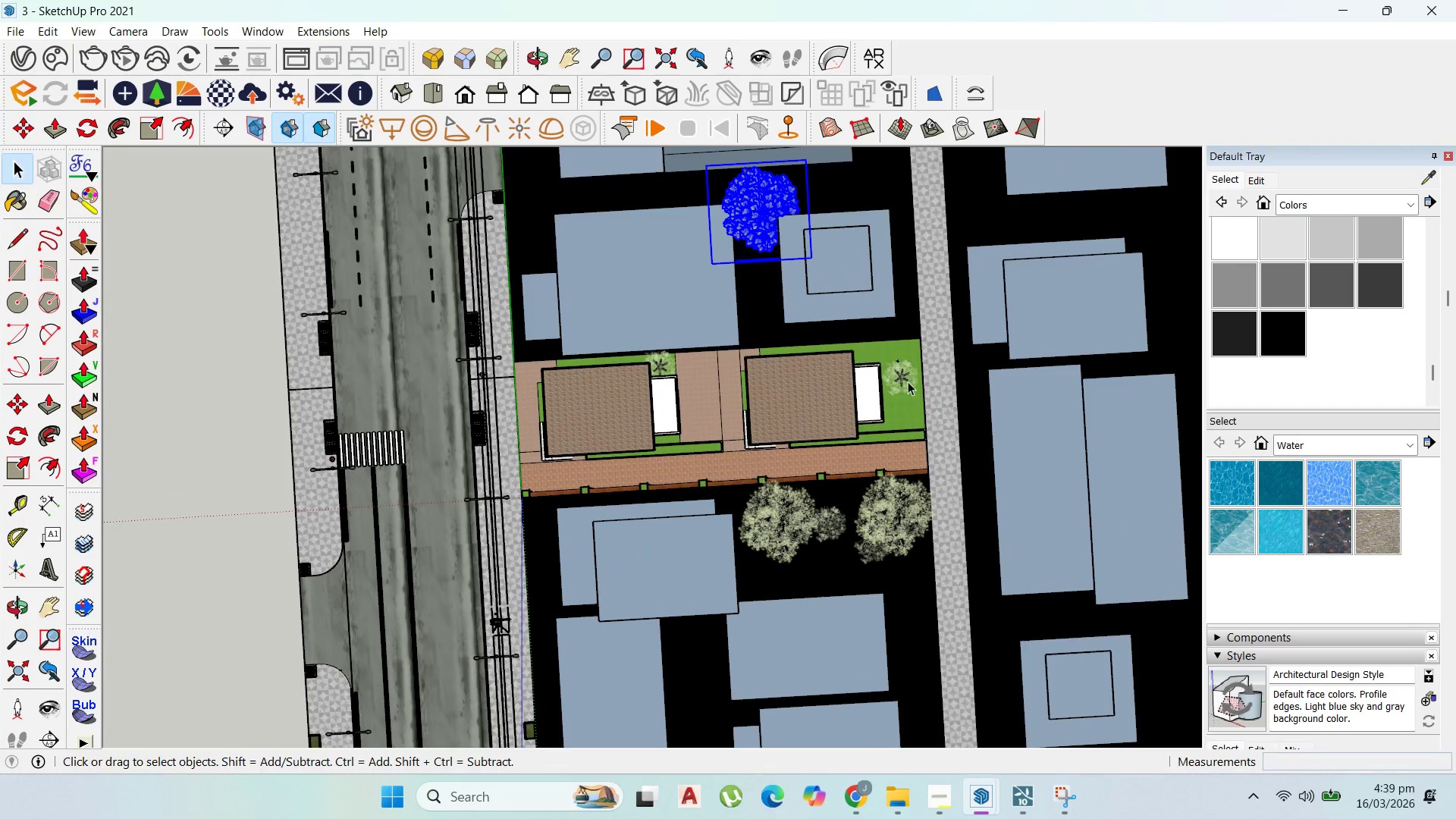 
left_click([908, 381])
 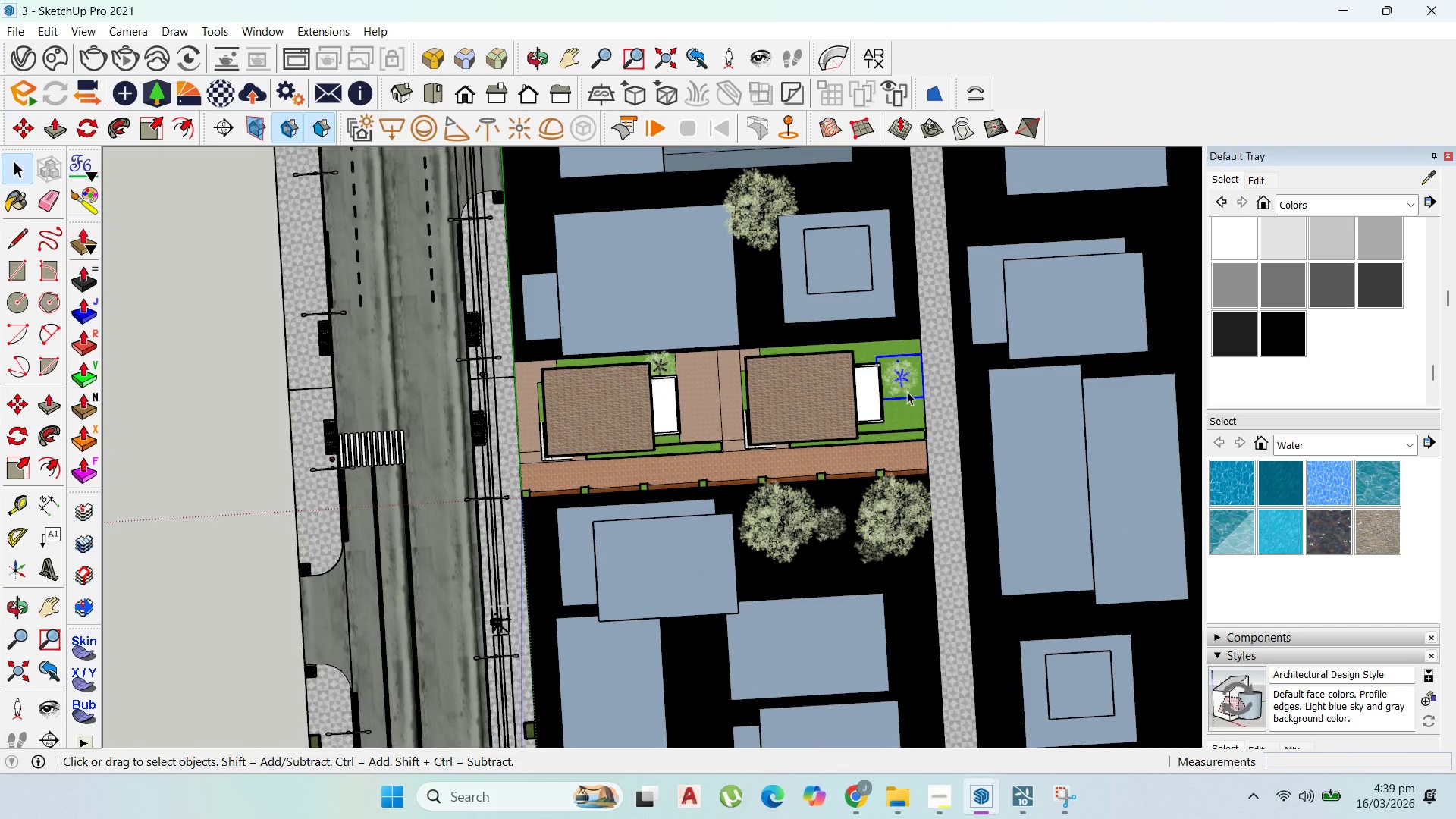 
key(Comma)
 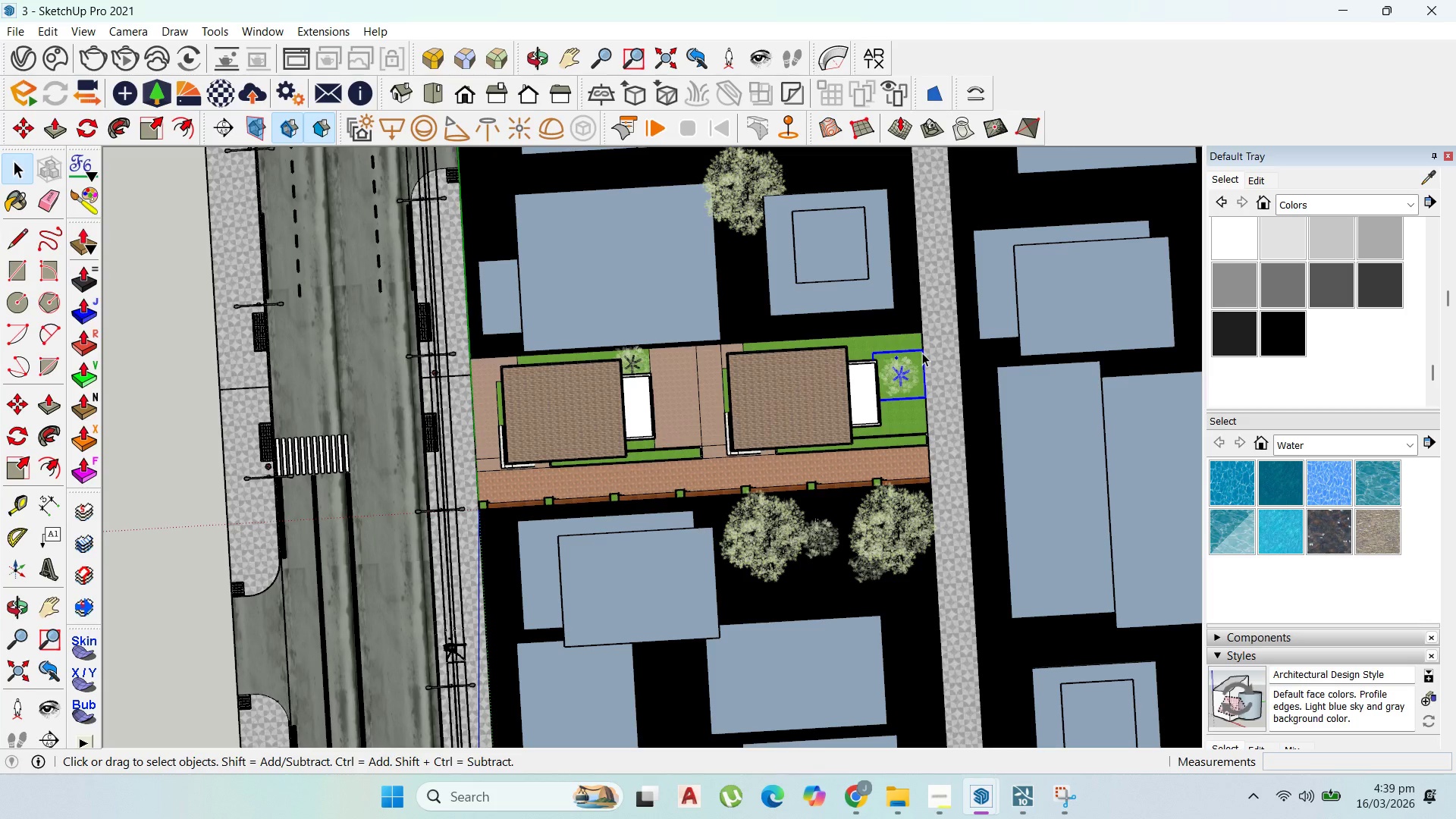 
scroll: coordinate [908, 392], scroll_direction: up, amount: 1.0
 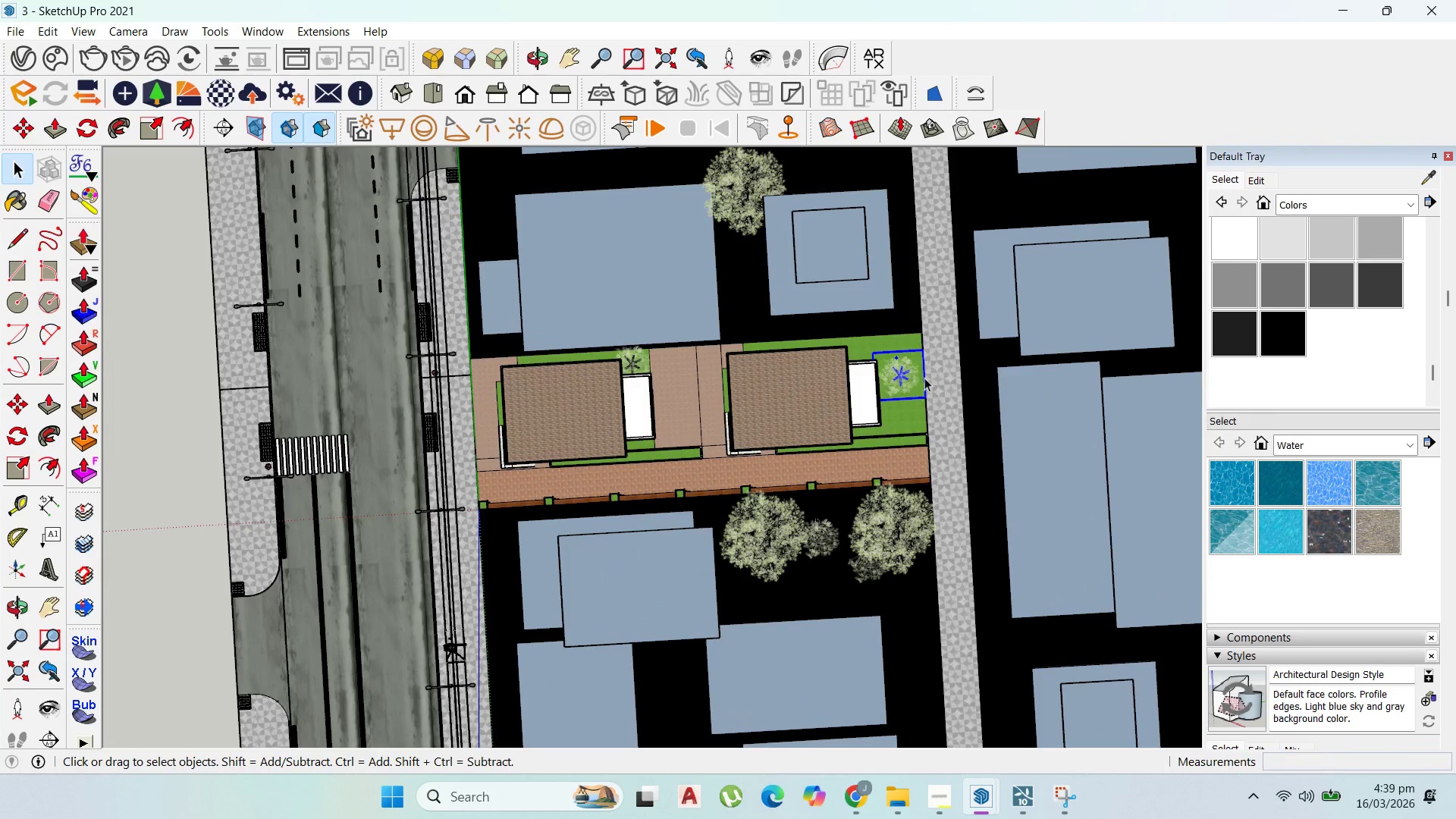 
key(Comma)
 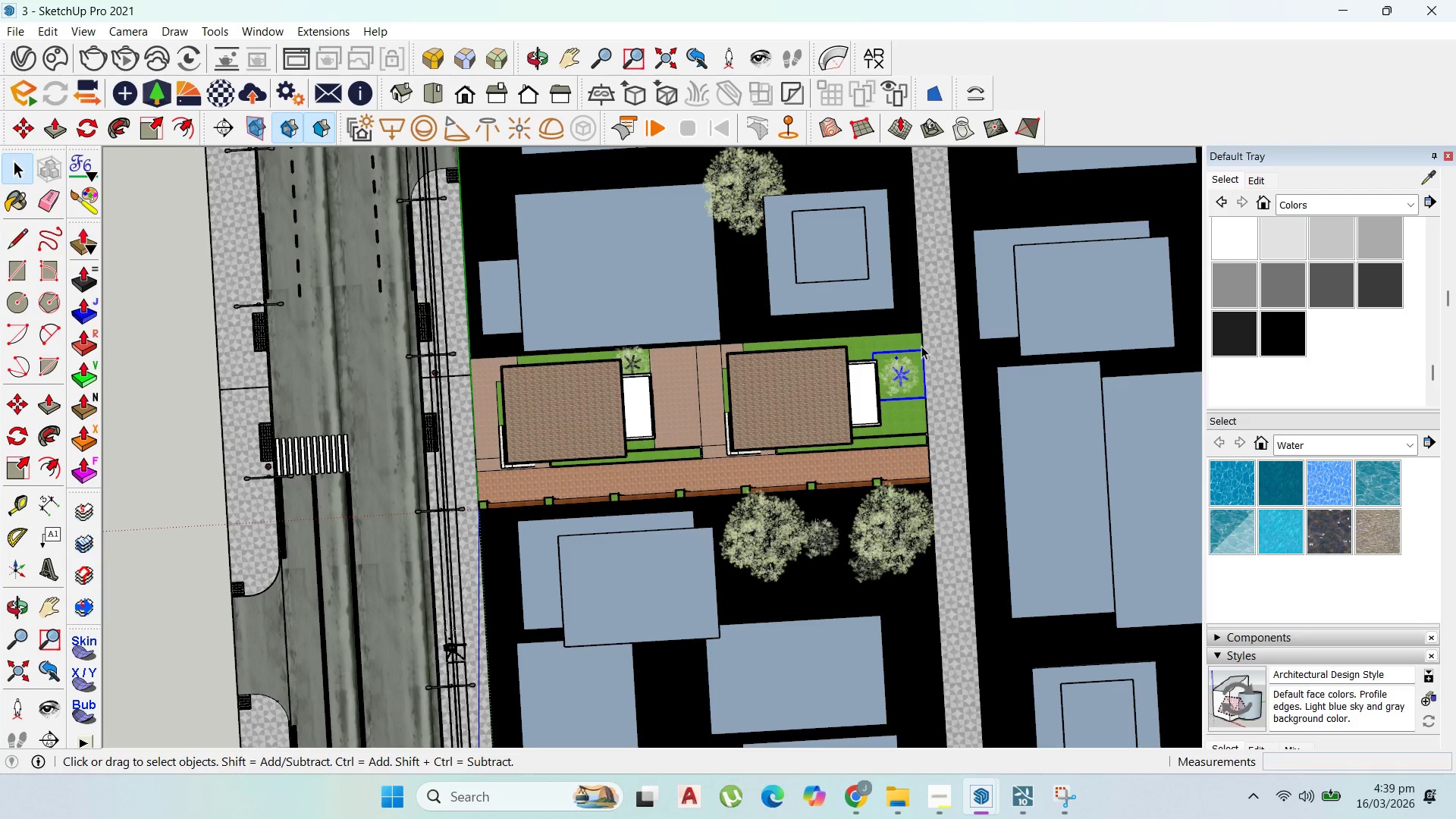 
key(M)
 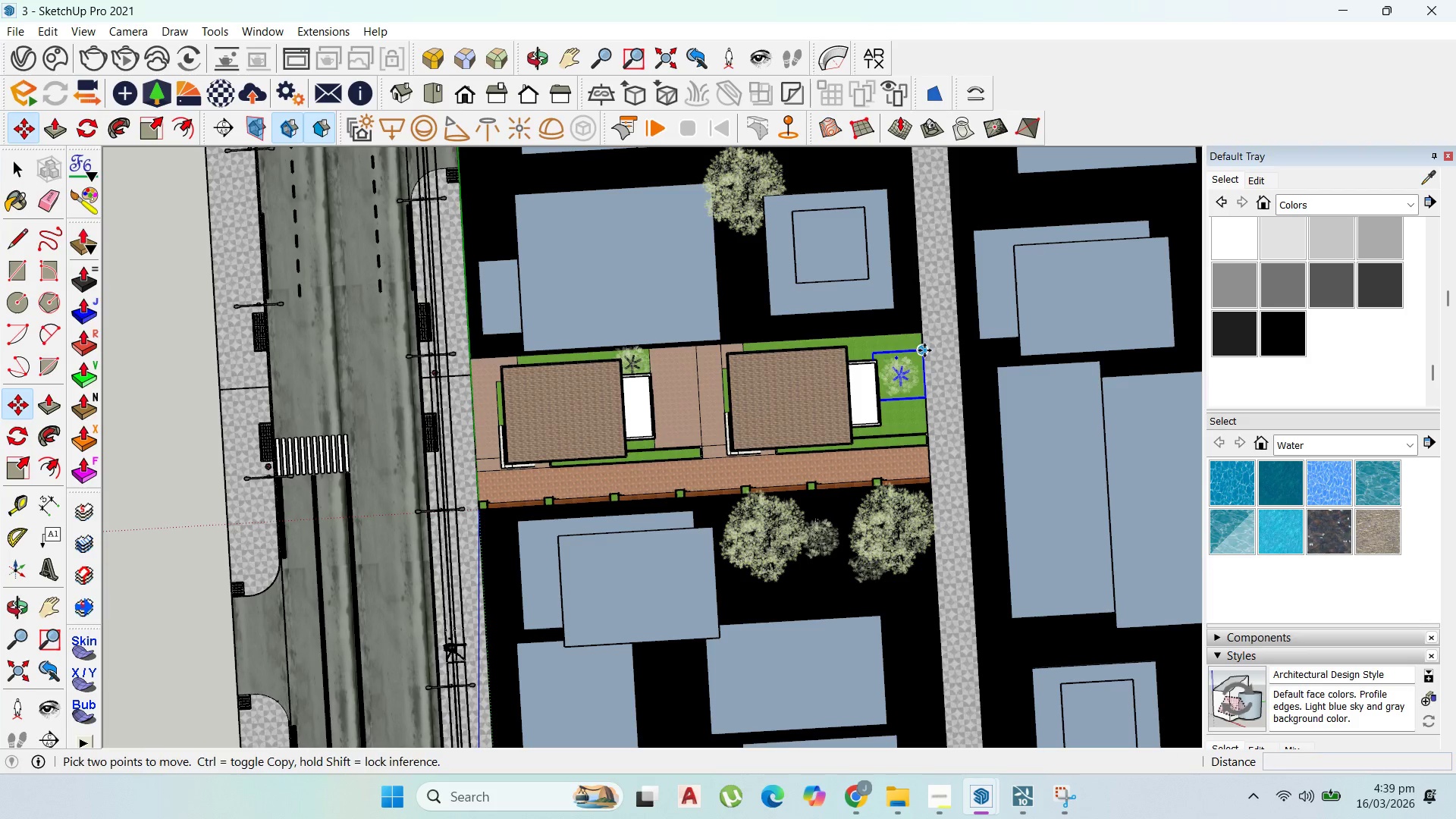 
left_click_drag(start_coordinate=[924, 350], to_coordinate=[924, 343])
 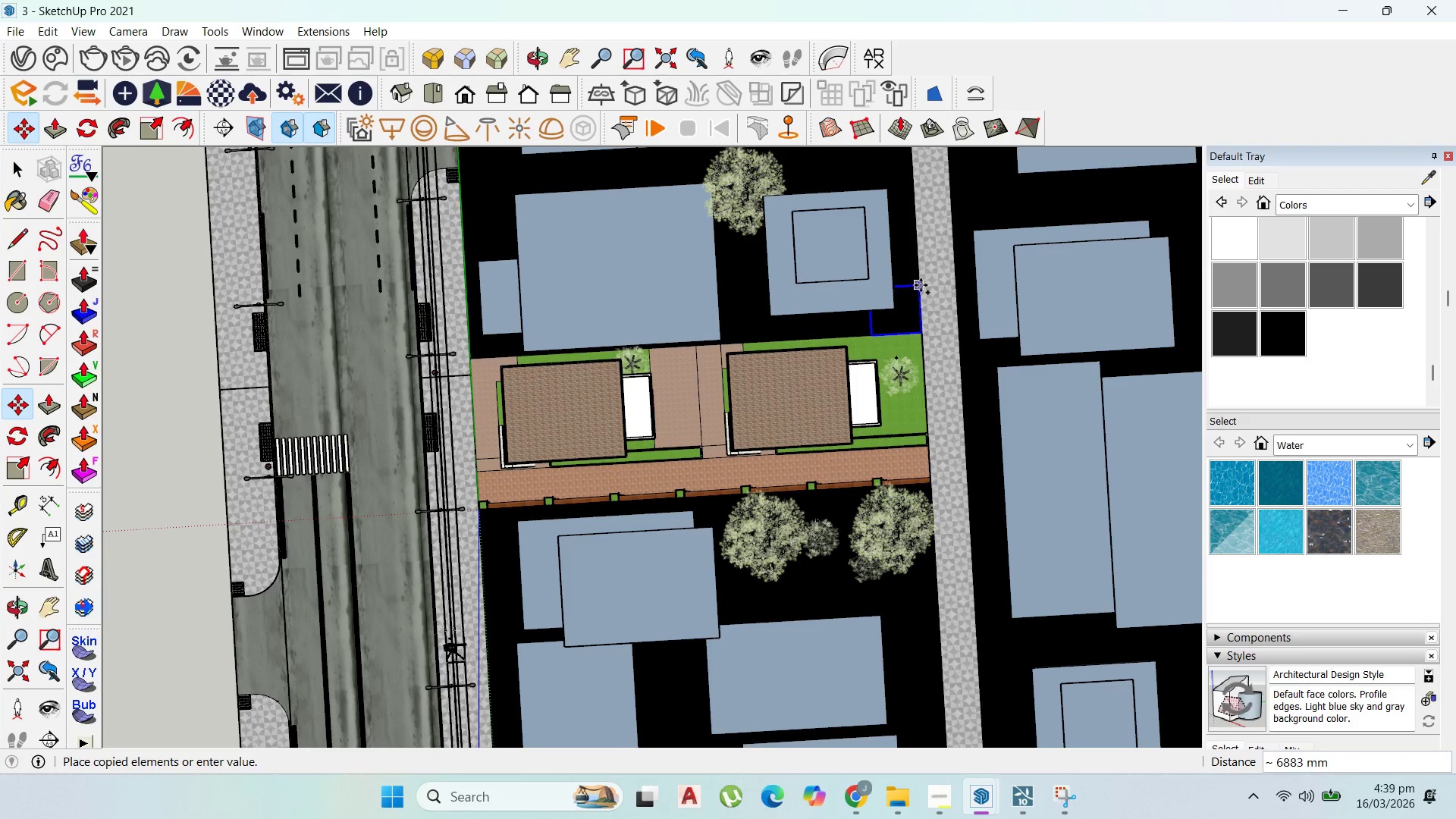 
key(Control+ControlLeft)
 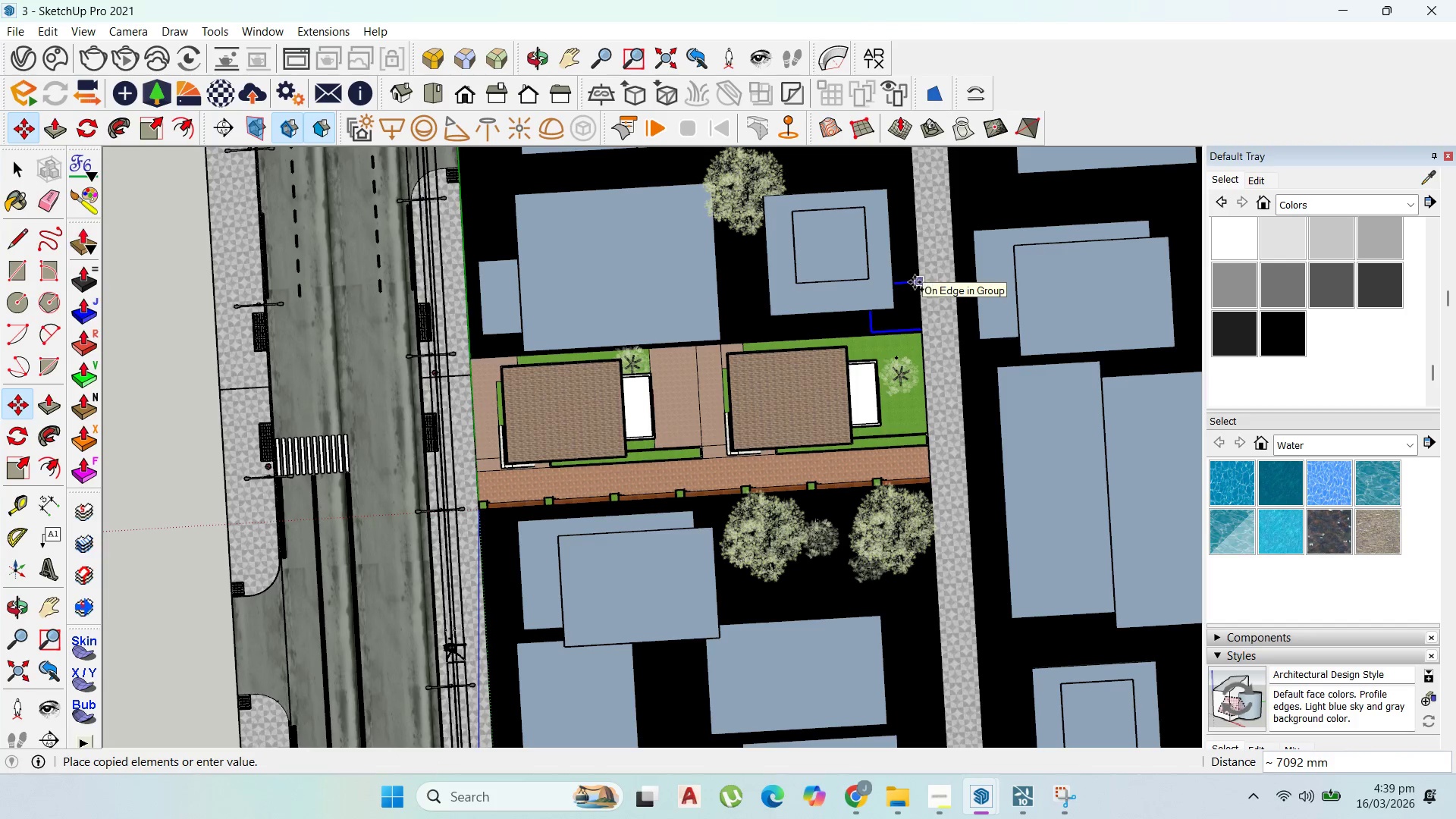 
left_click([912, 281])
 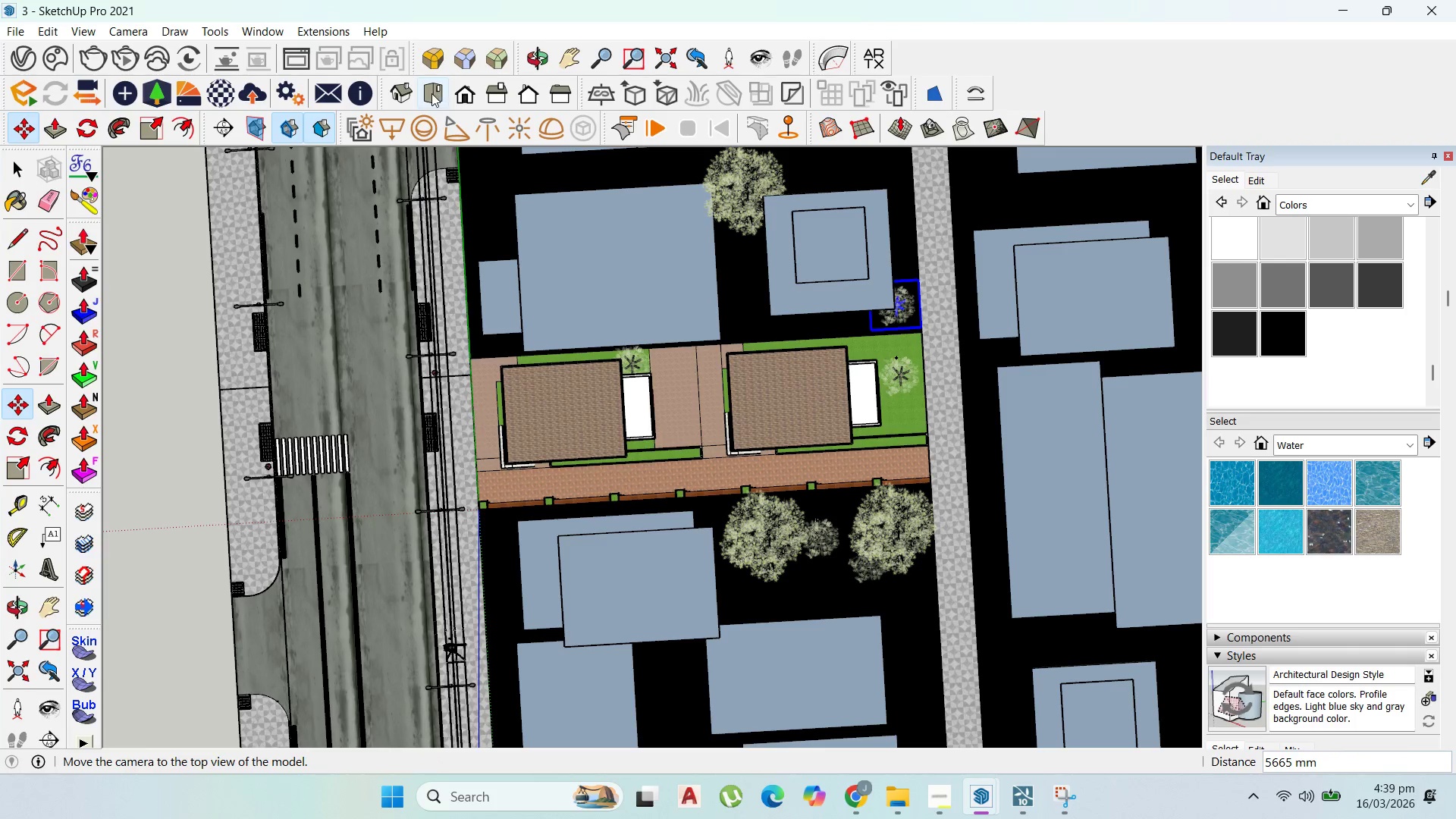 
left_click([421, 96])
 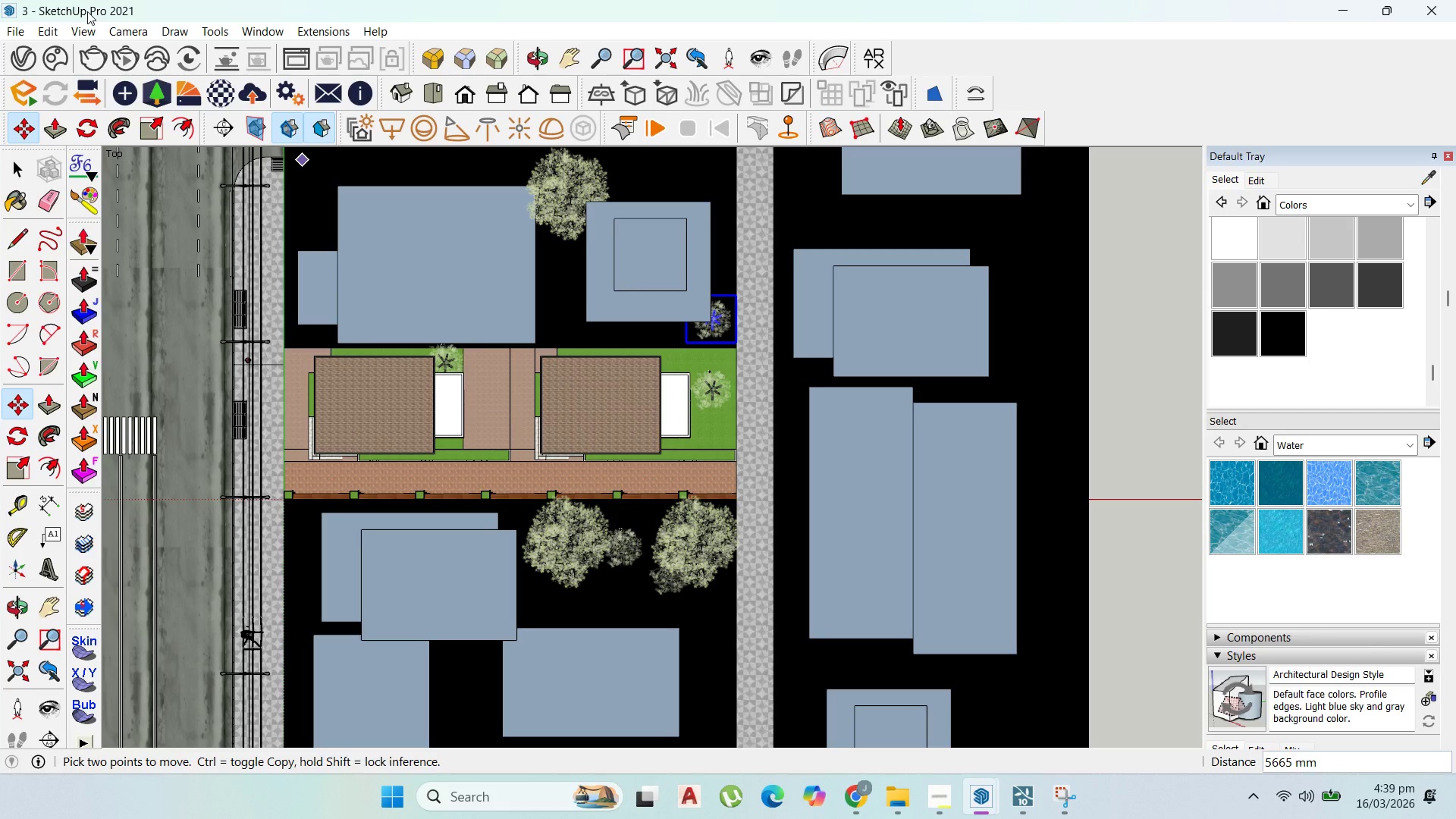 
double_click([93, 27])
 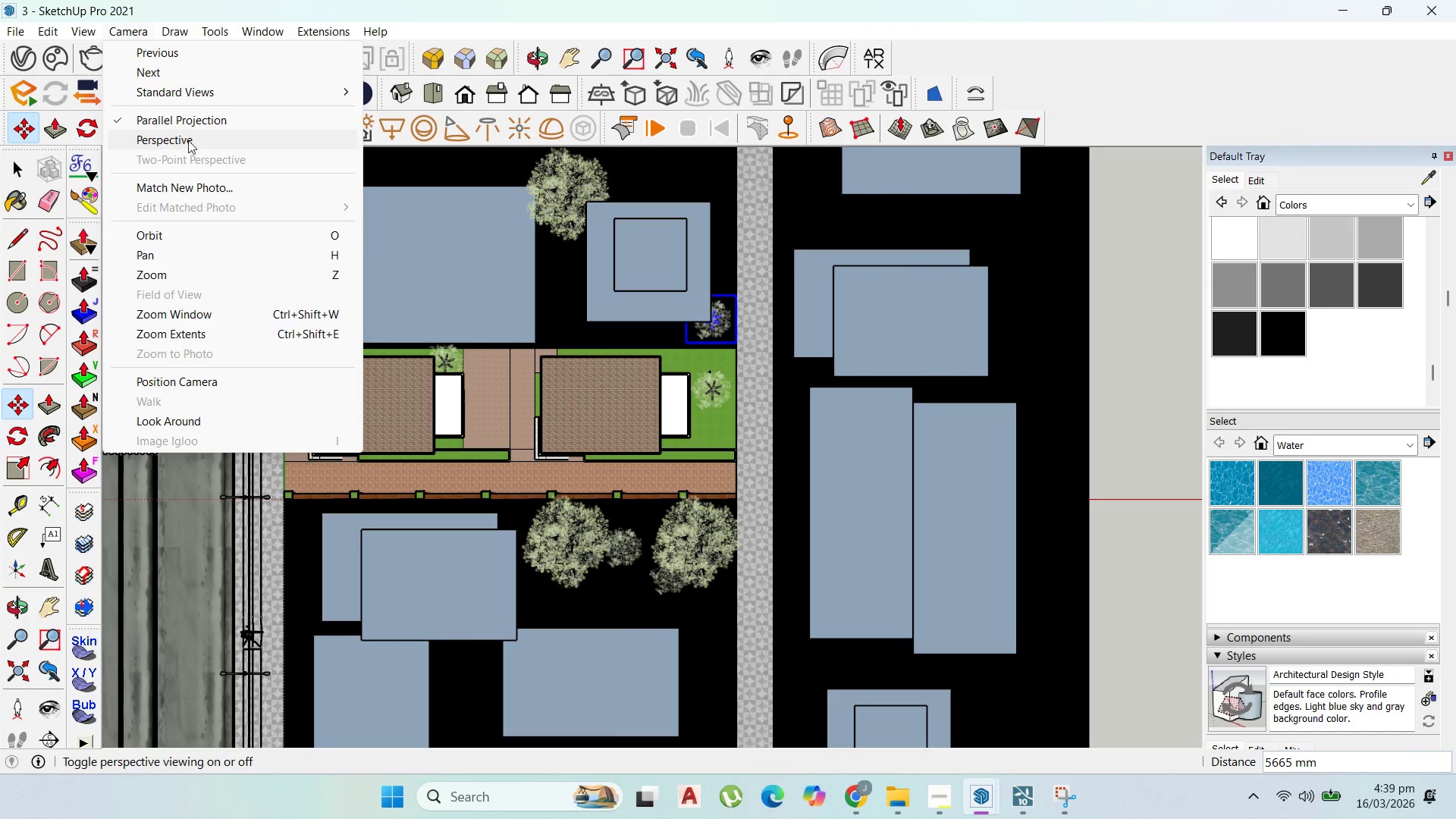 
scroll: coordinate [510, 331], scroll_direction: up, amount: 1.0
 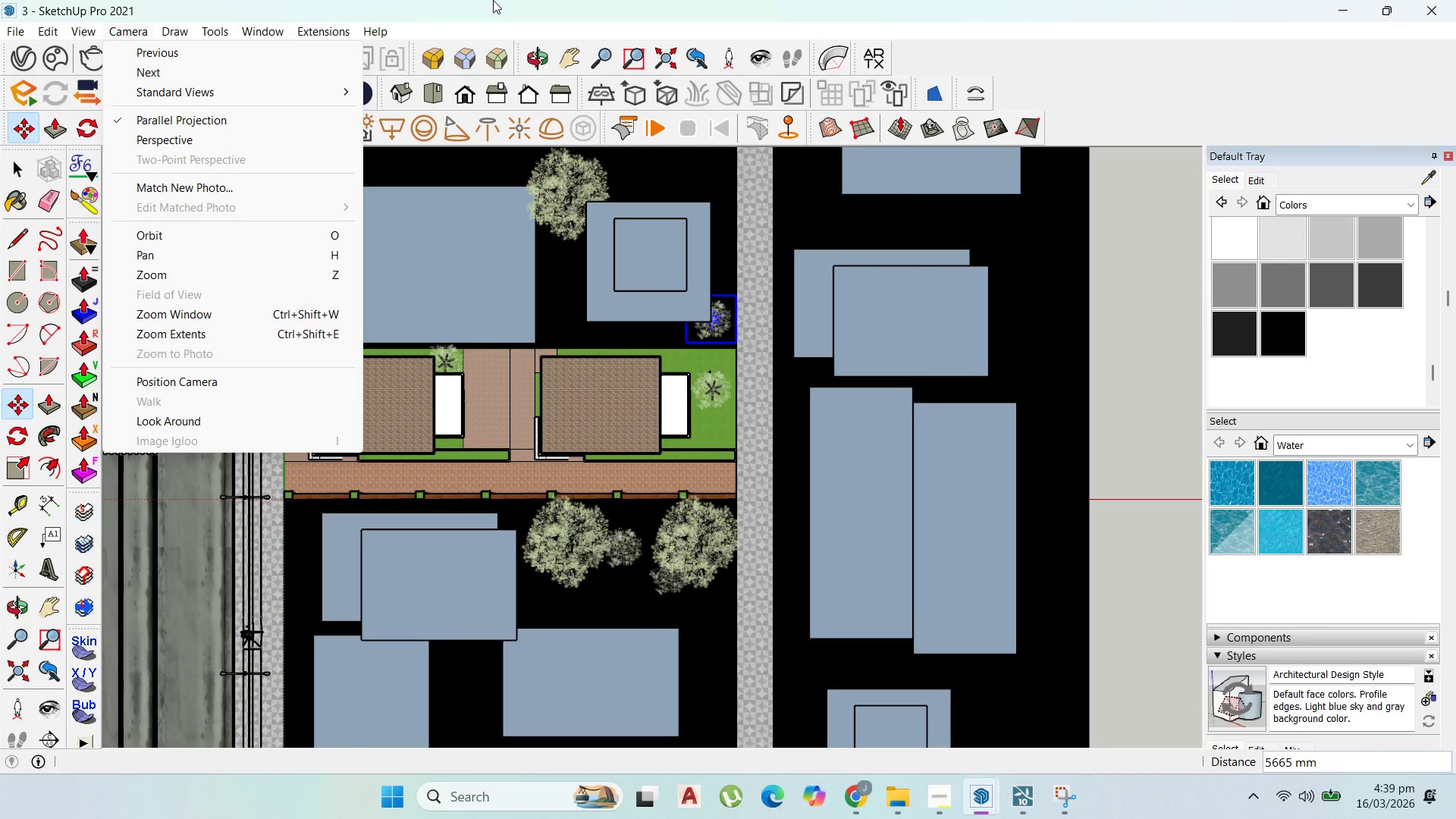 
left_click([496, 1])
 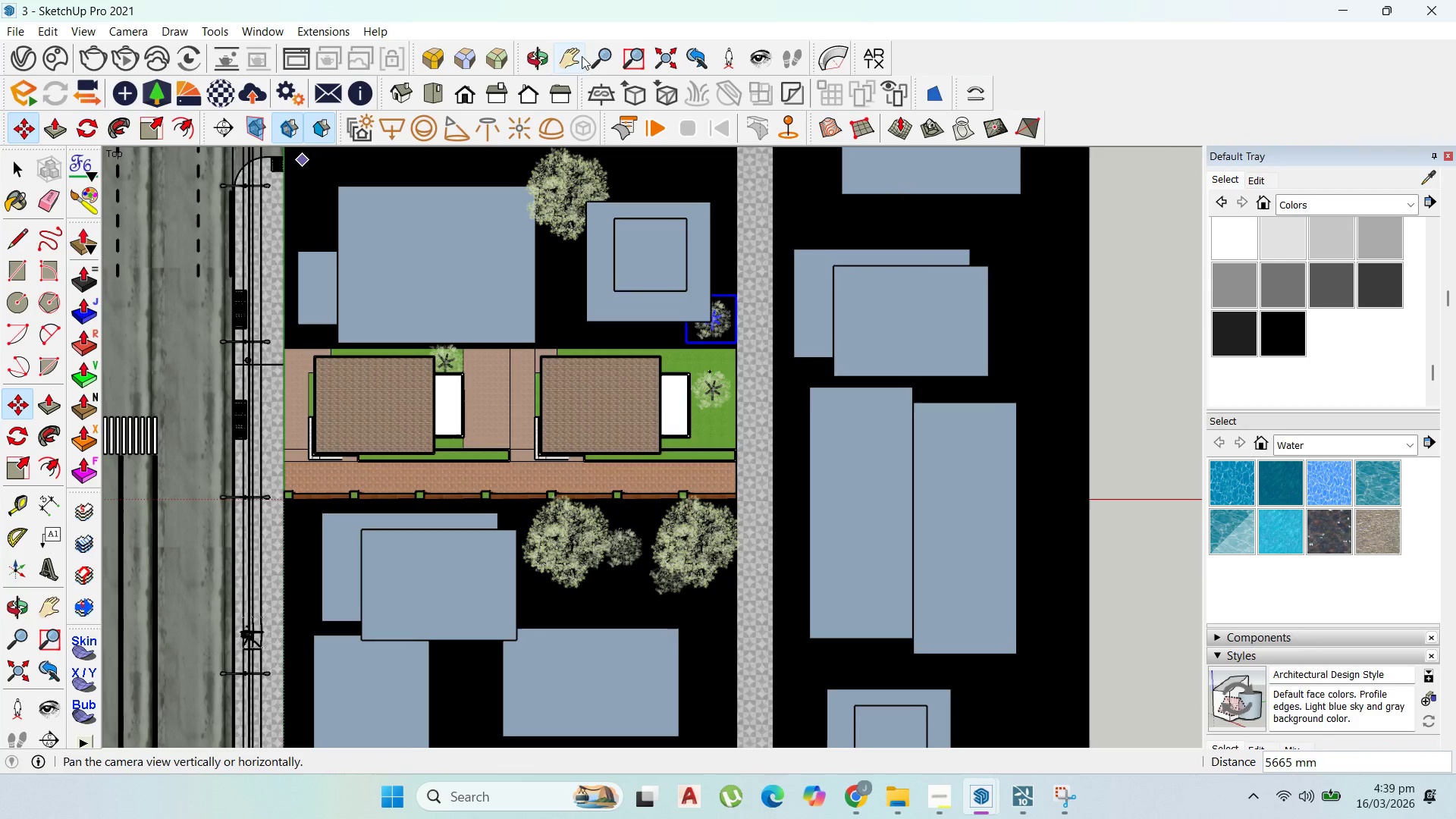 
left_click([583, 57])
 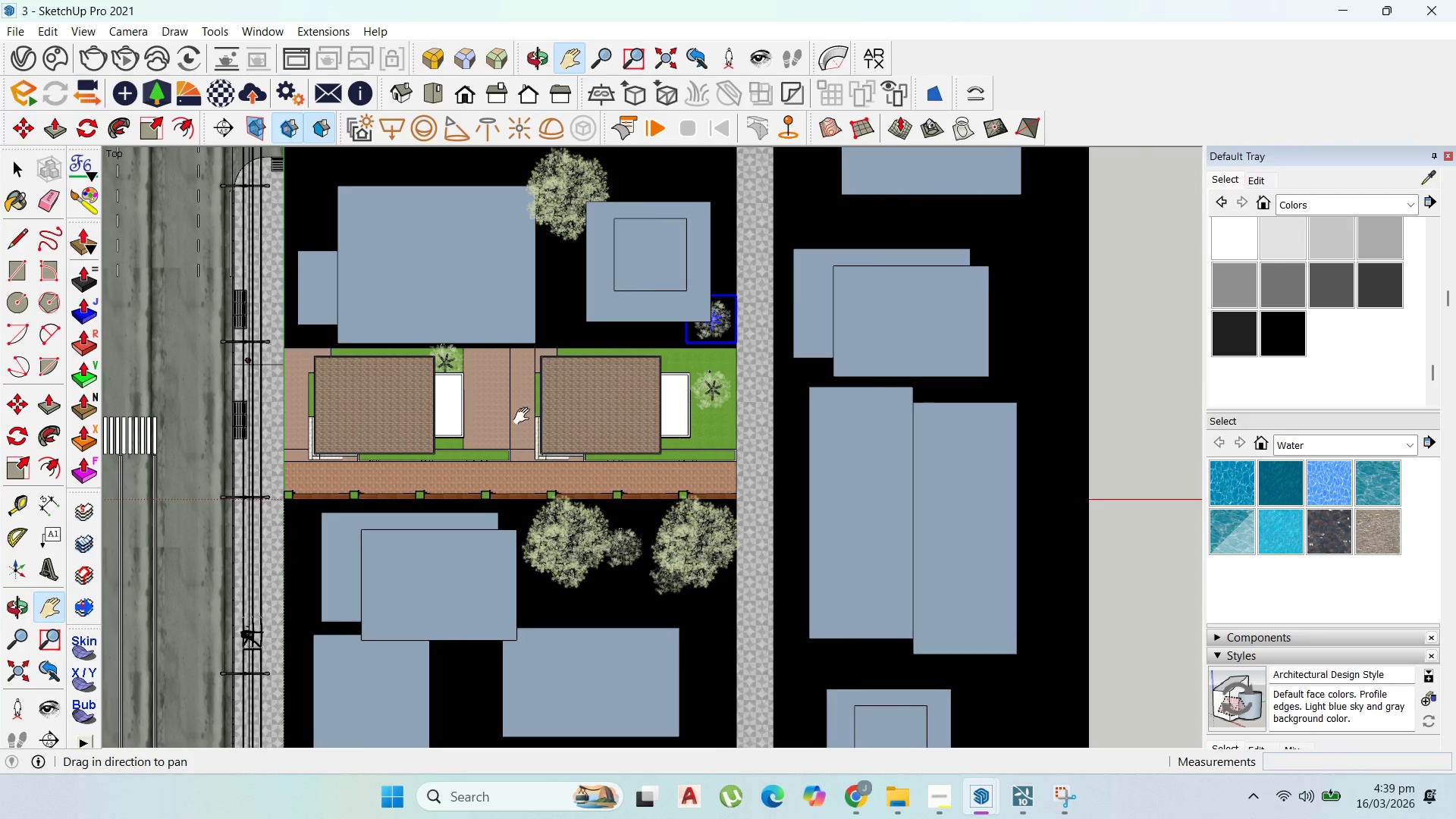 
left_click_drag(start_coordinate=[498, 412], to_coordinate=[664, 435])
 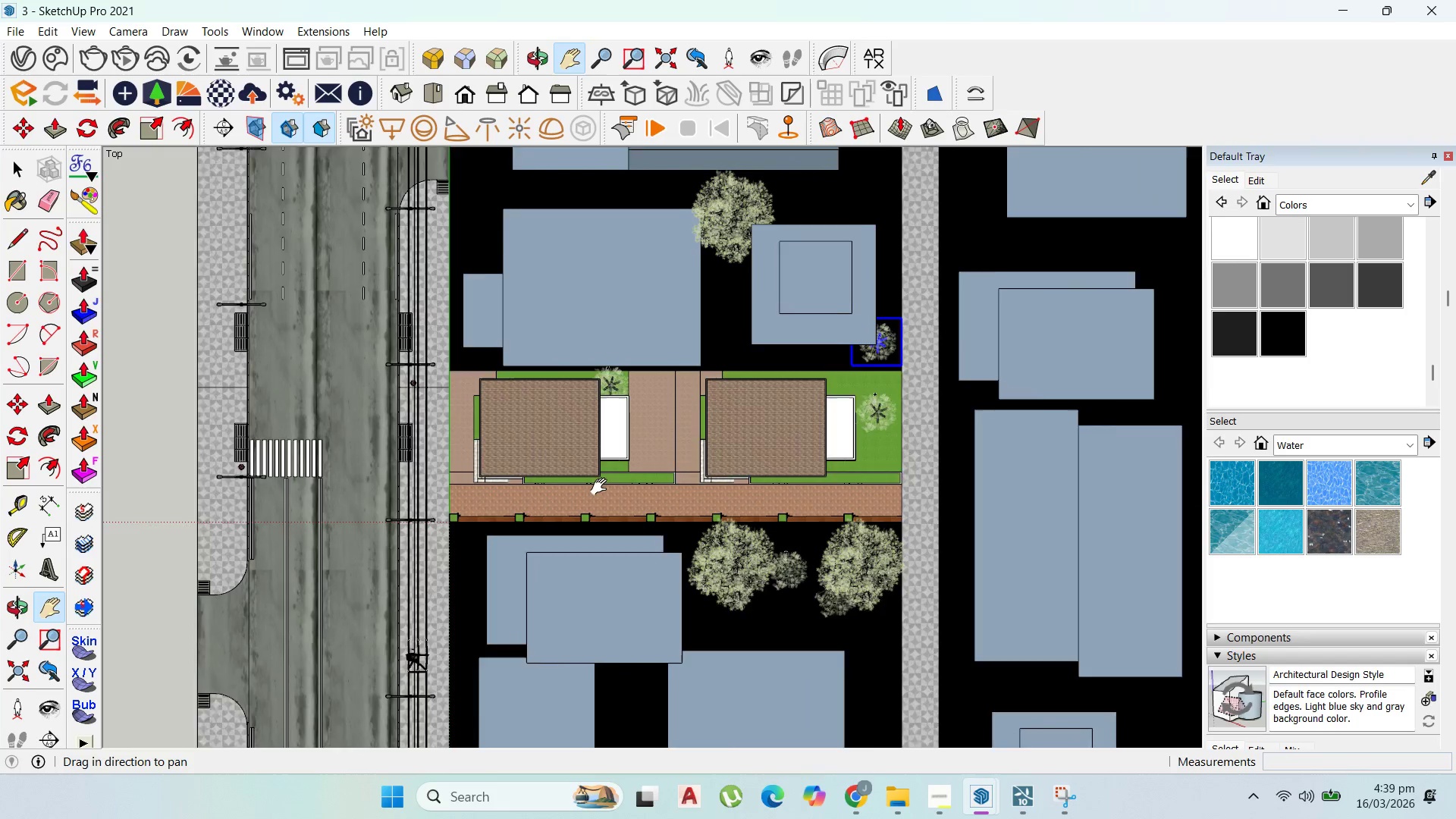 
scroll: coordinate [603, 488], scroll_direction: up, amount: 2.0
 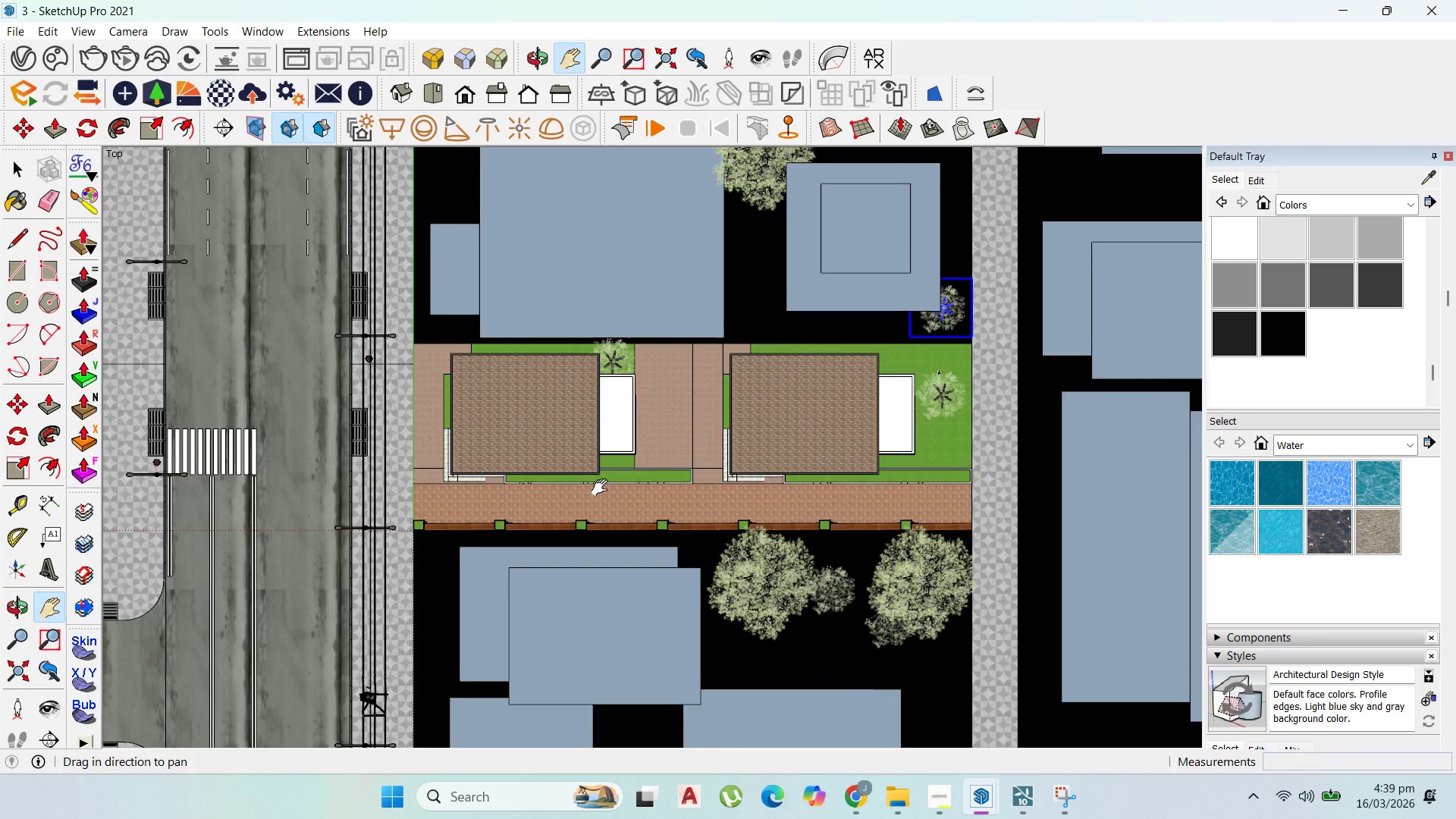 
scroll: coordinate [603, 487], scroll_direction: down, amount: 2.0
 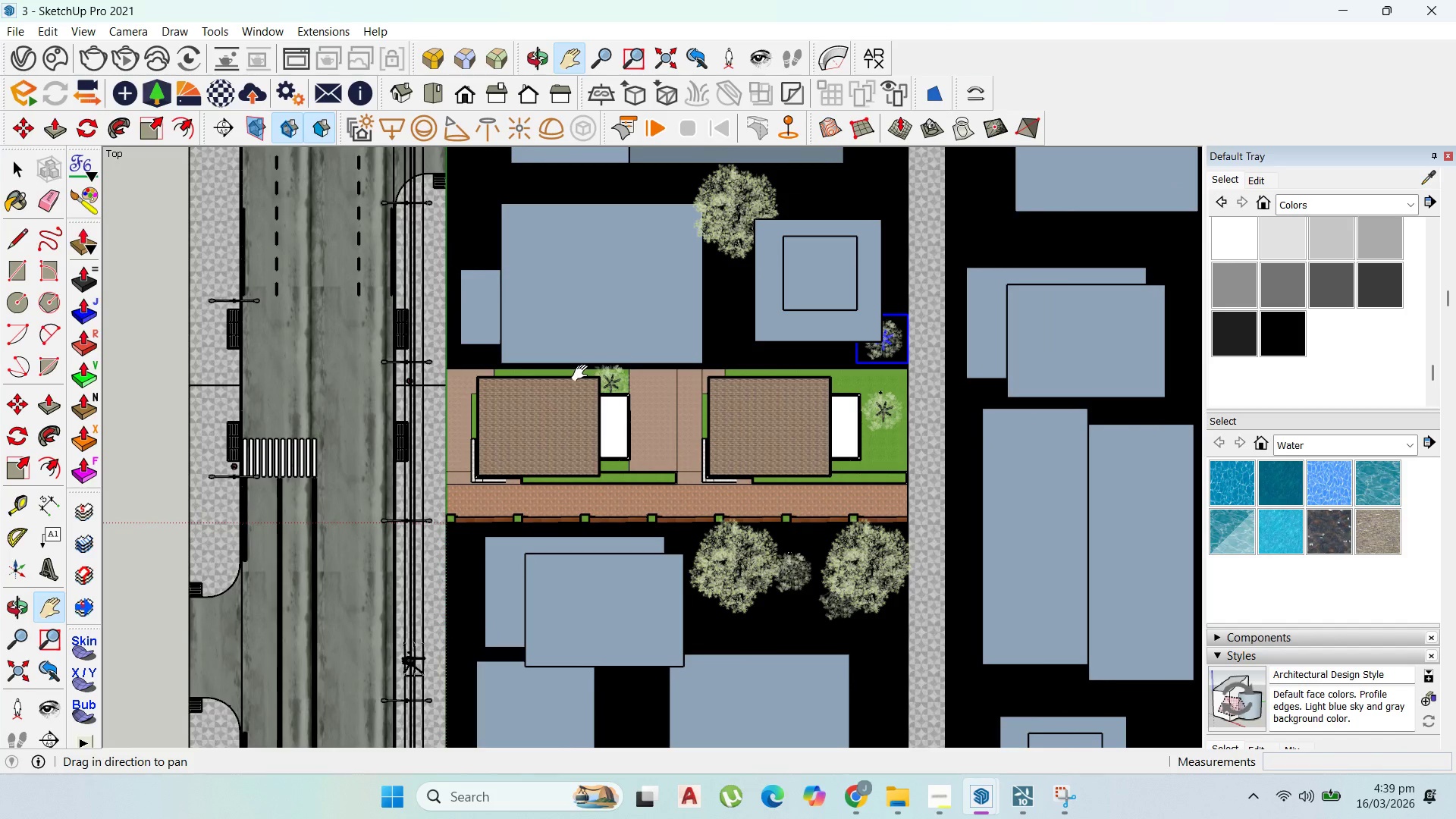 
scroll: coordinate [585, 359], scroll_direction: up, amount: 1.0
 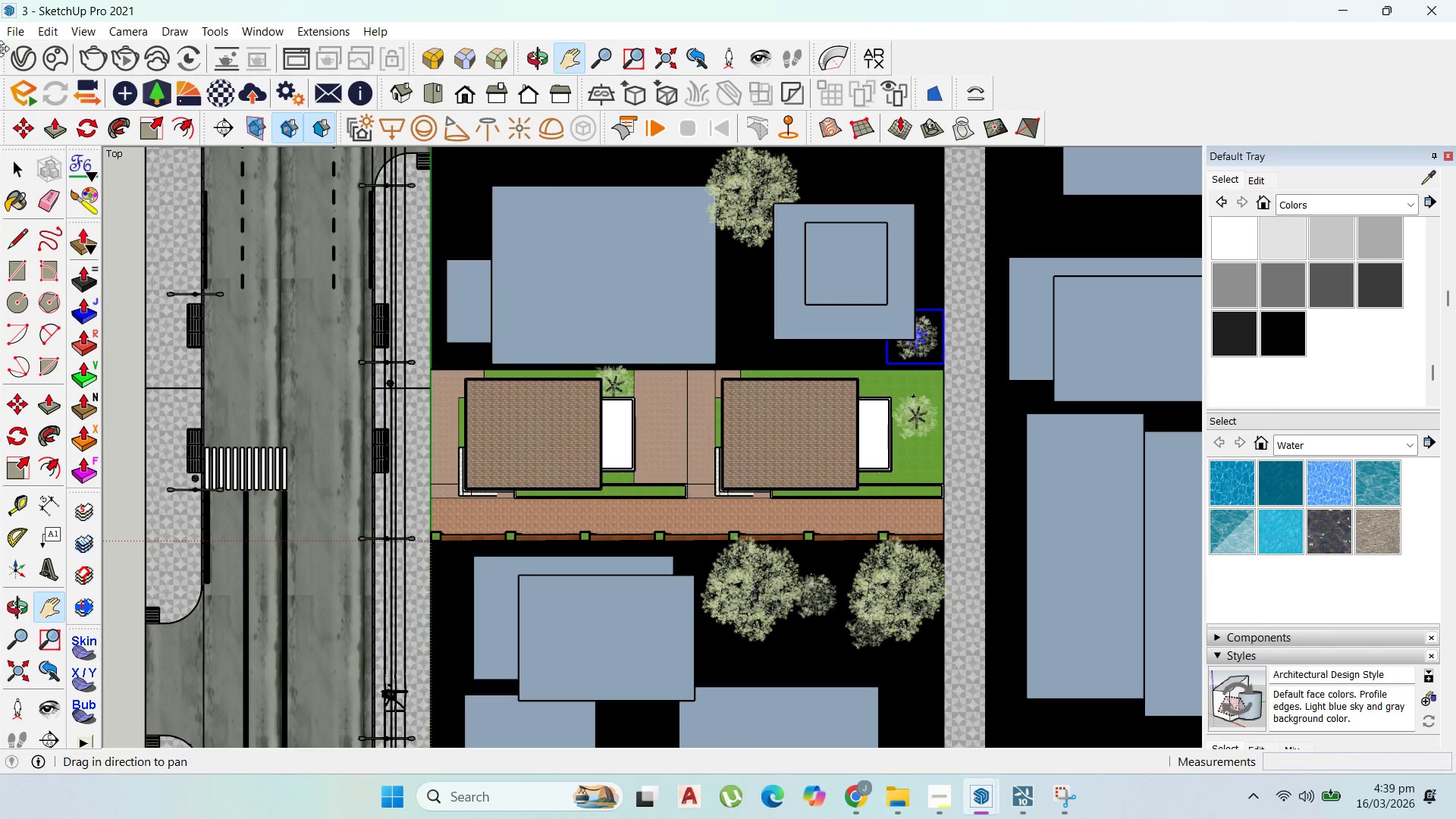 
wait(6.43)
 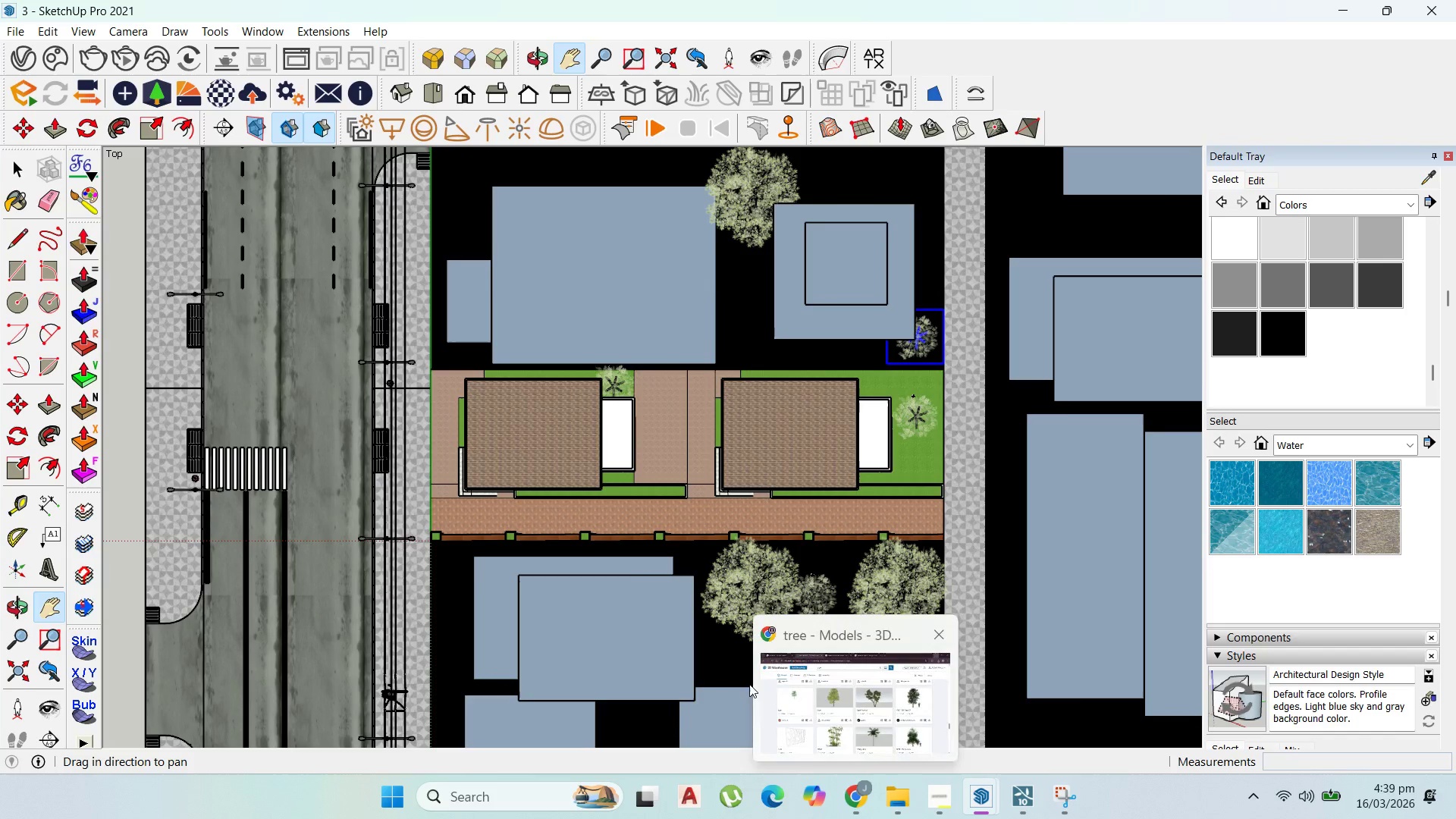 
scroll: coordinate [388, 192], scroll_direction: up, amount: 2.0
 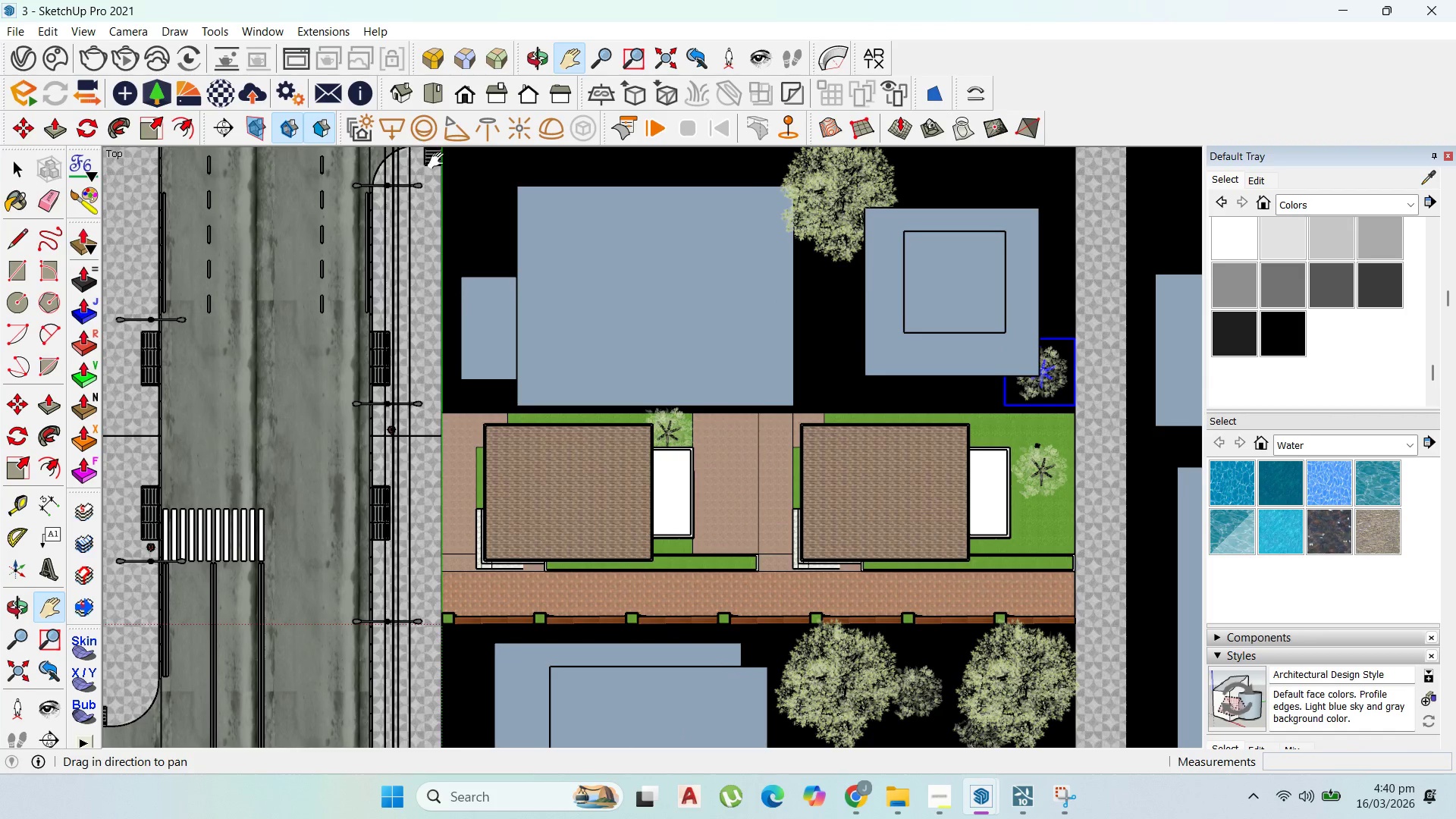 
left_click([12, 27])
 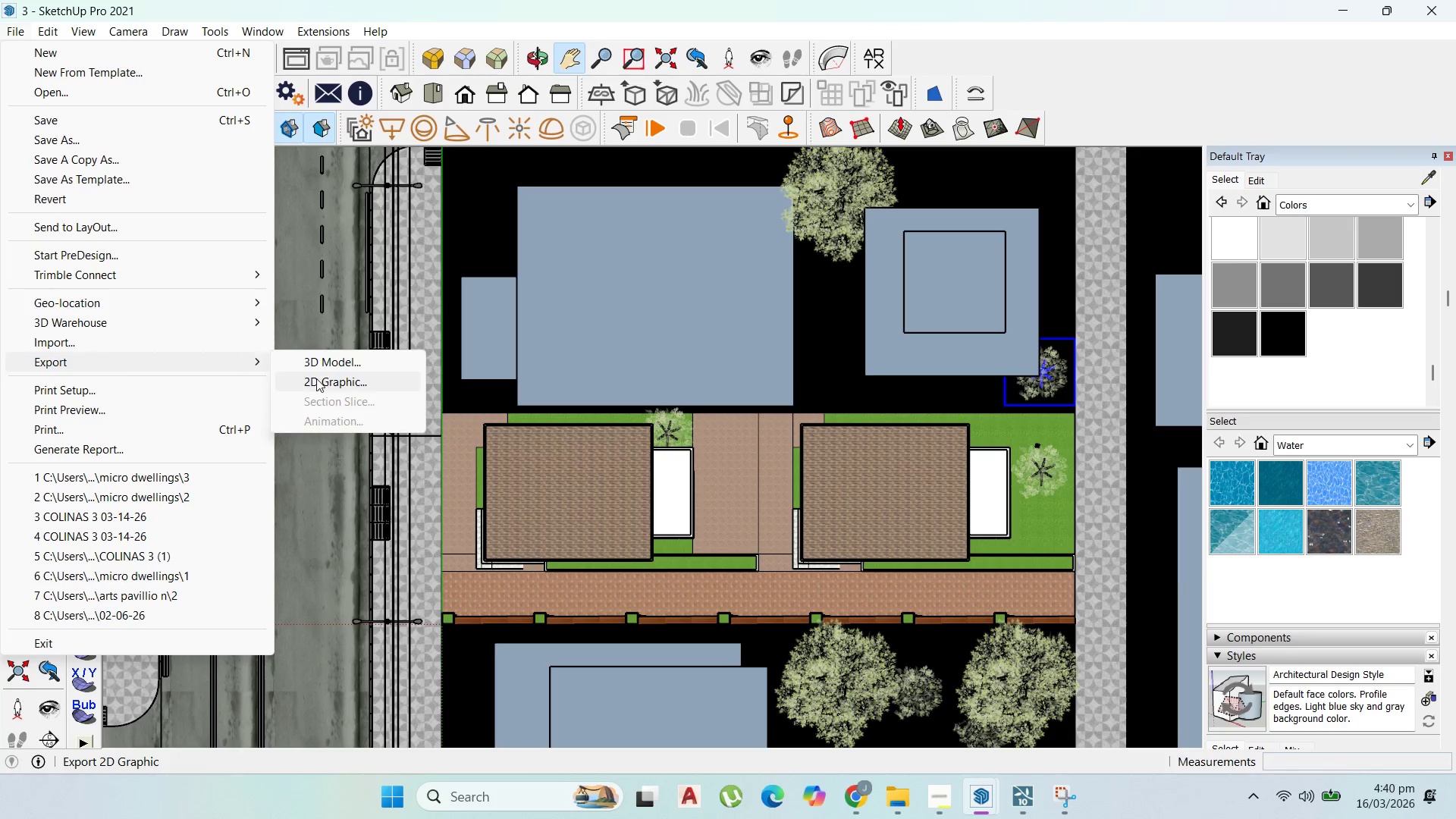 
left_click([321, 381])
 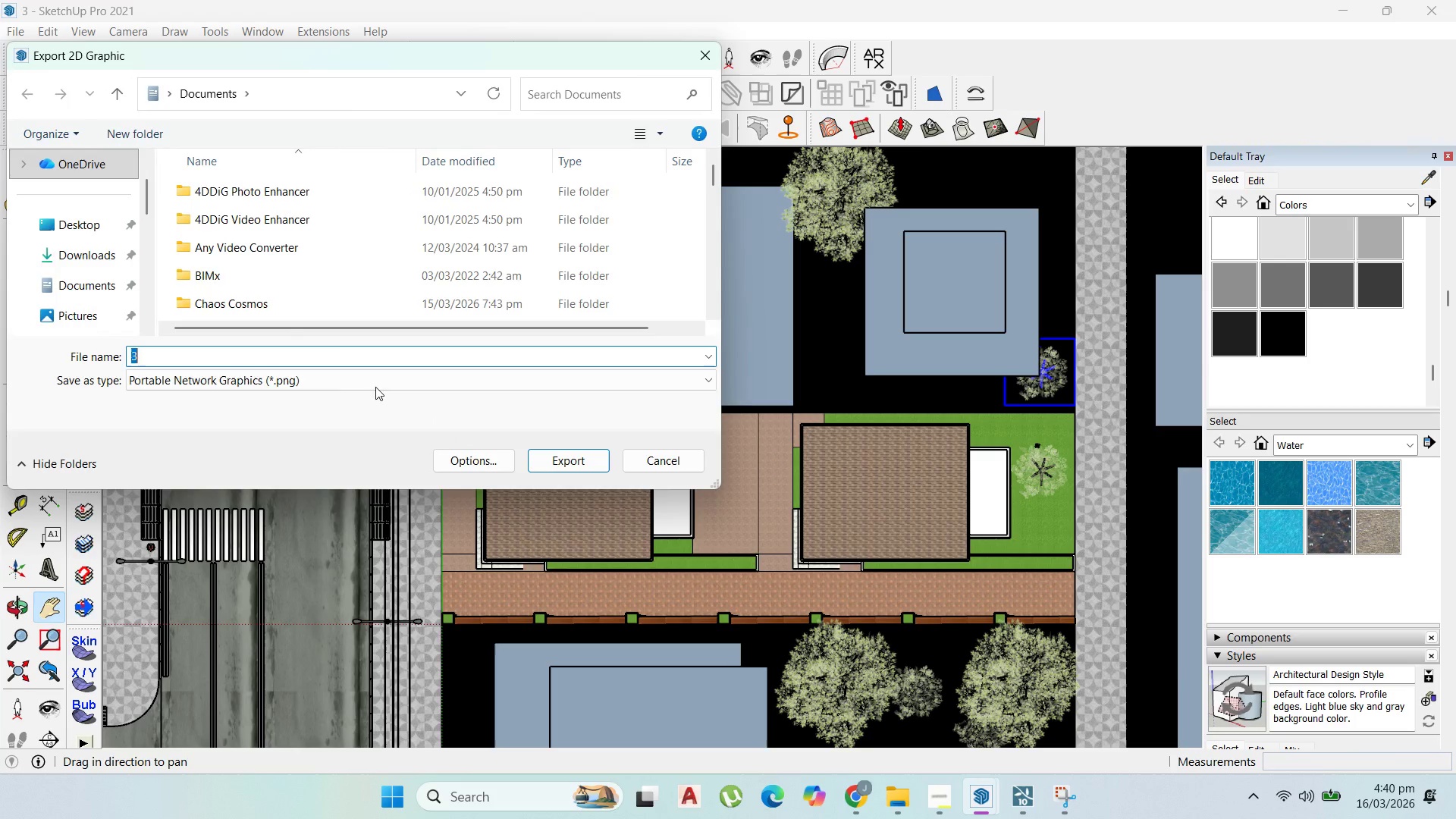 
left_click([322, 375])
 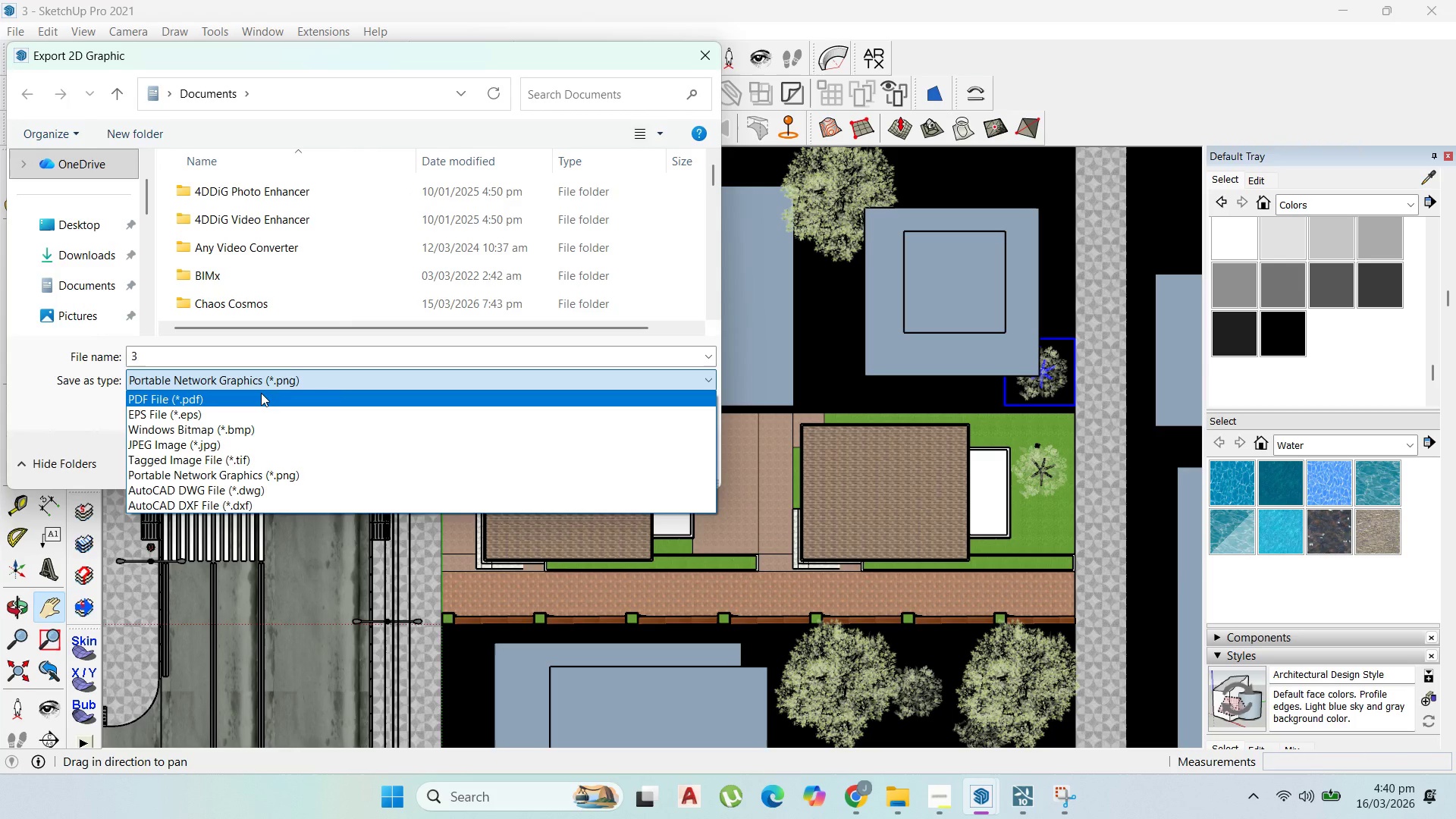 
left_click([261, 395])
 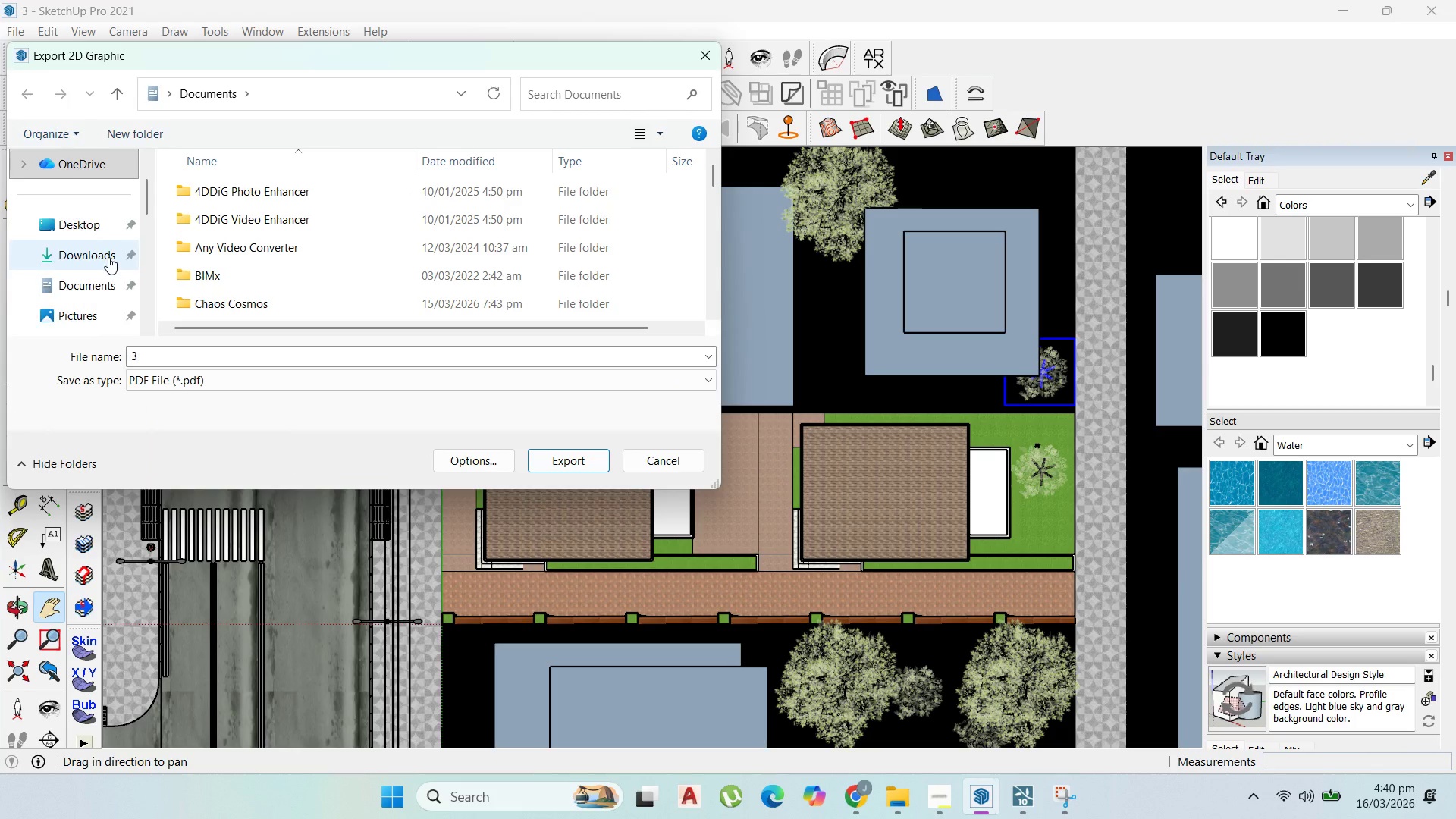 
scroll: coordinate [107, 259], scroll_direction: down, amount: 5.0
 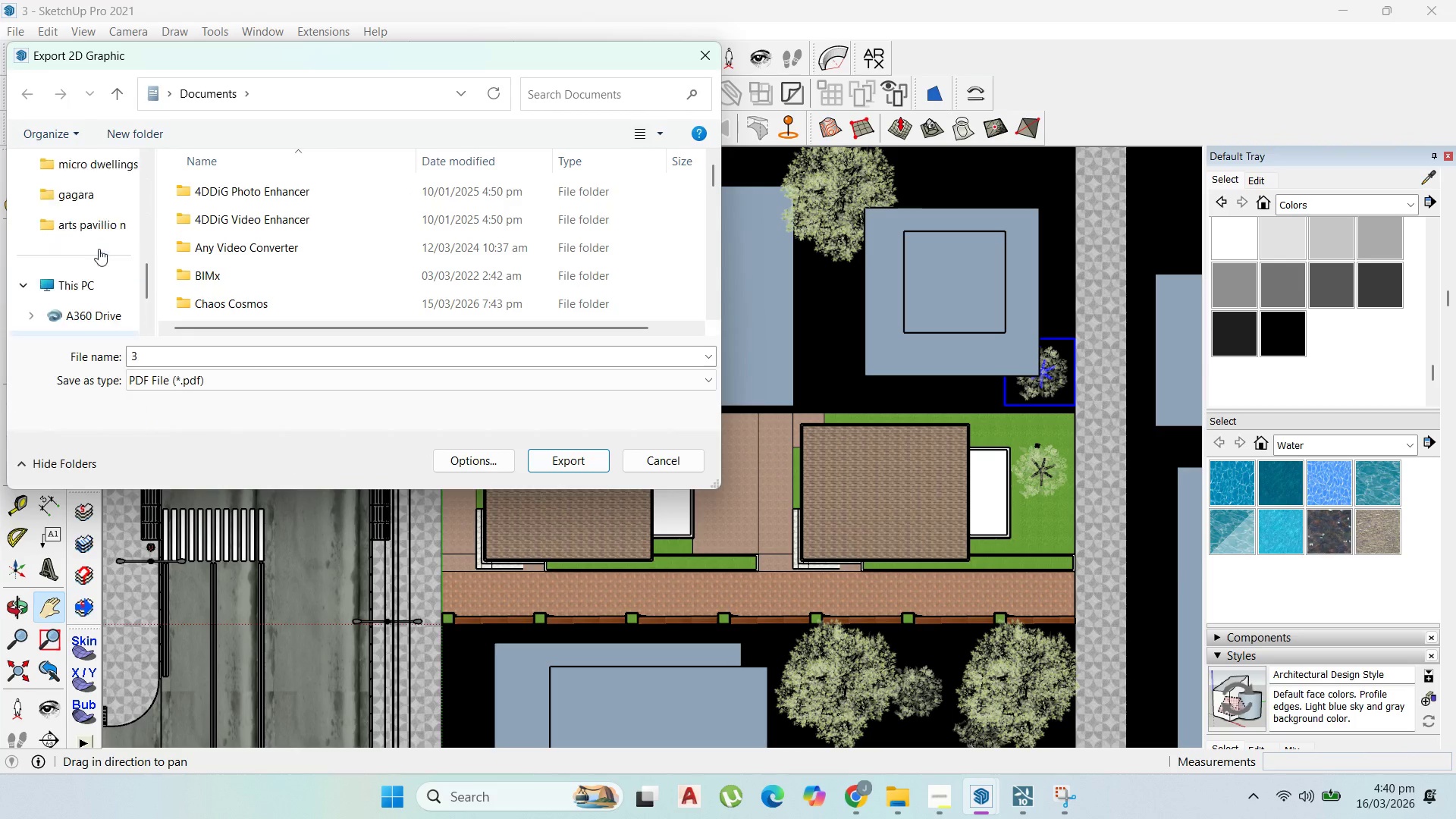 
scroll: coordinate [96, 189], scroll_direction: up, amount: 2.0
 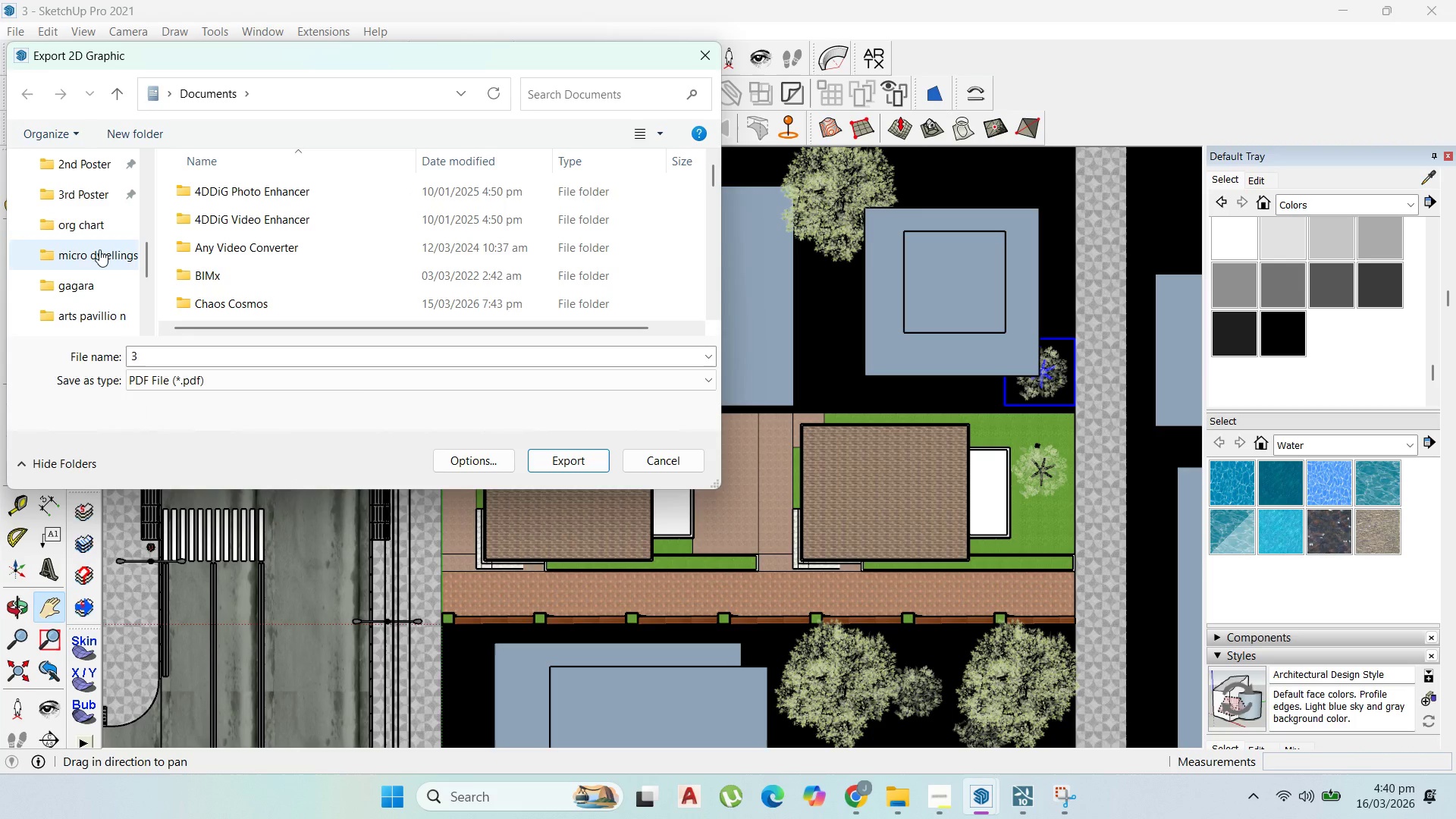 
left_click([99, 249])
 